 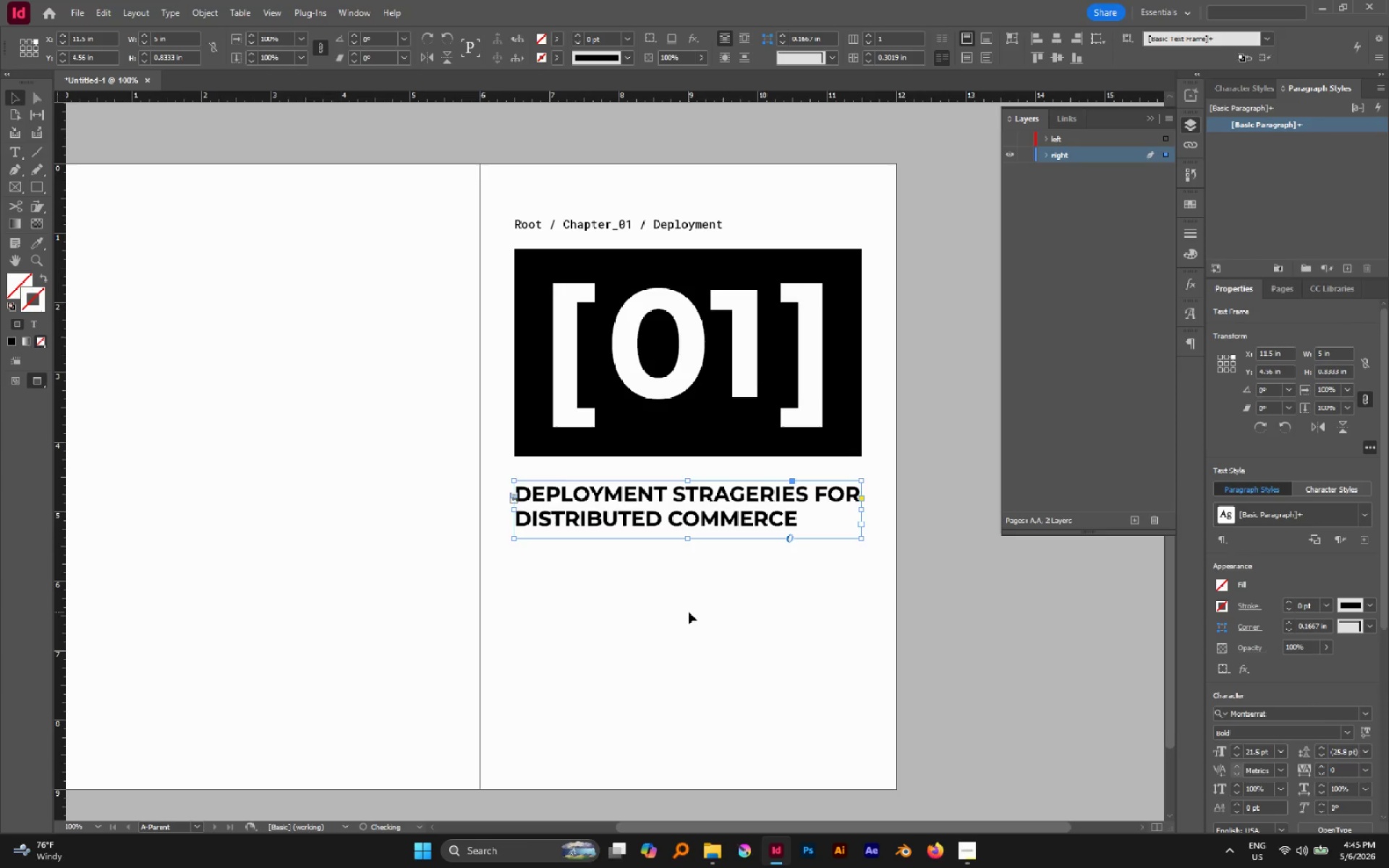 
left_click([689, 612])
 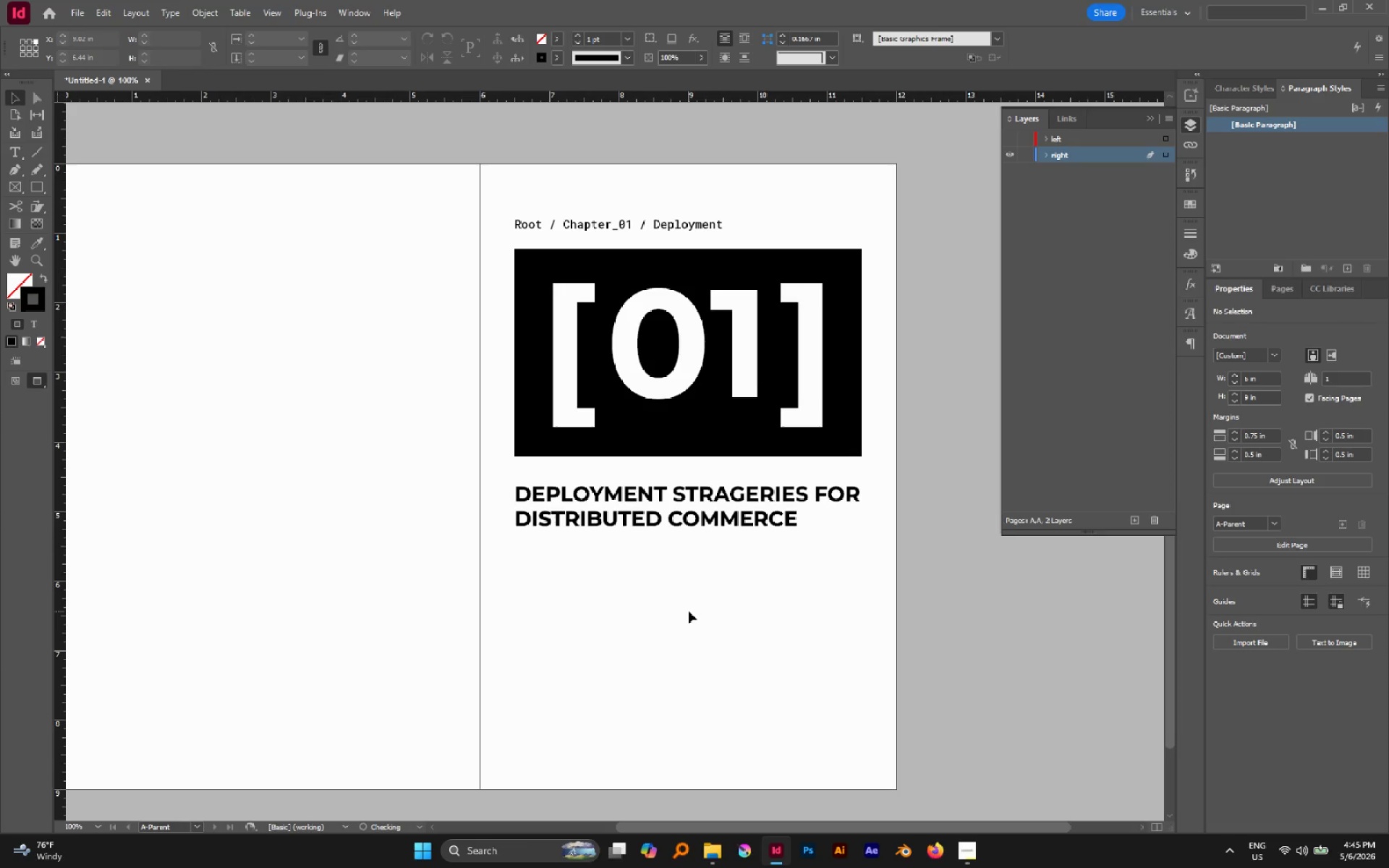 
type(ww)
 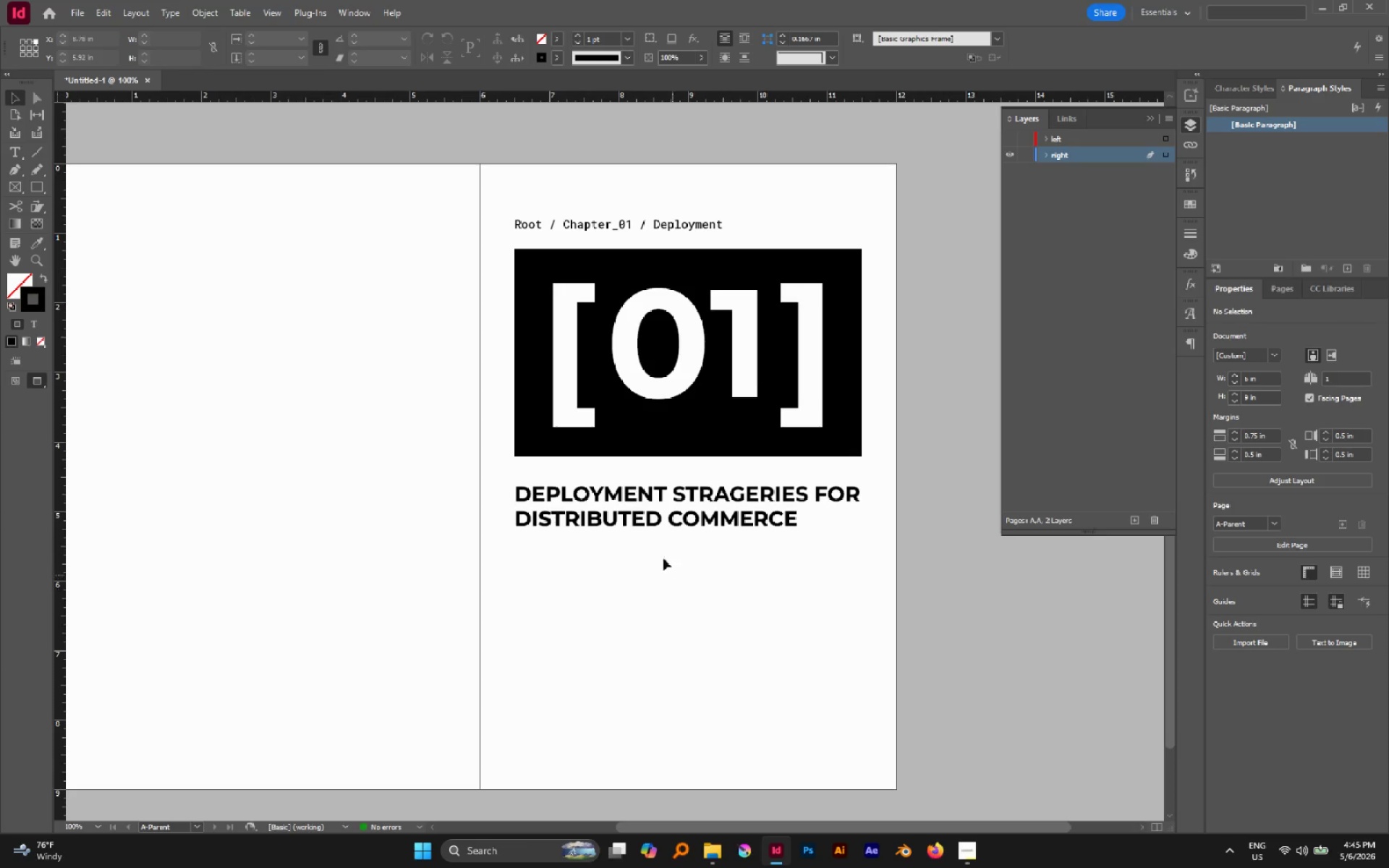 
left_click_drag(start_coordinate=[642, 511], to_coordinate=[641, 501])
 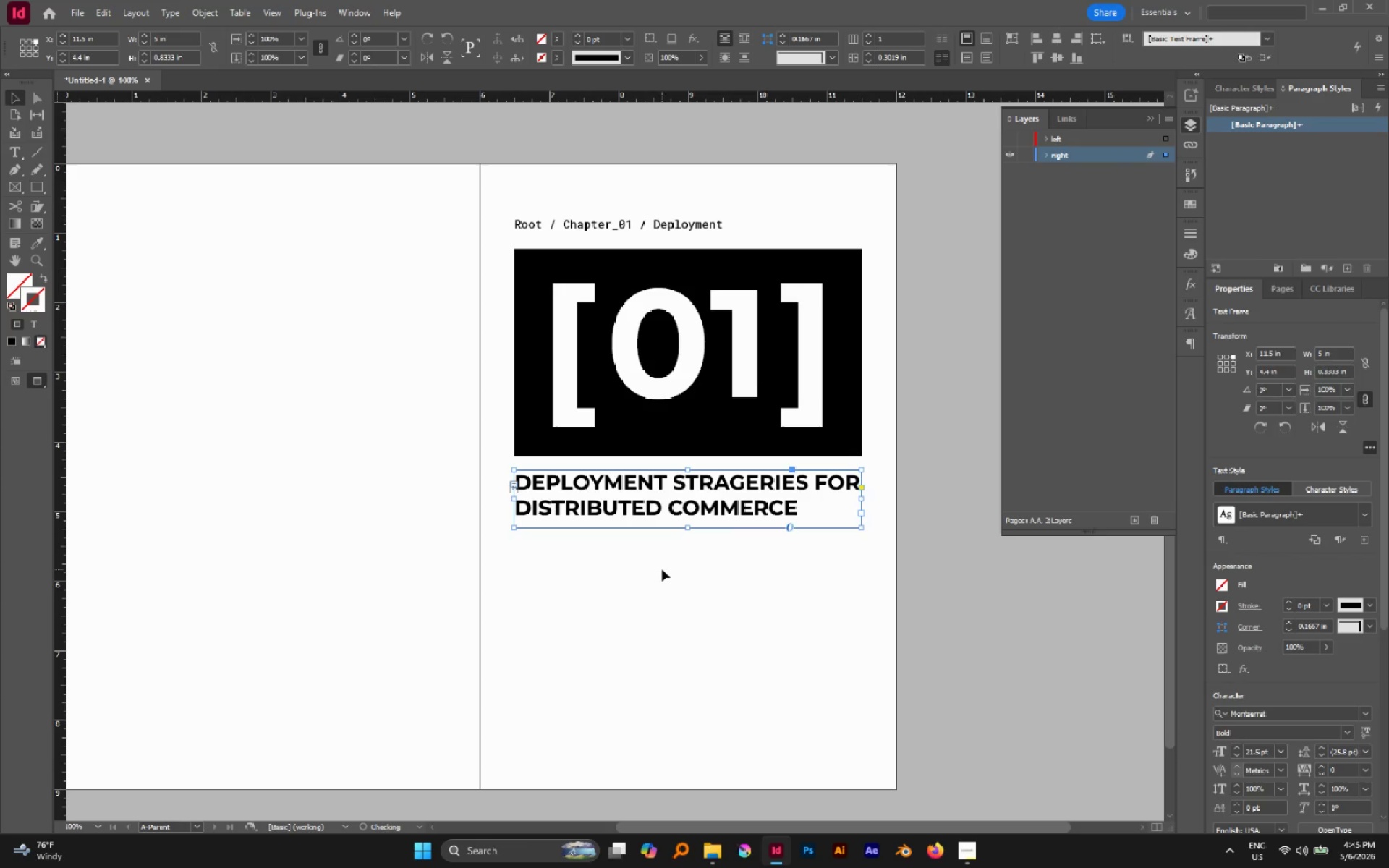 
hold_key(key=ShiftLeft, duration=0.69)
 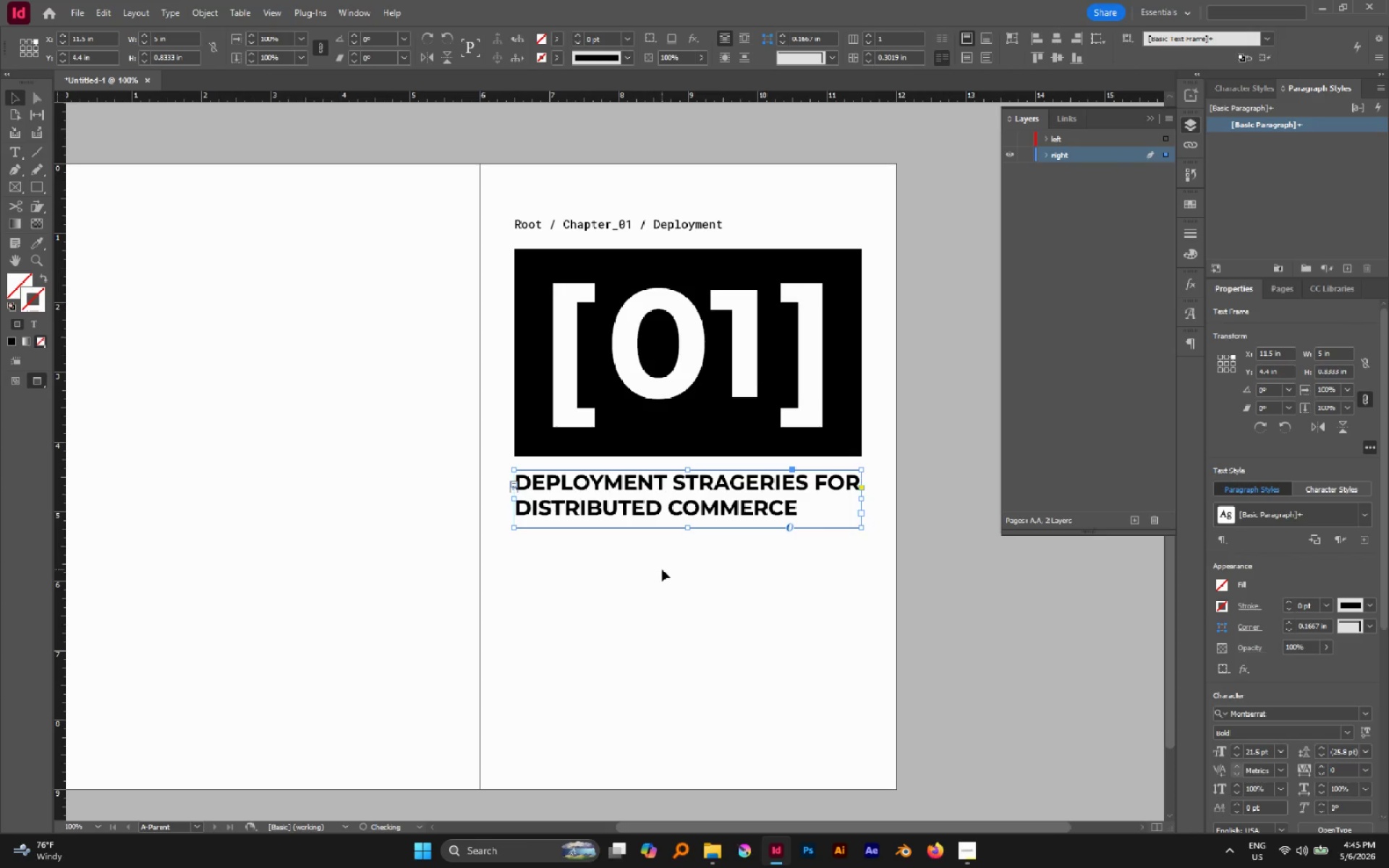 
left_click([662, 569])
 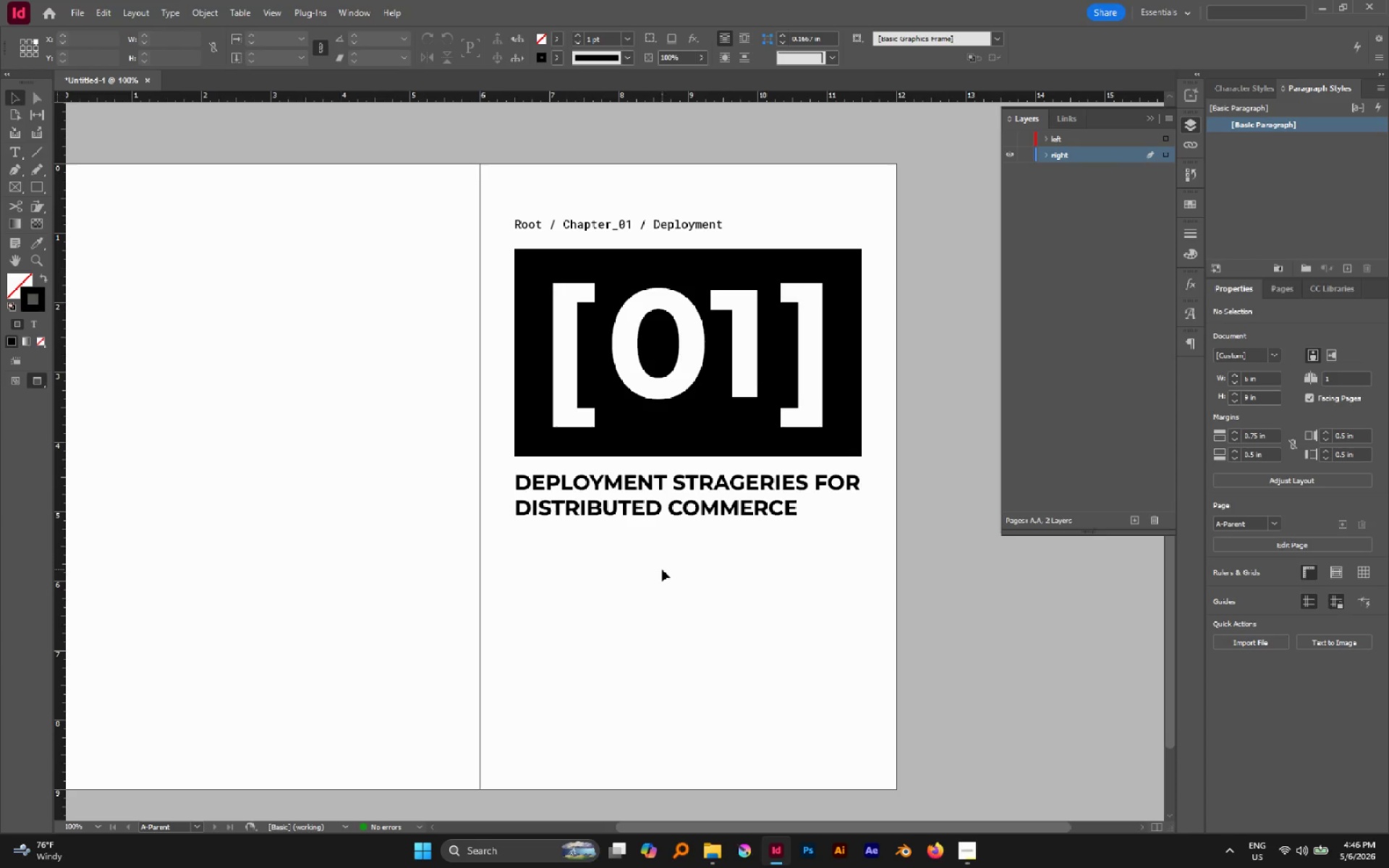 
wait(12.31)
 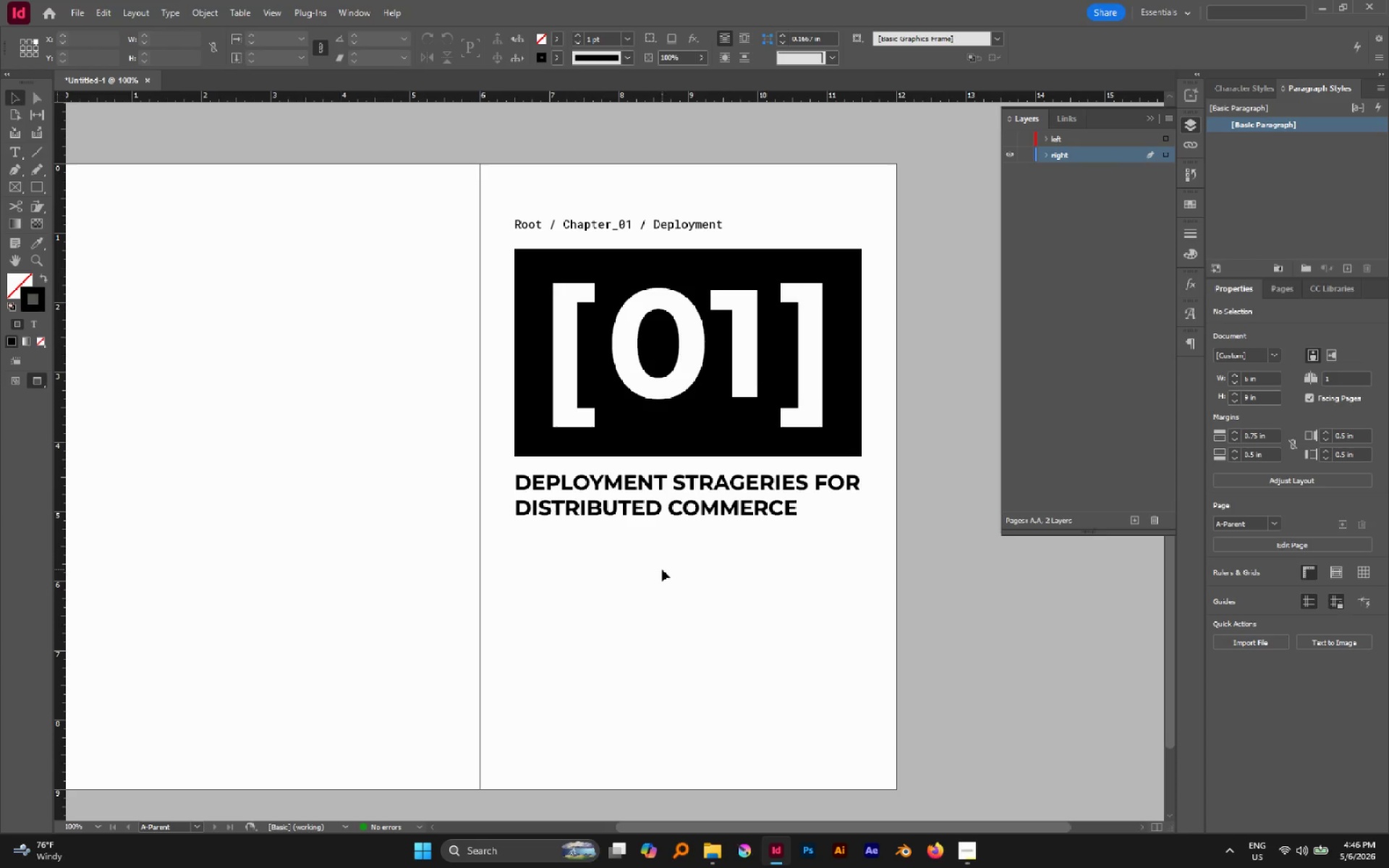 
key(W)
 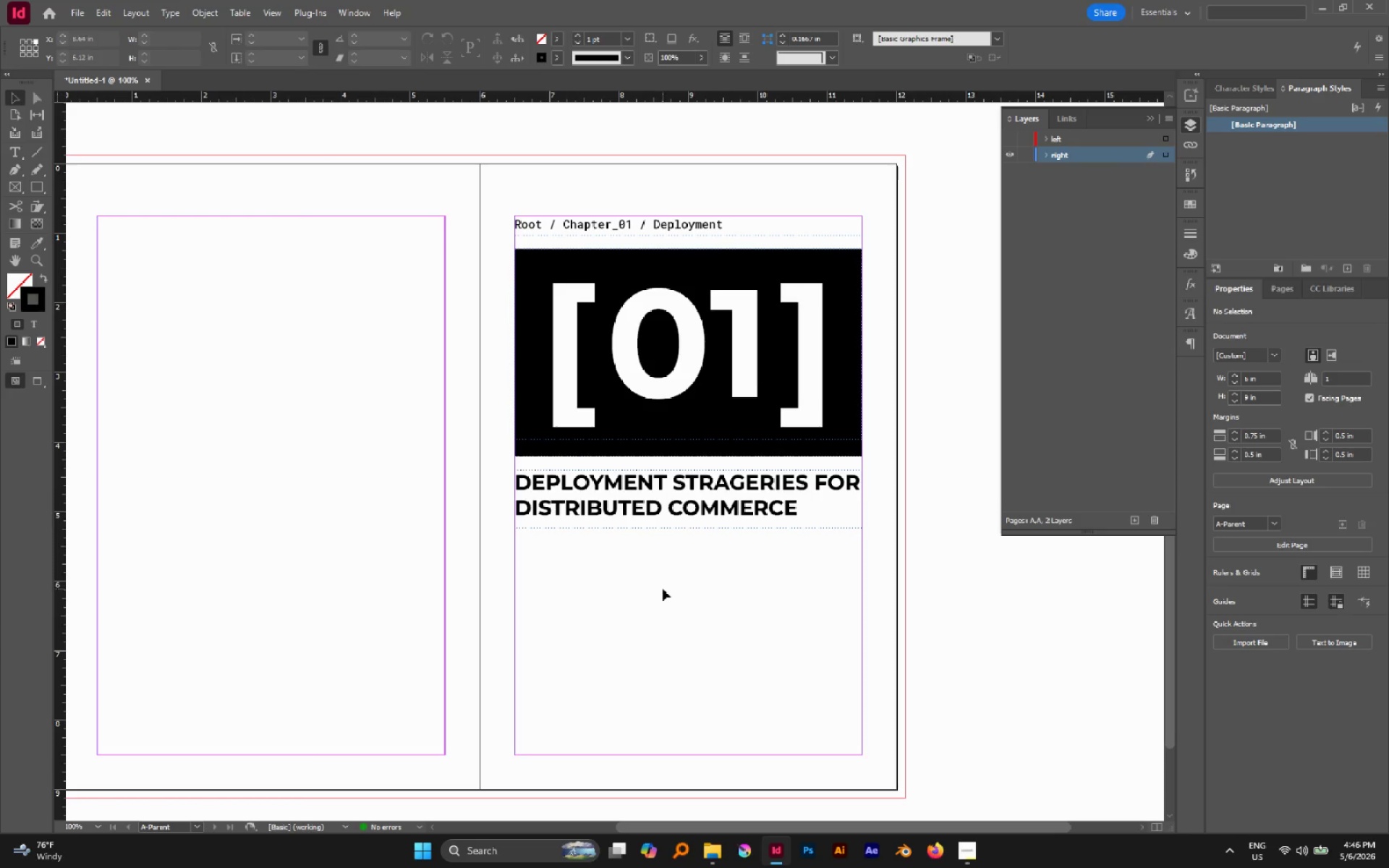 
left_click([663, 589])
 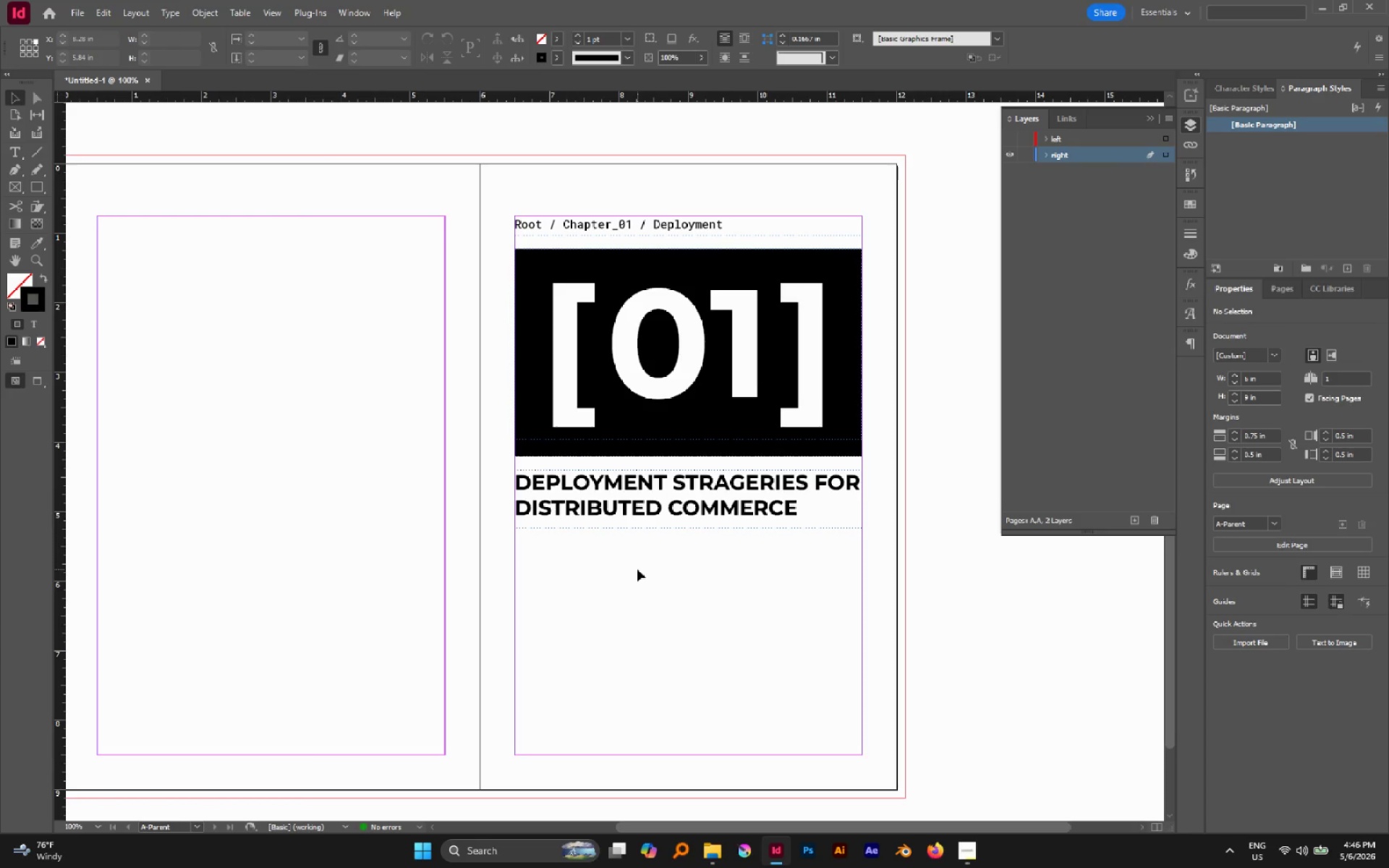 
key(W)
 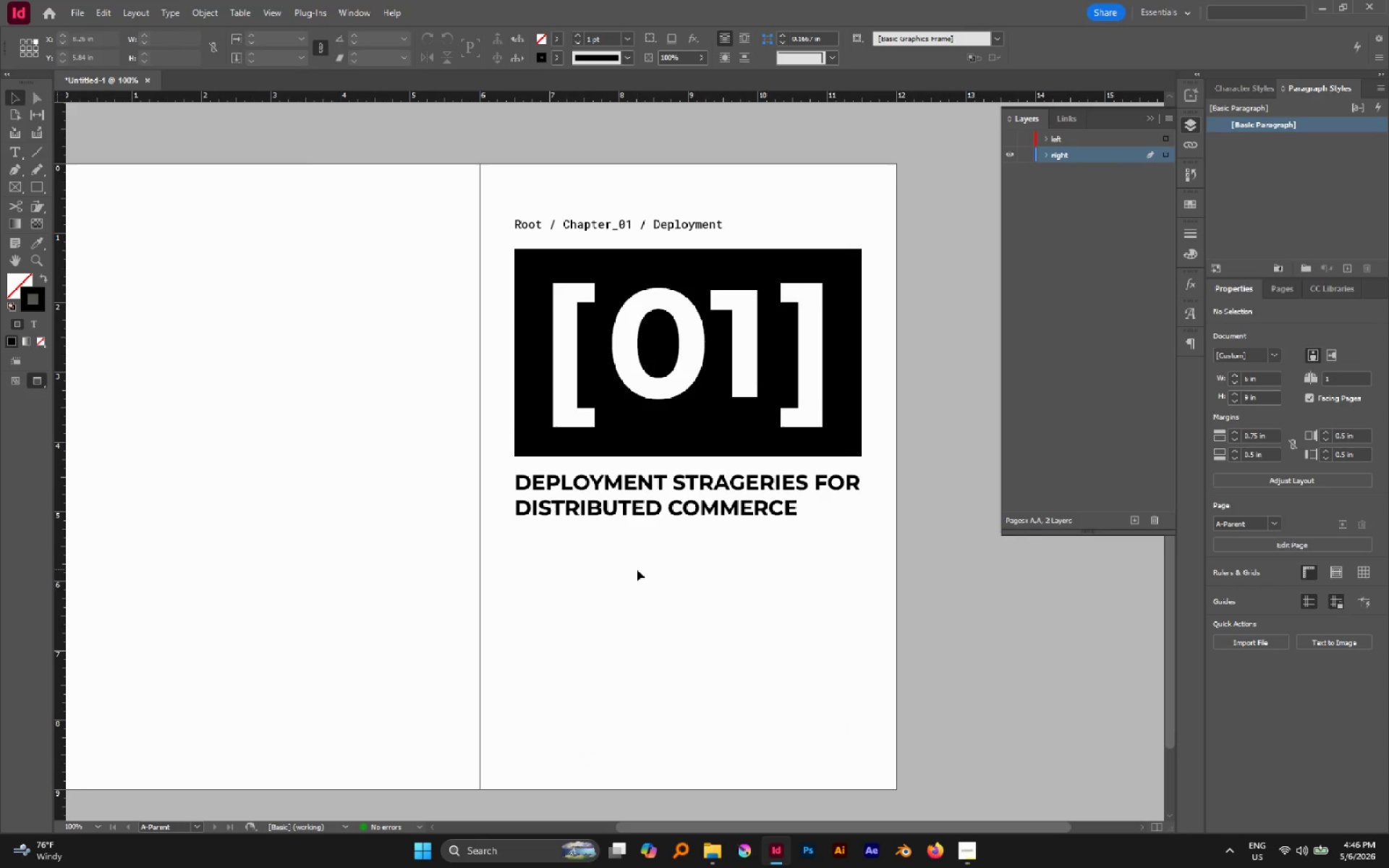 
left_click([637, 569])
 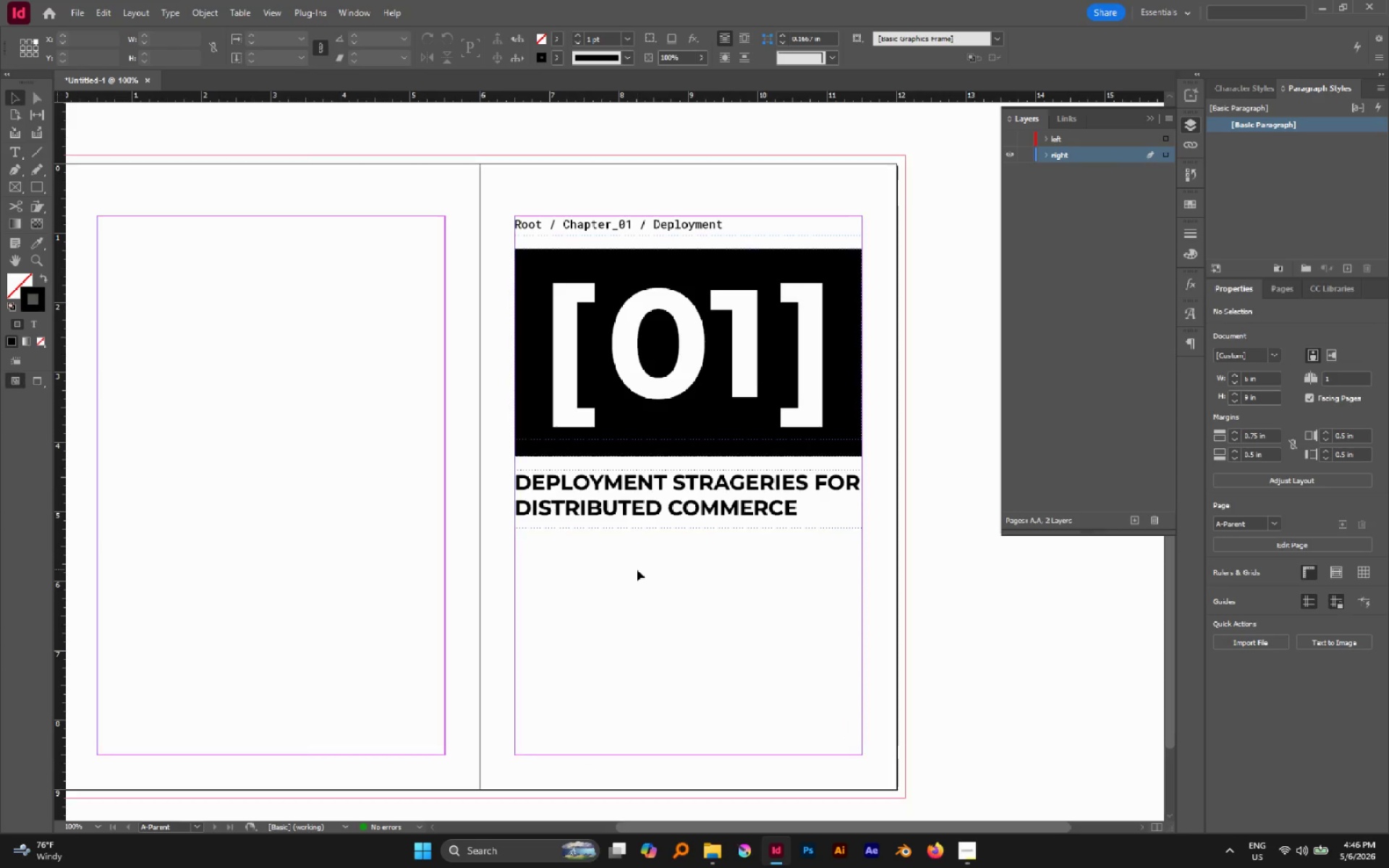 
key(W)
 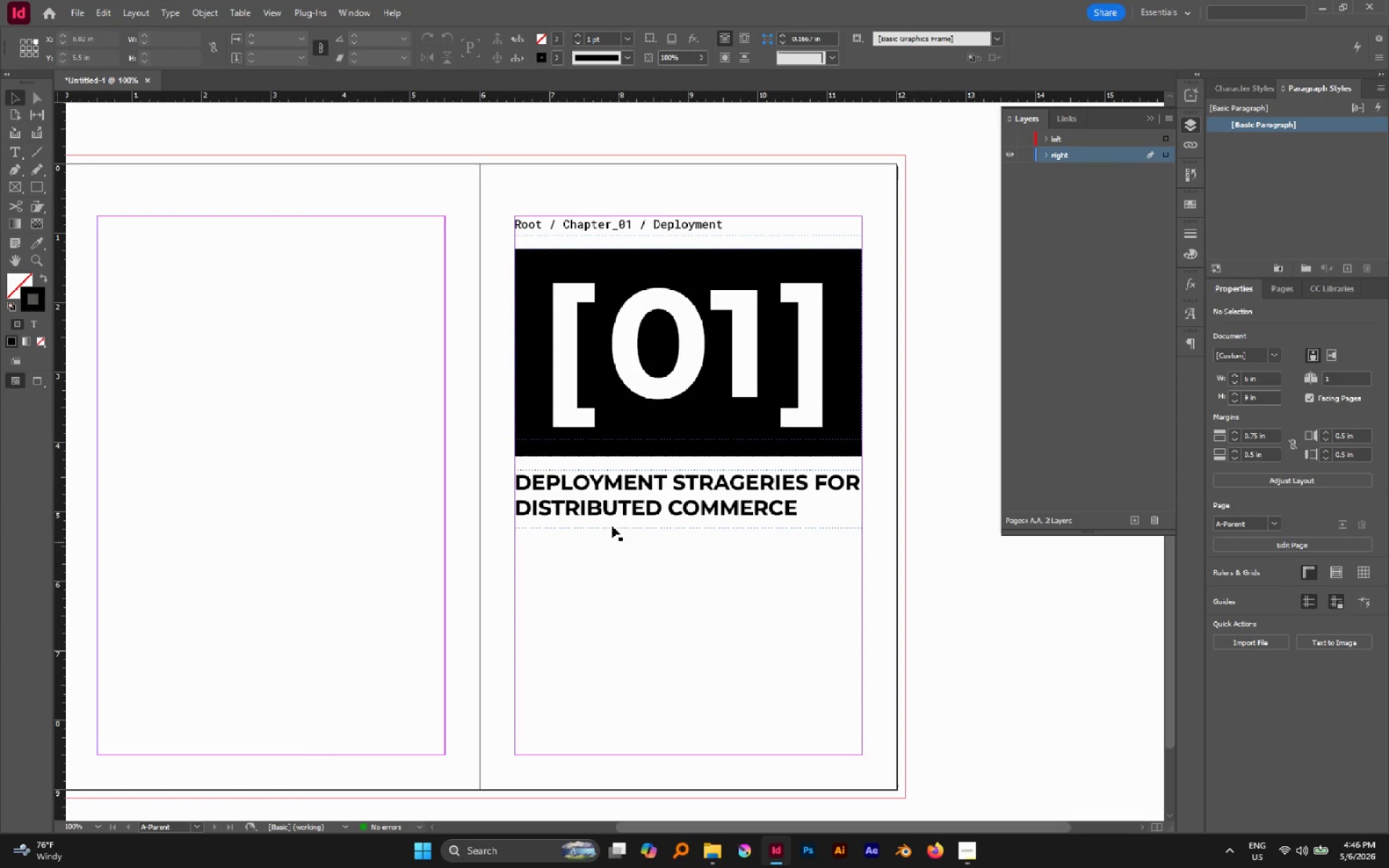 
left_click([604, 503])
 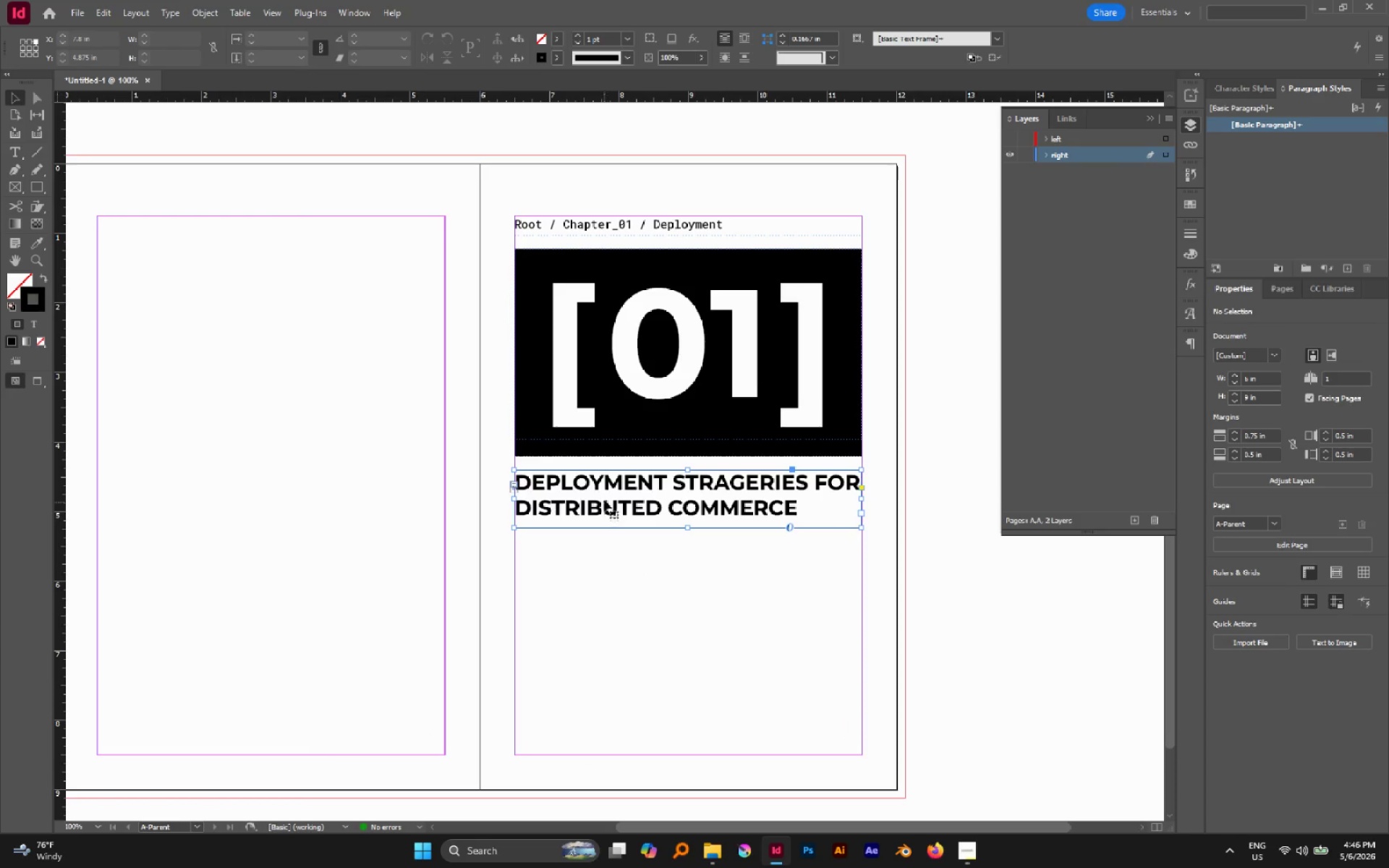 
hold_key(key=AltLeft, duration=2.34)
left_click_drag(start_coordinate=[604, 488], to_coordinate=[616, 715])
 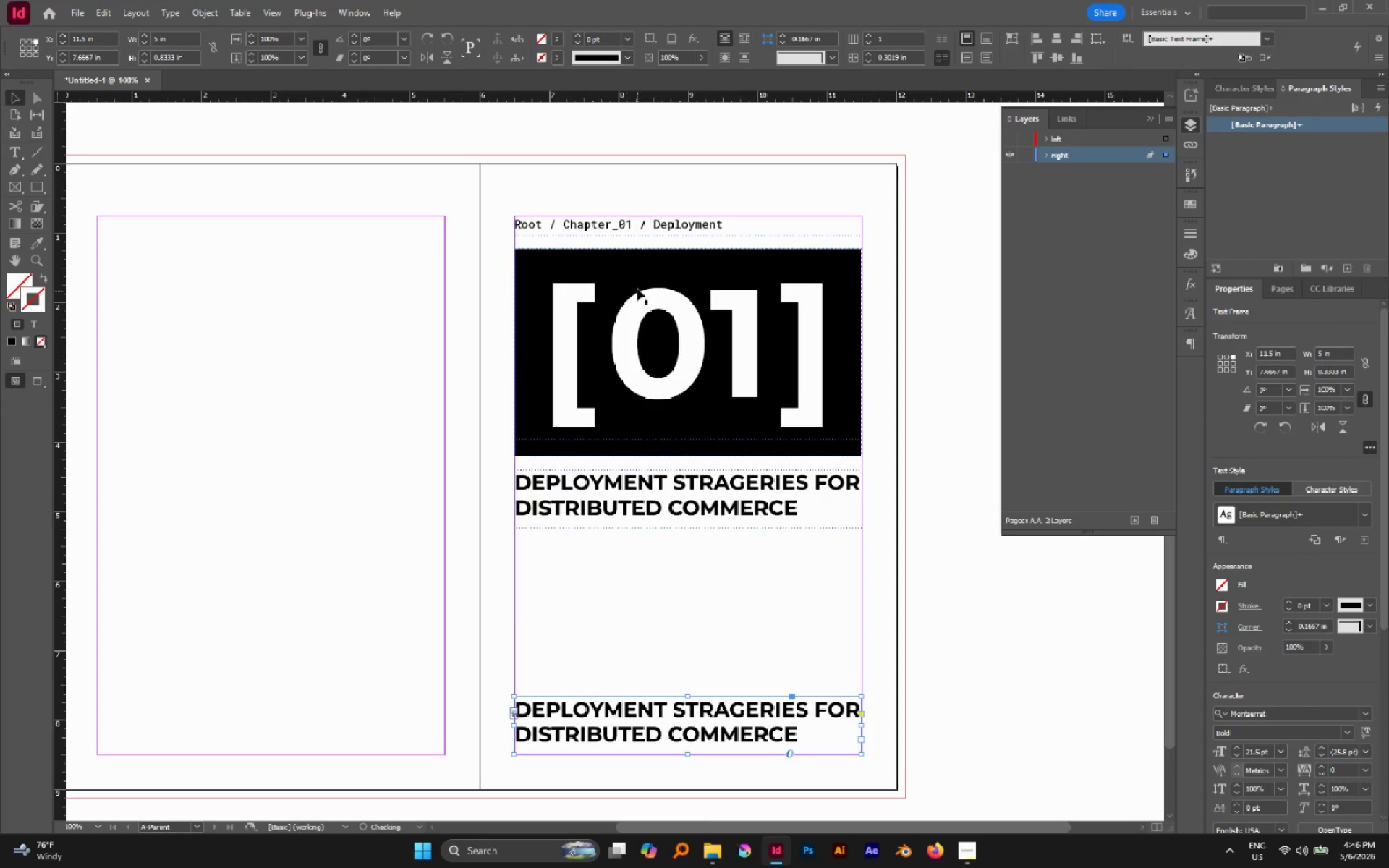 
hold_key(key=ShiftLeft, duration=1.5)
 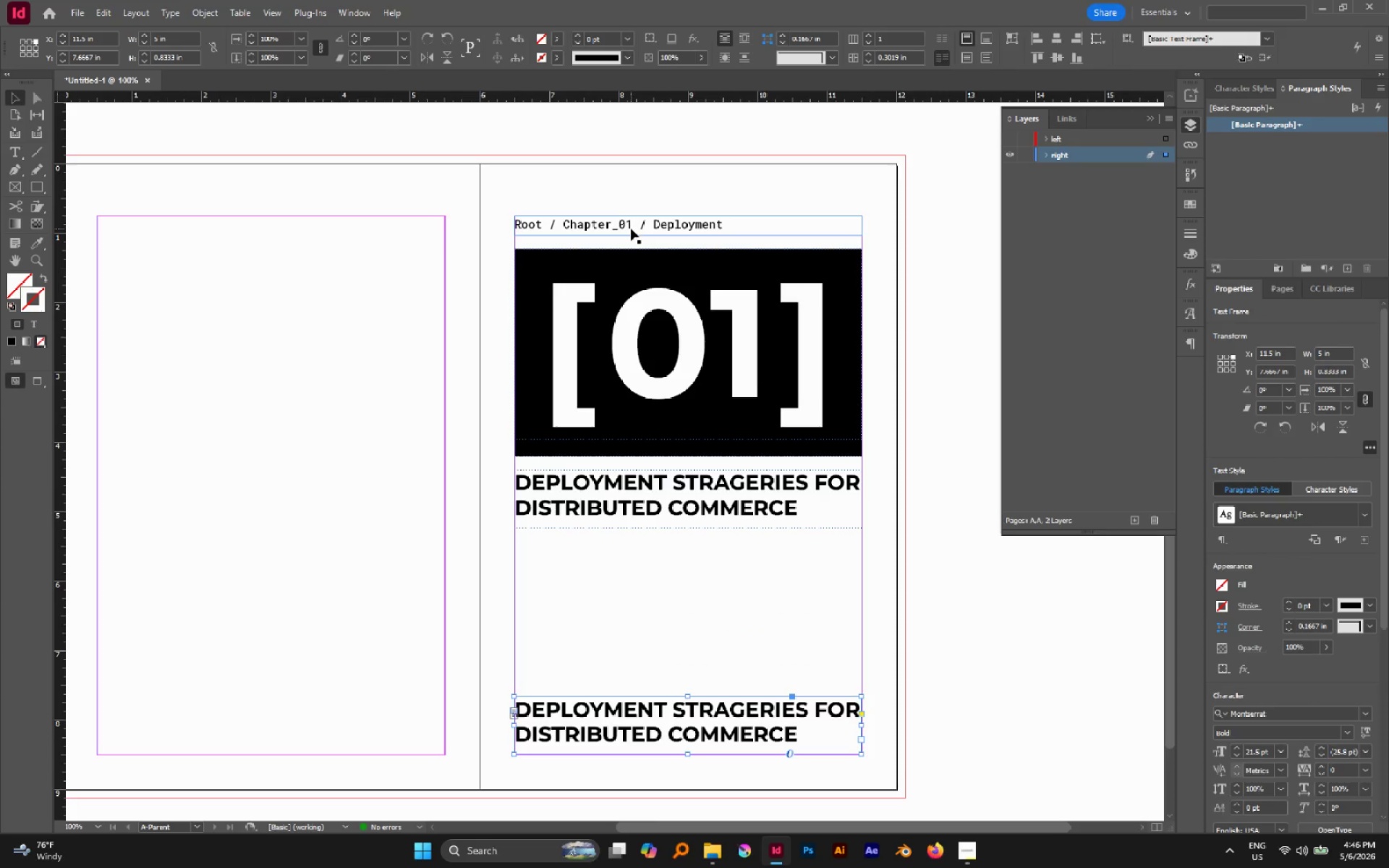 
left_click([631, 229])
 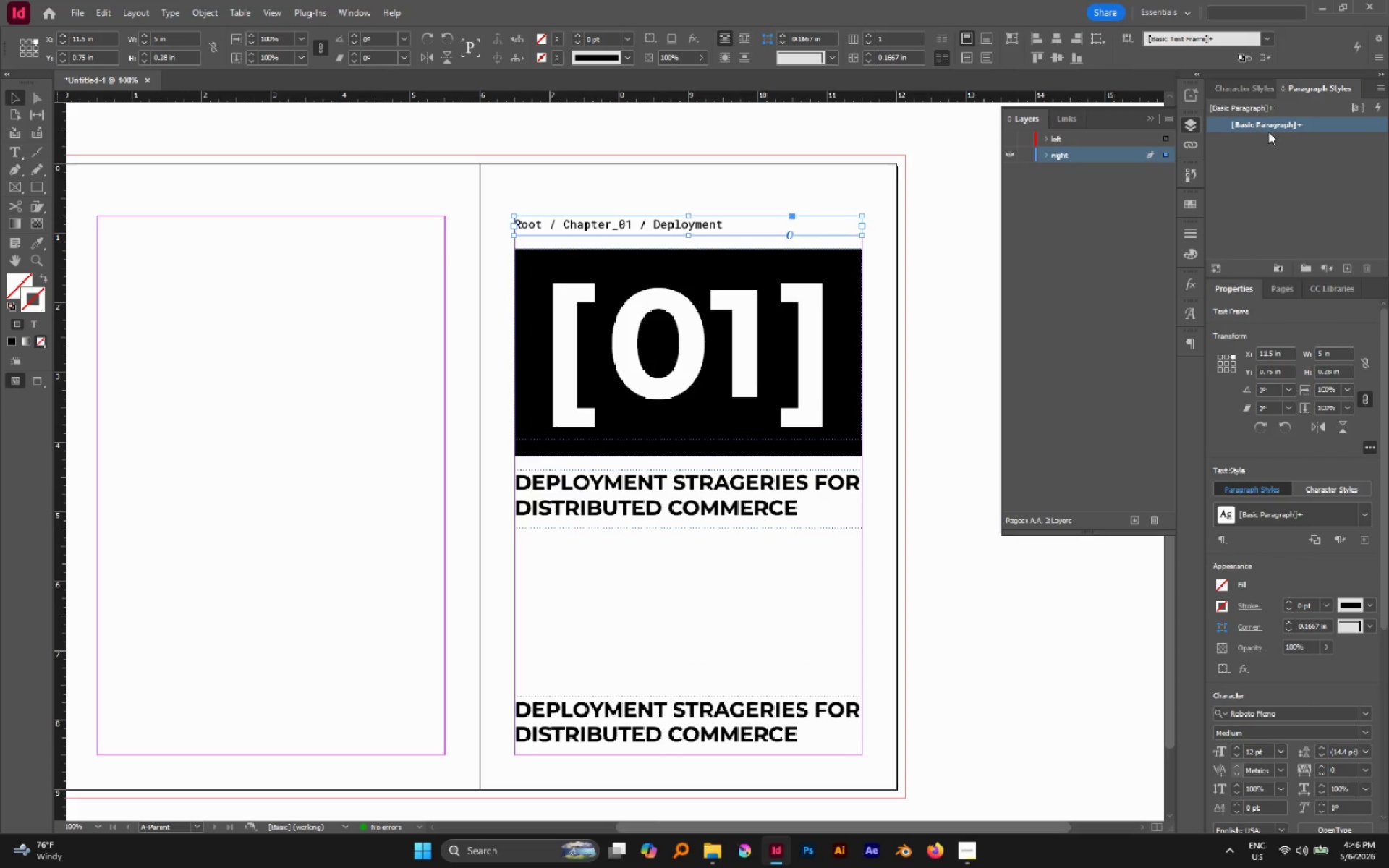 
left_click([1346, 265])
 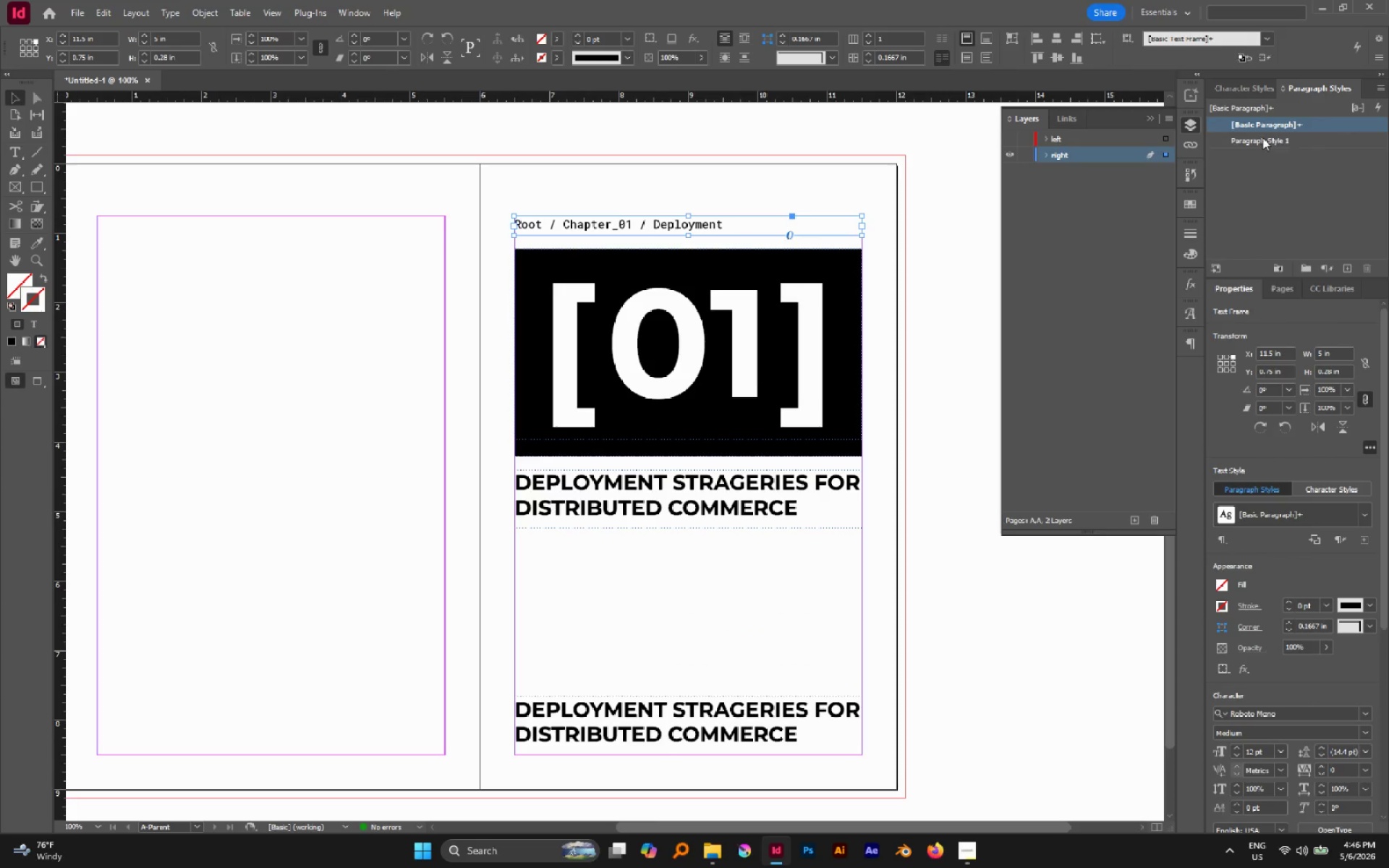 
double_click([1262, 137])
 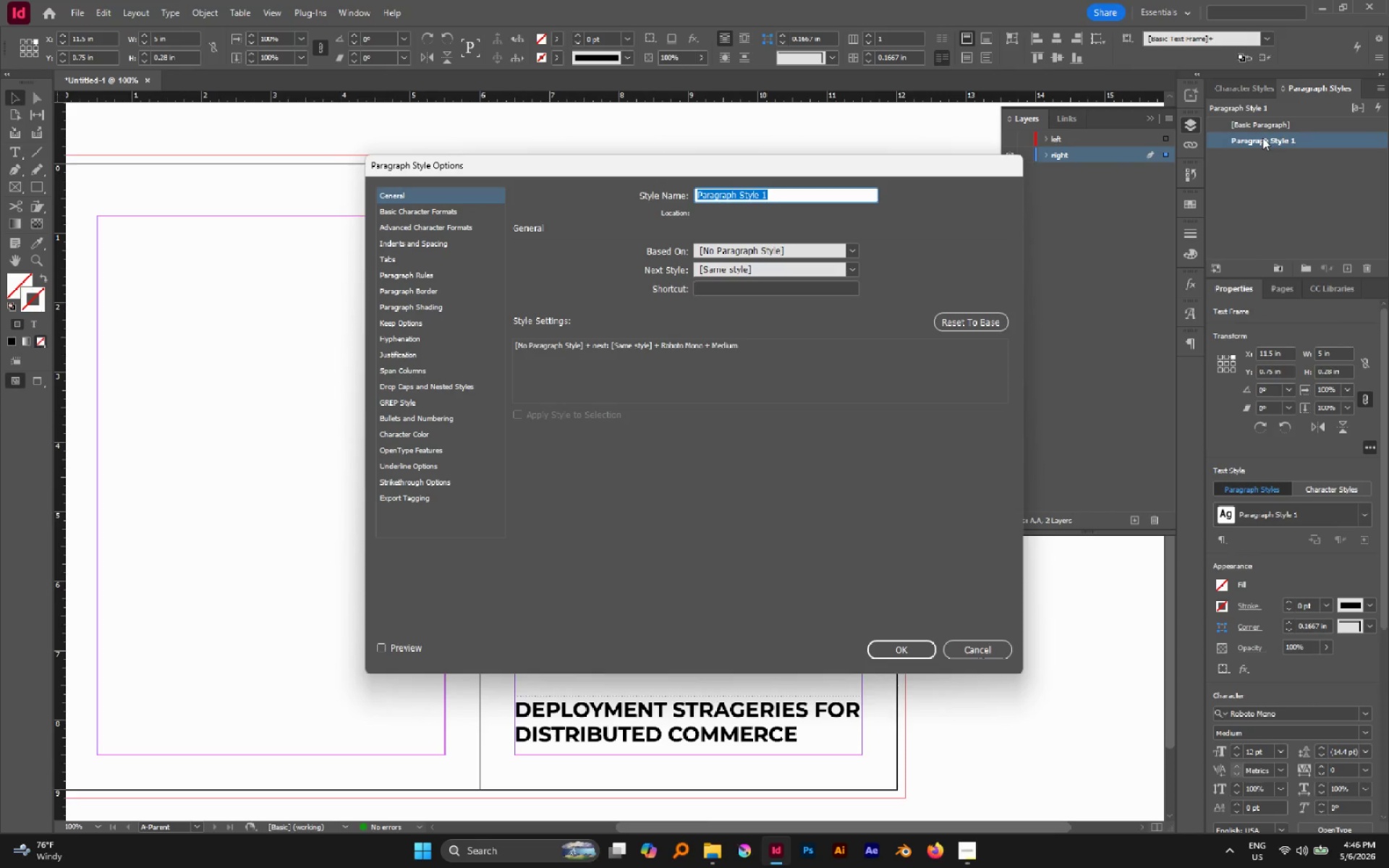 
type(Mono line )
key(Backspace)
key(Backspace)
key(Backspace)
key(Backspace)
key(Backspace)
key(Backspace)
type(line Header/footer)
 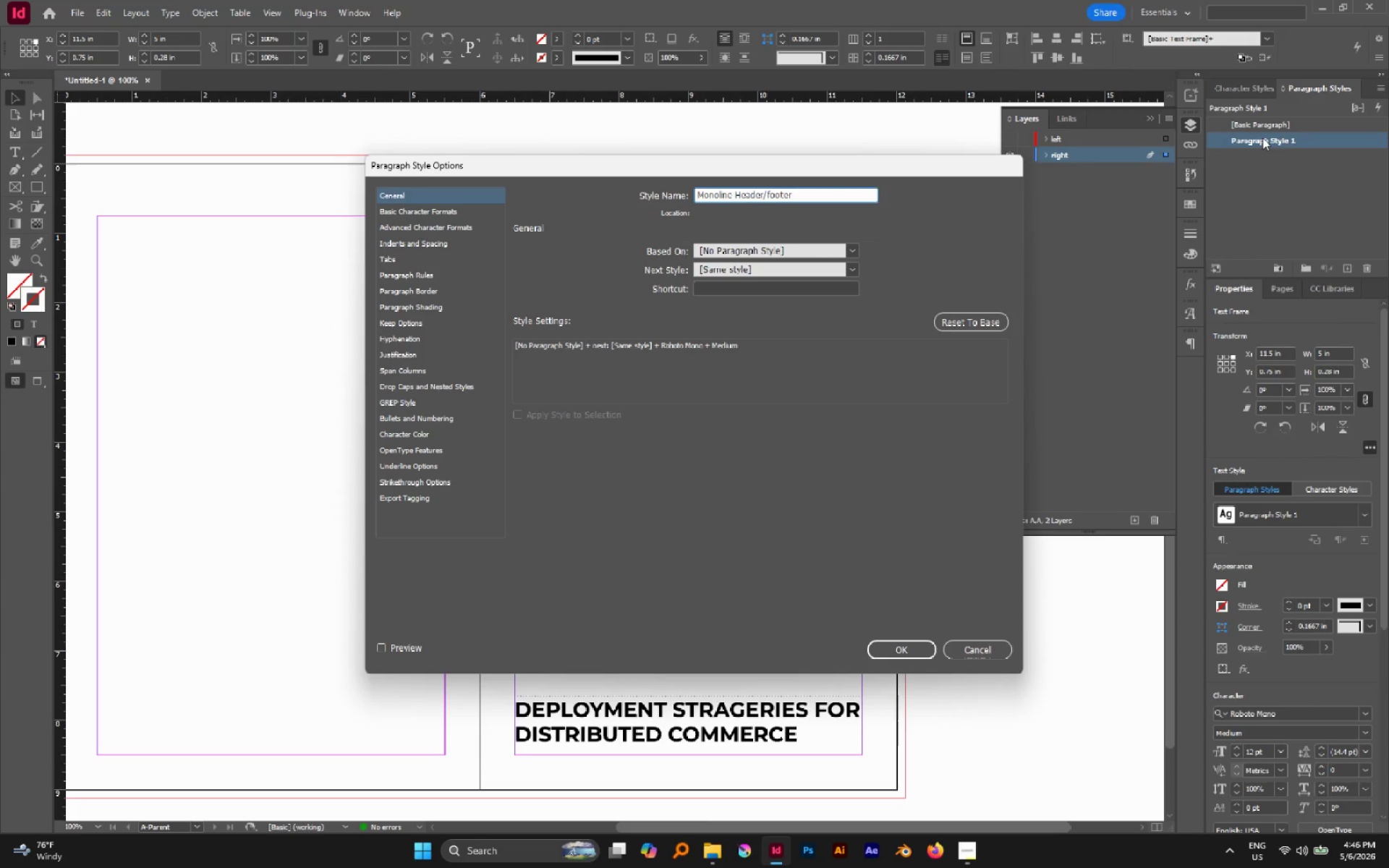 
key(Control+ArrowLeft)
 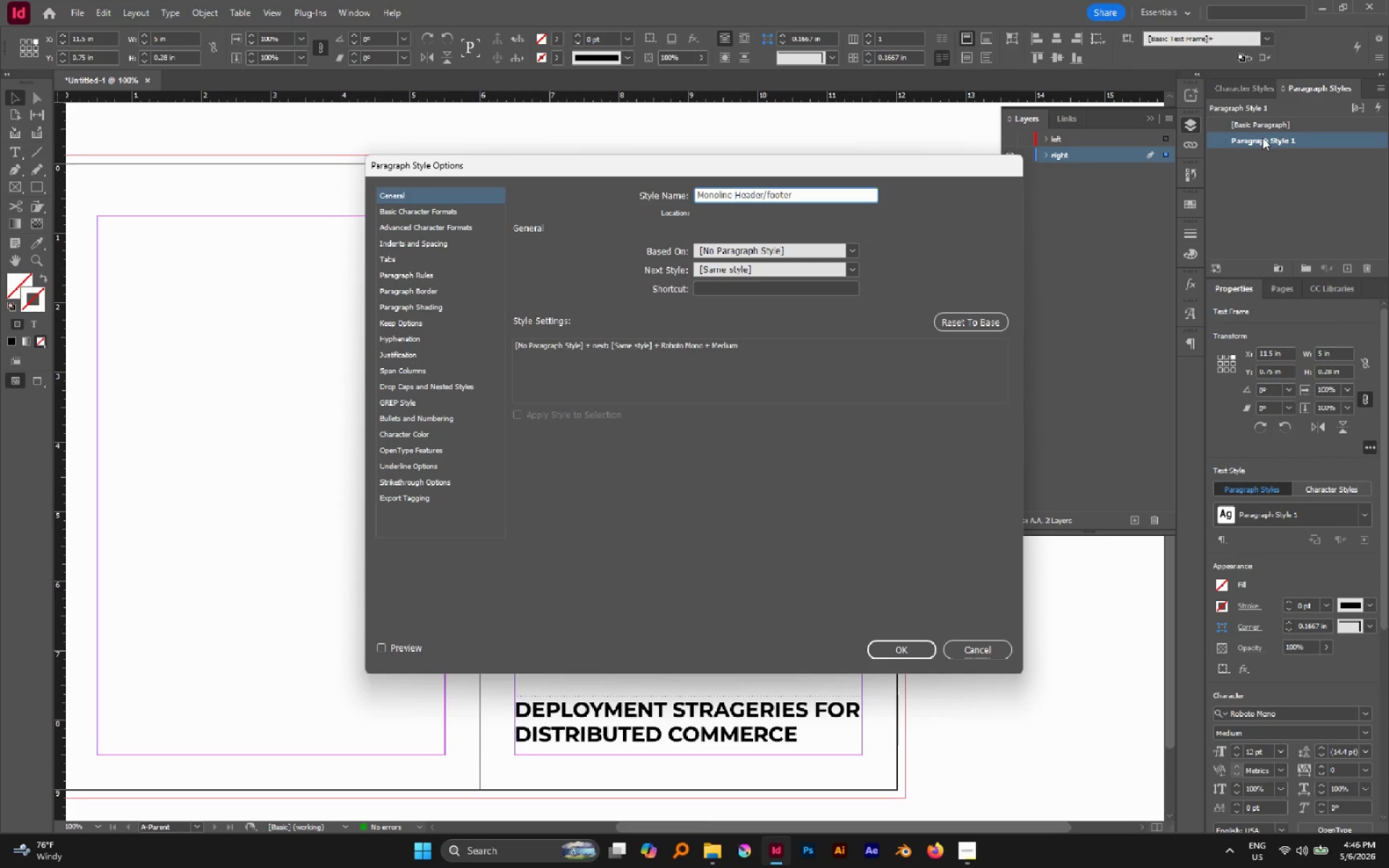 
key(Delete)
 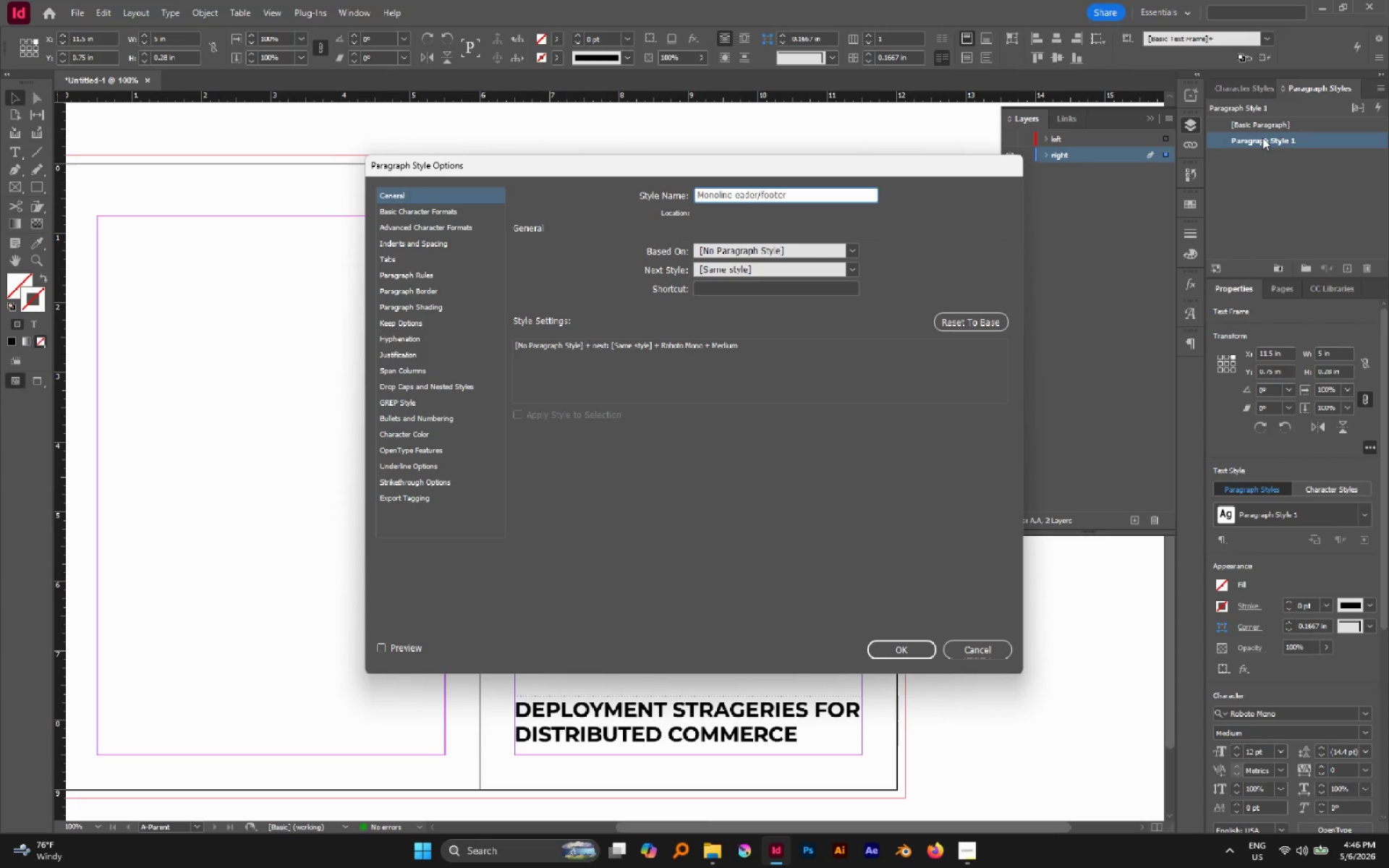 
key(Shift+F)
 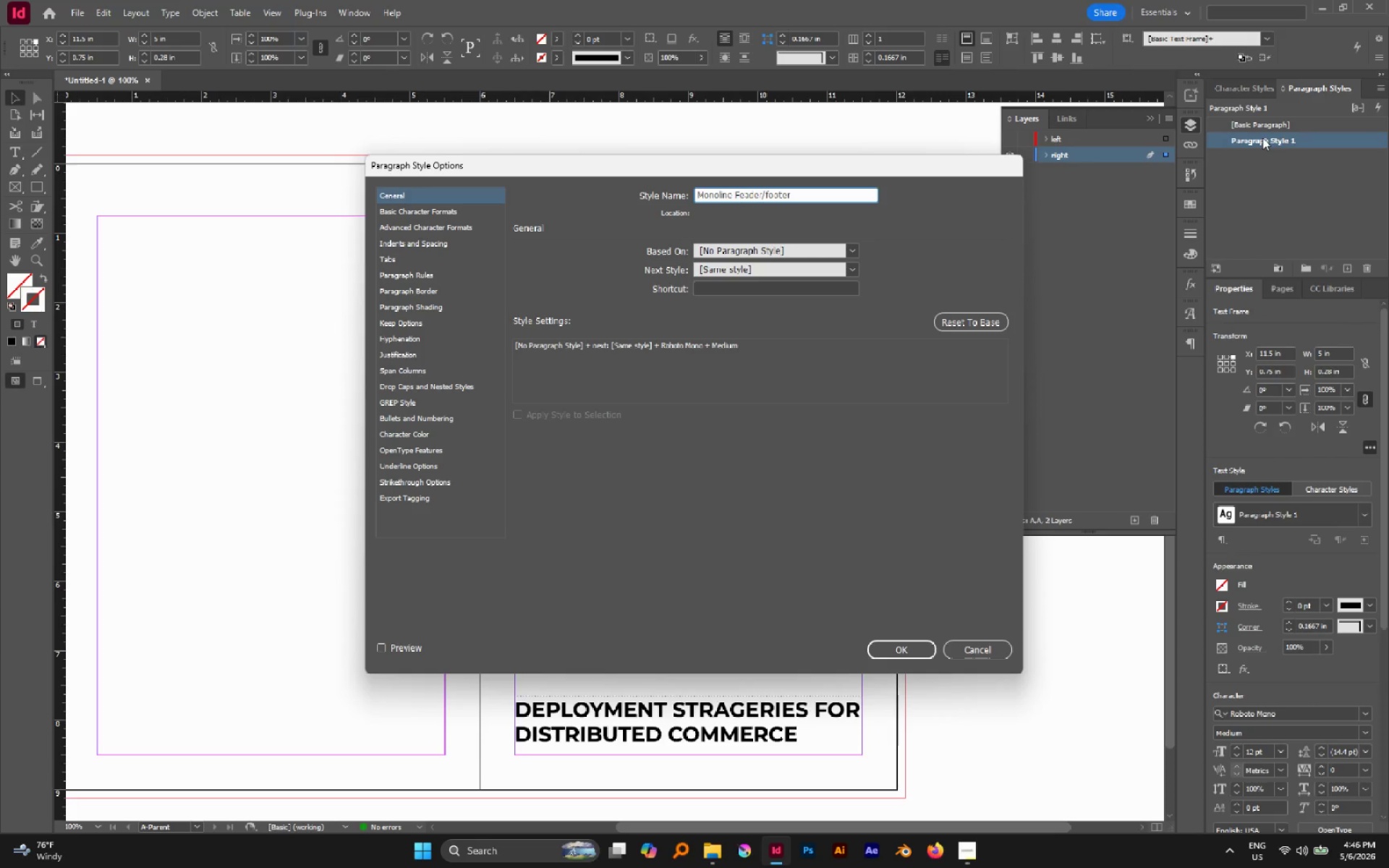 
key(Backspace)
 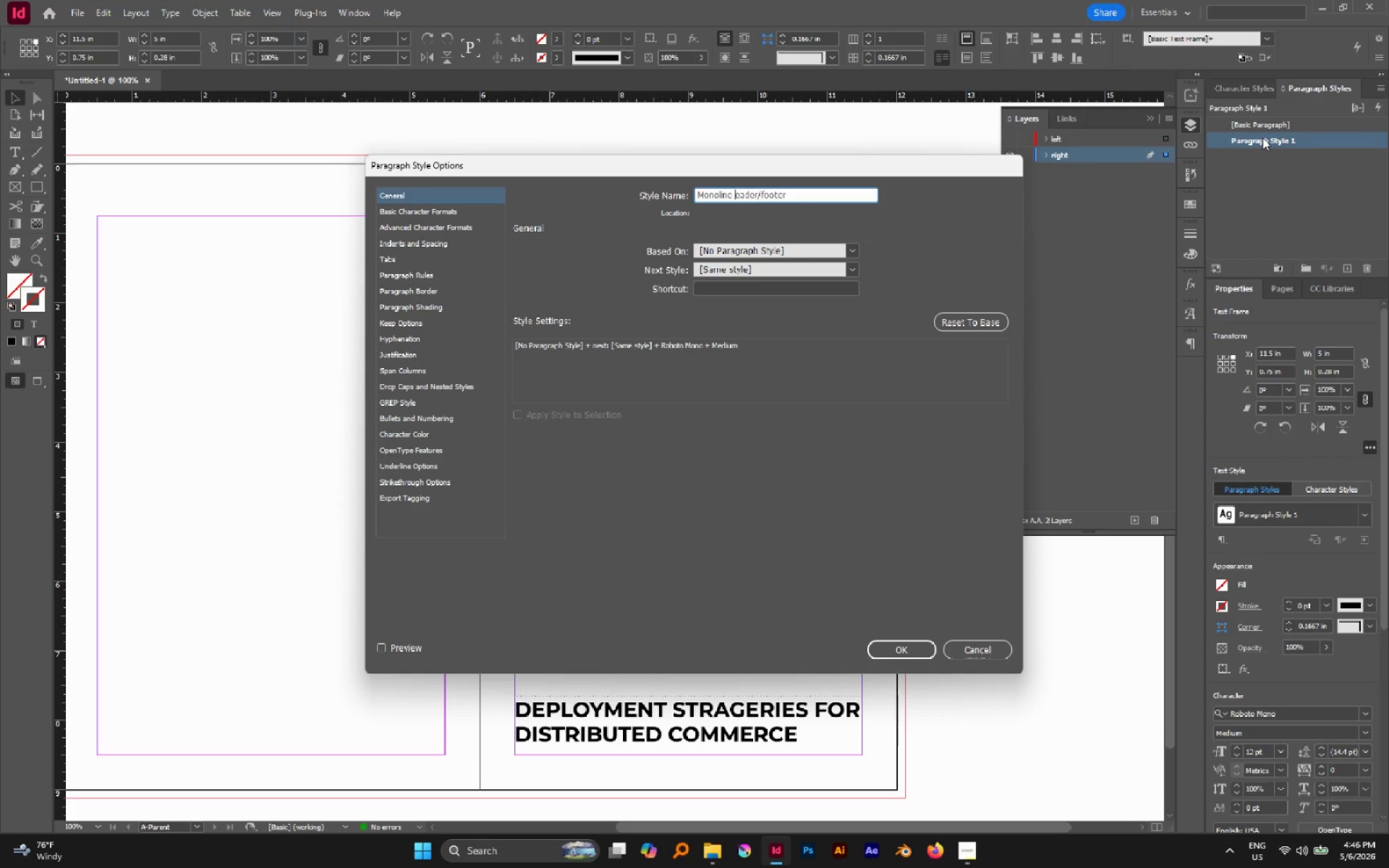 
key(Shift+H)
 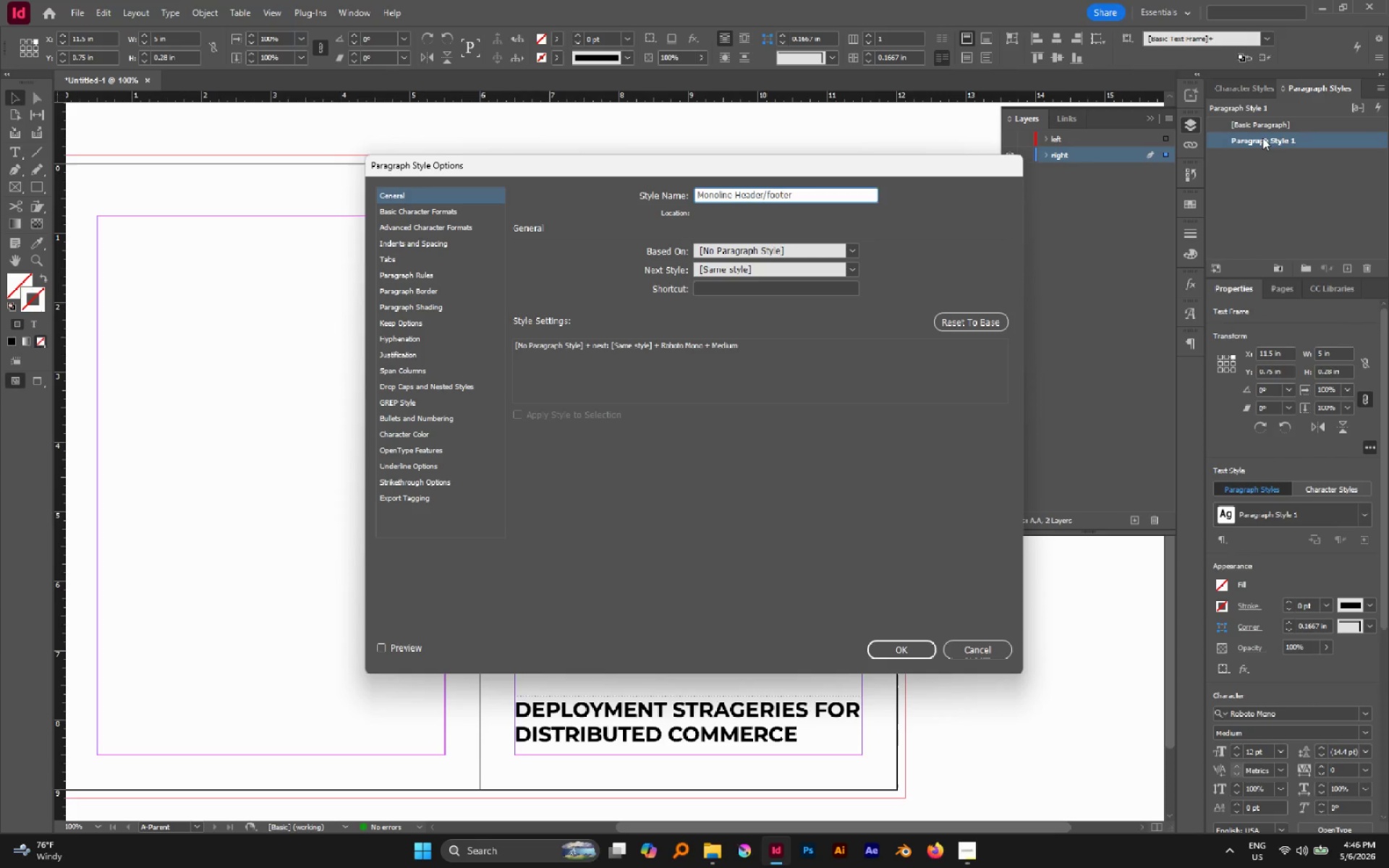 
key(ArrowRight)
 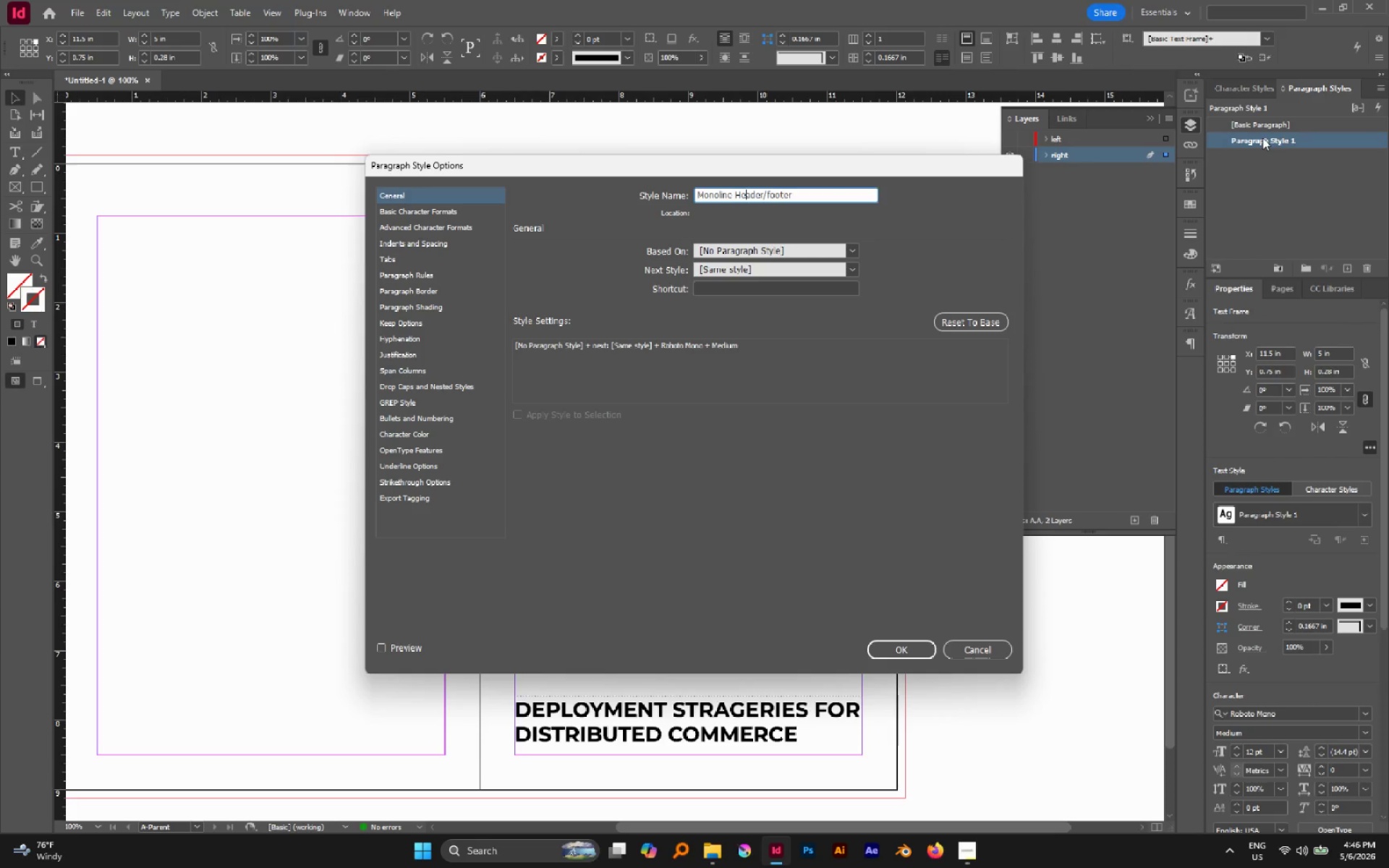 
hold_key(key=ArrowRight, duration=0.5)
 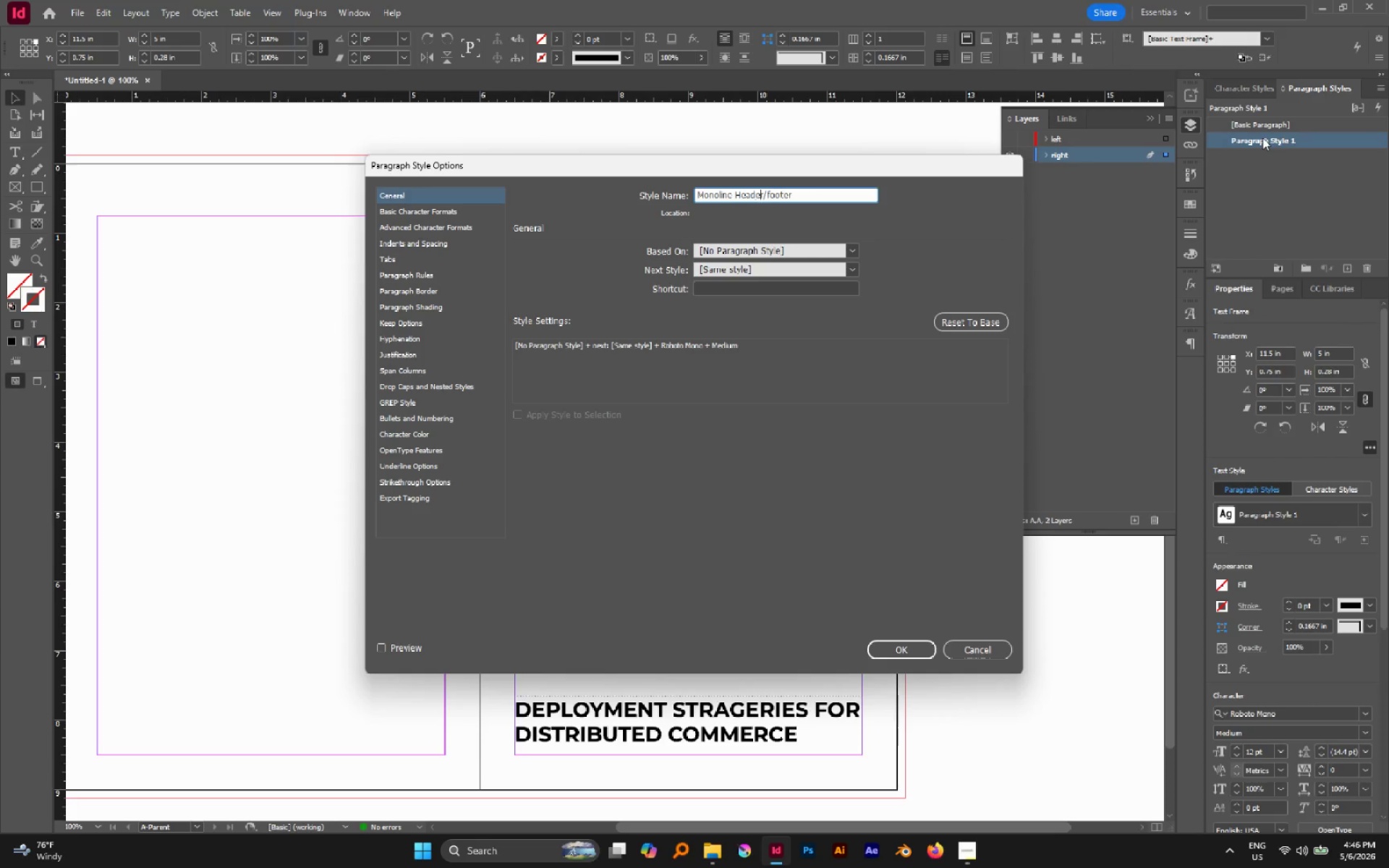 
key(ArrowRight)
 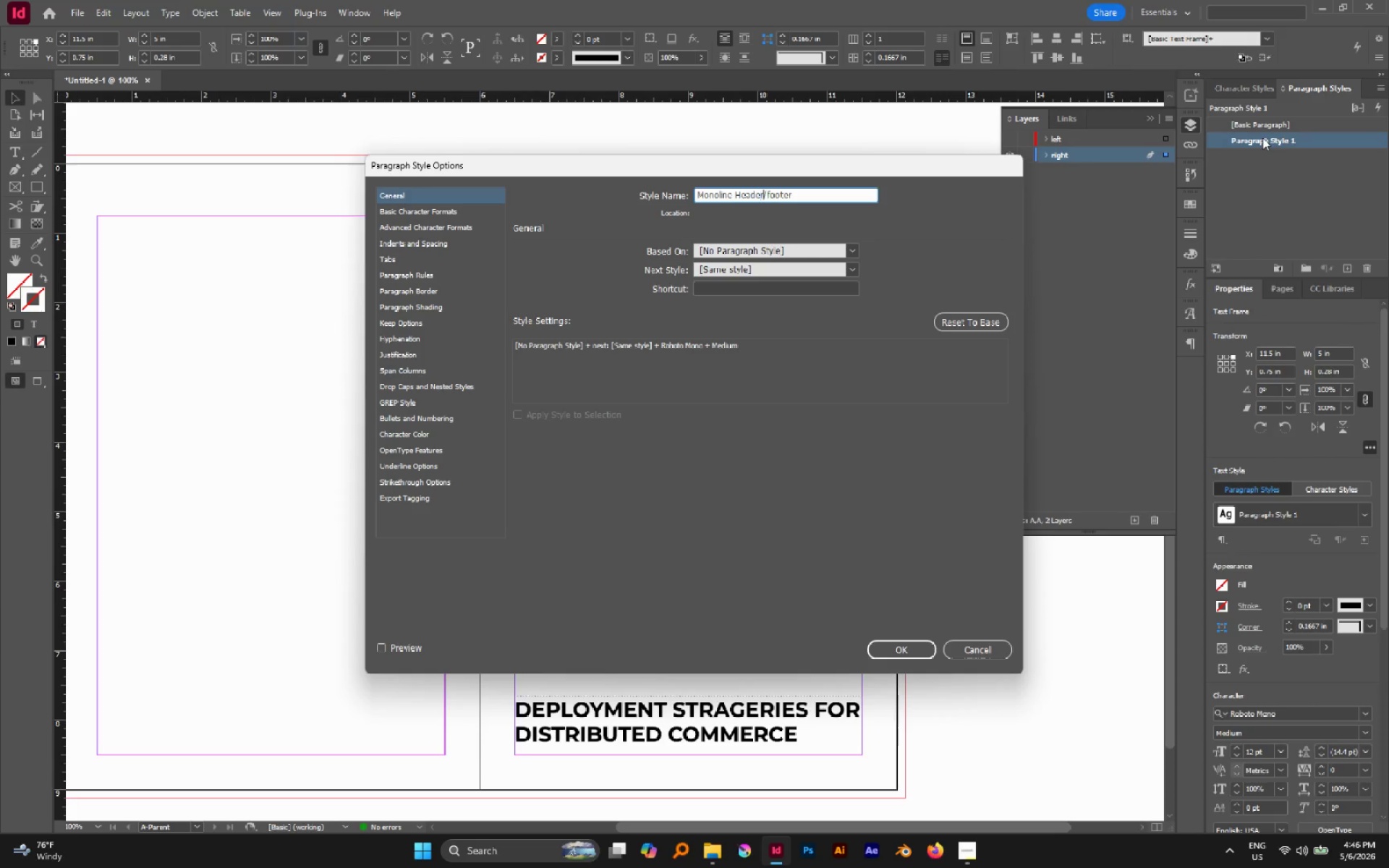 
key(ArrowRight)
 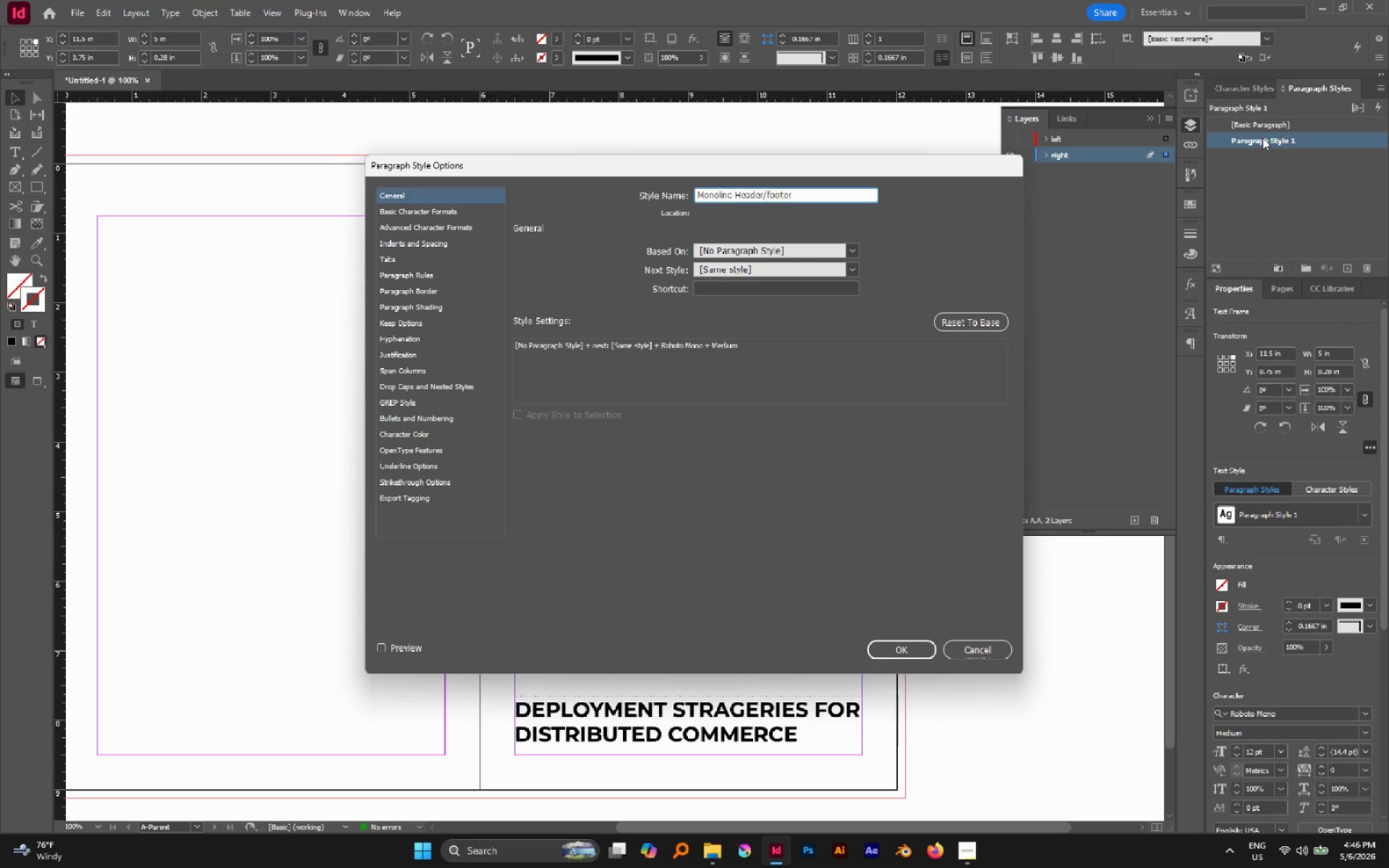 
key(ArrowRight)
 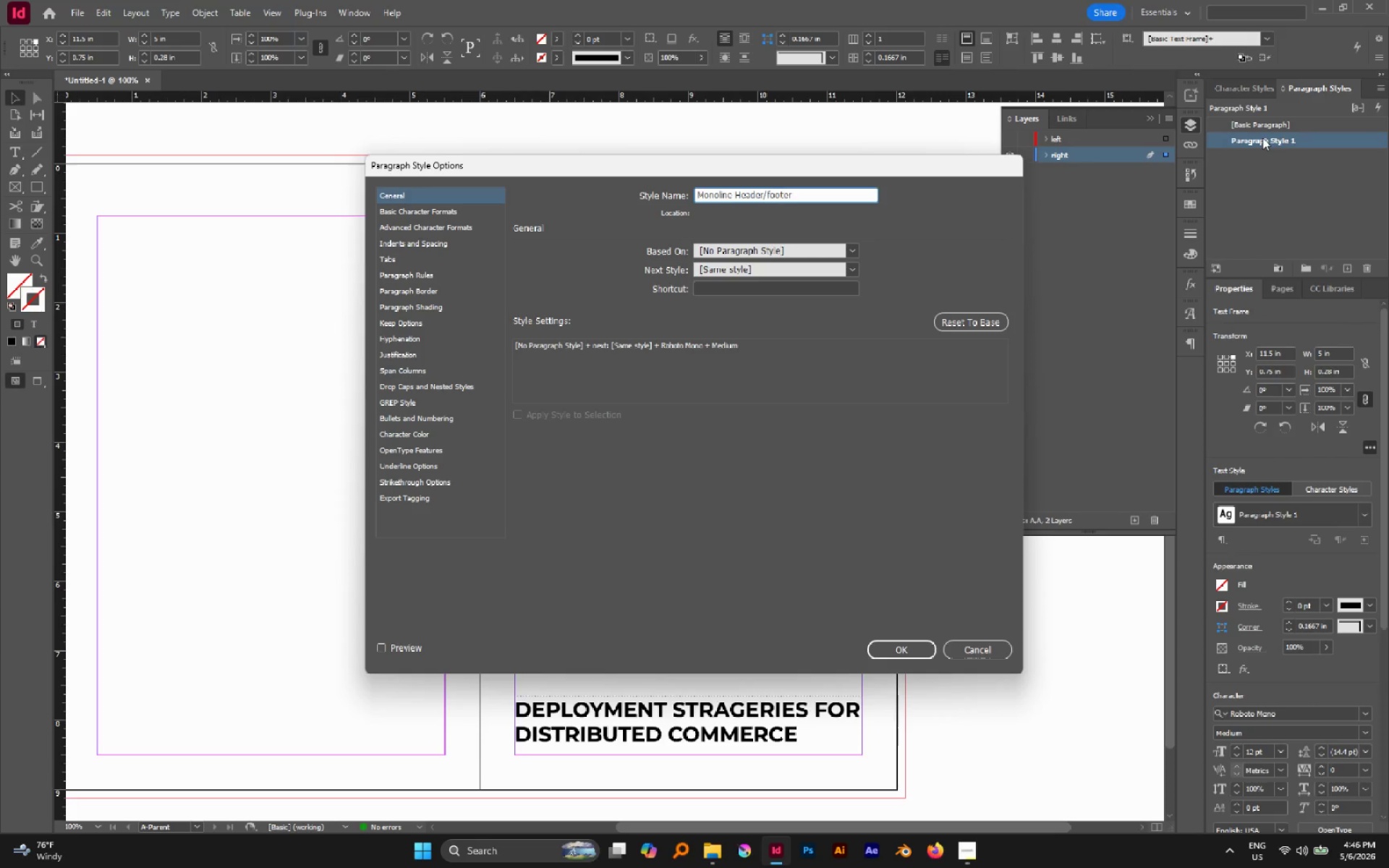 
key(Delete)
 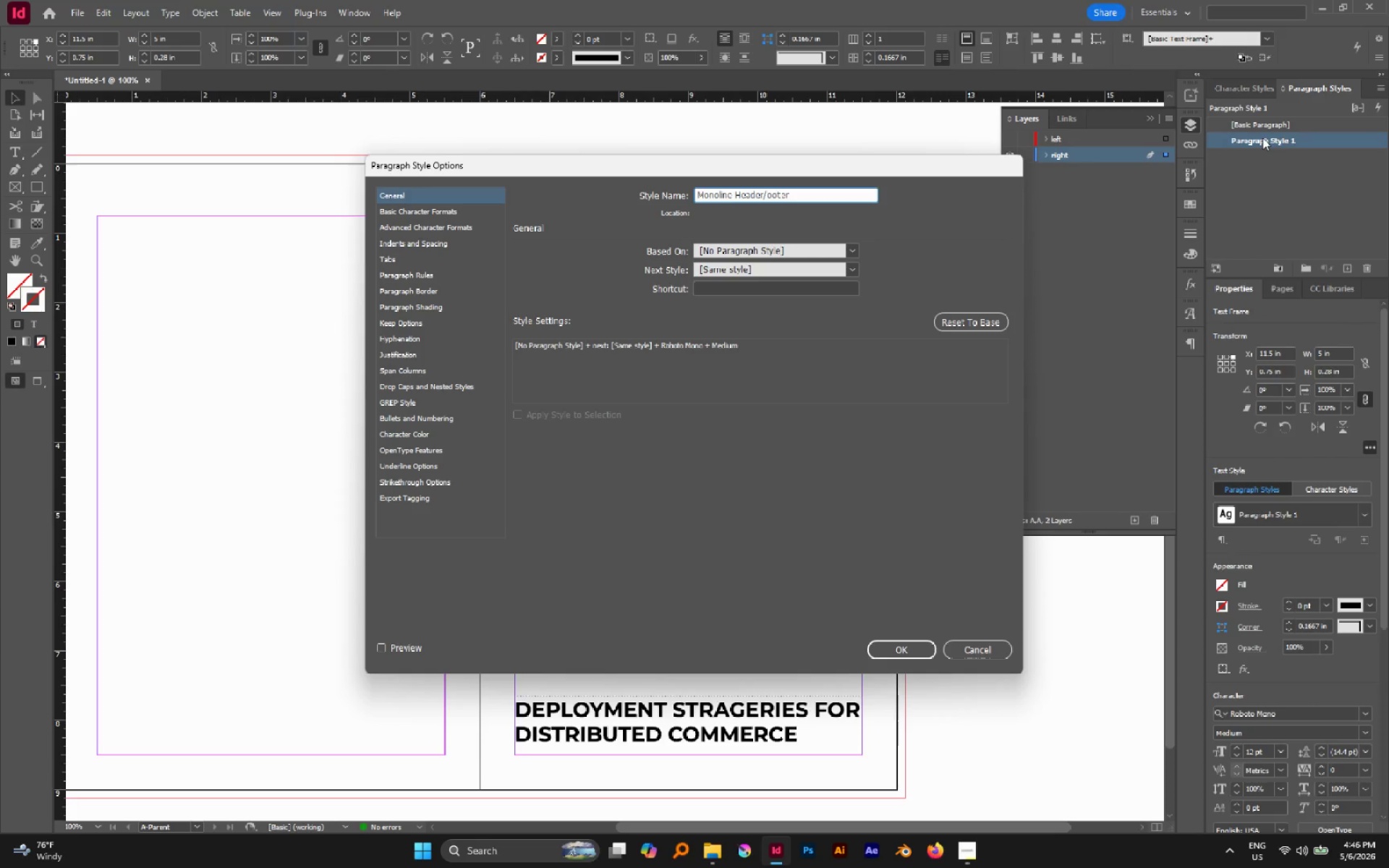 
key(Shift+H)
 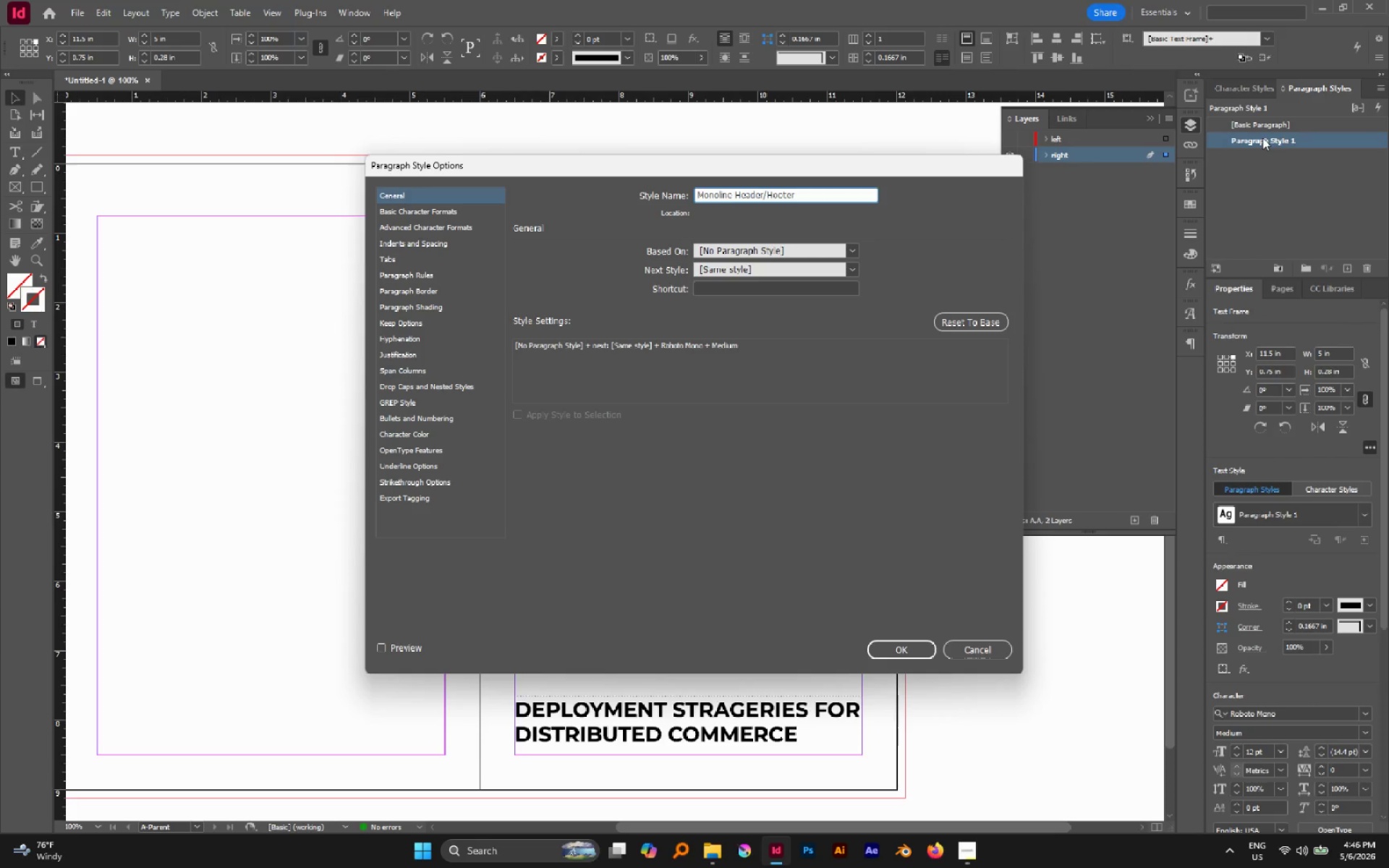 
key(Backspace)
 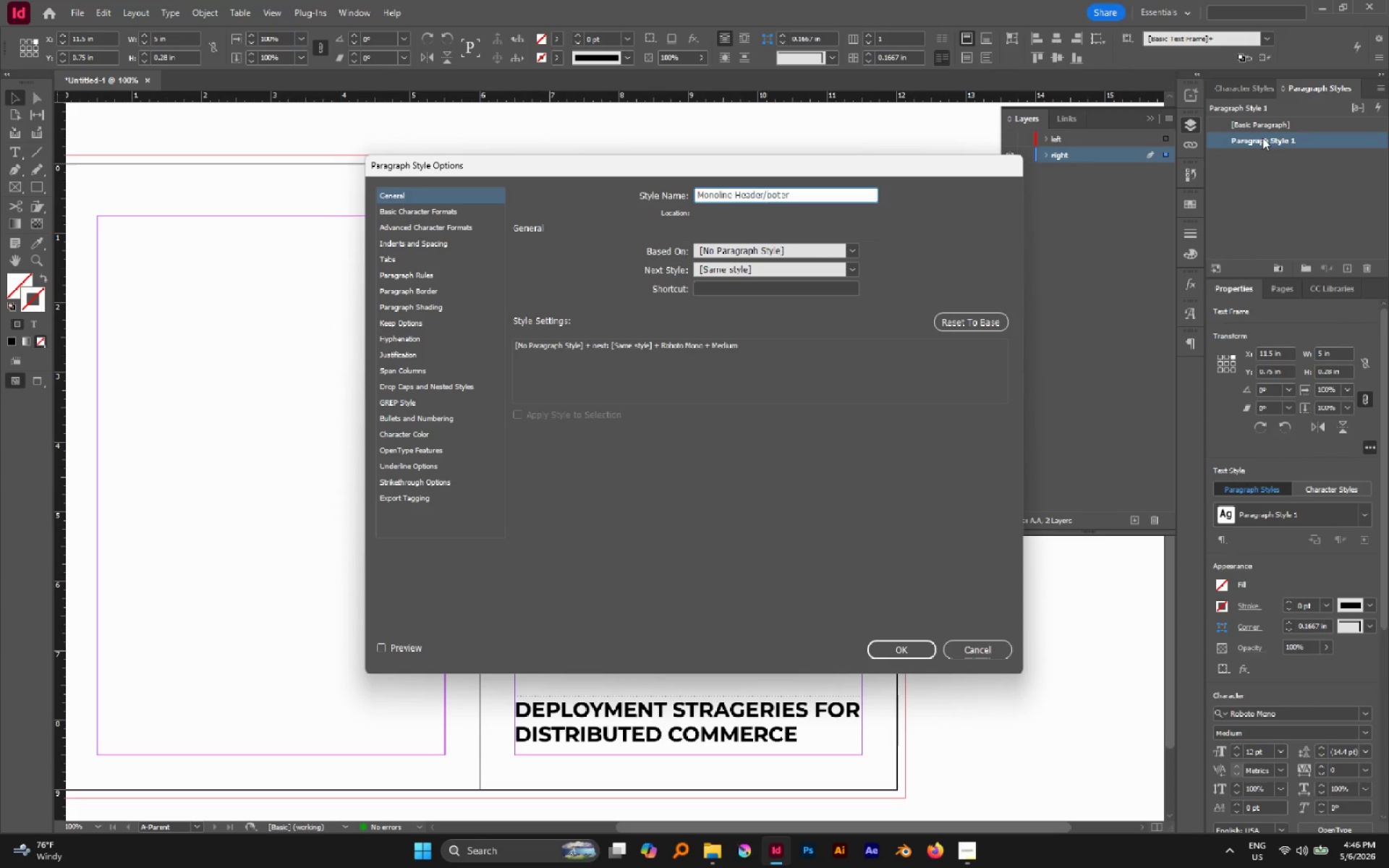 
key(Shift+F)
 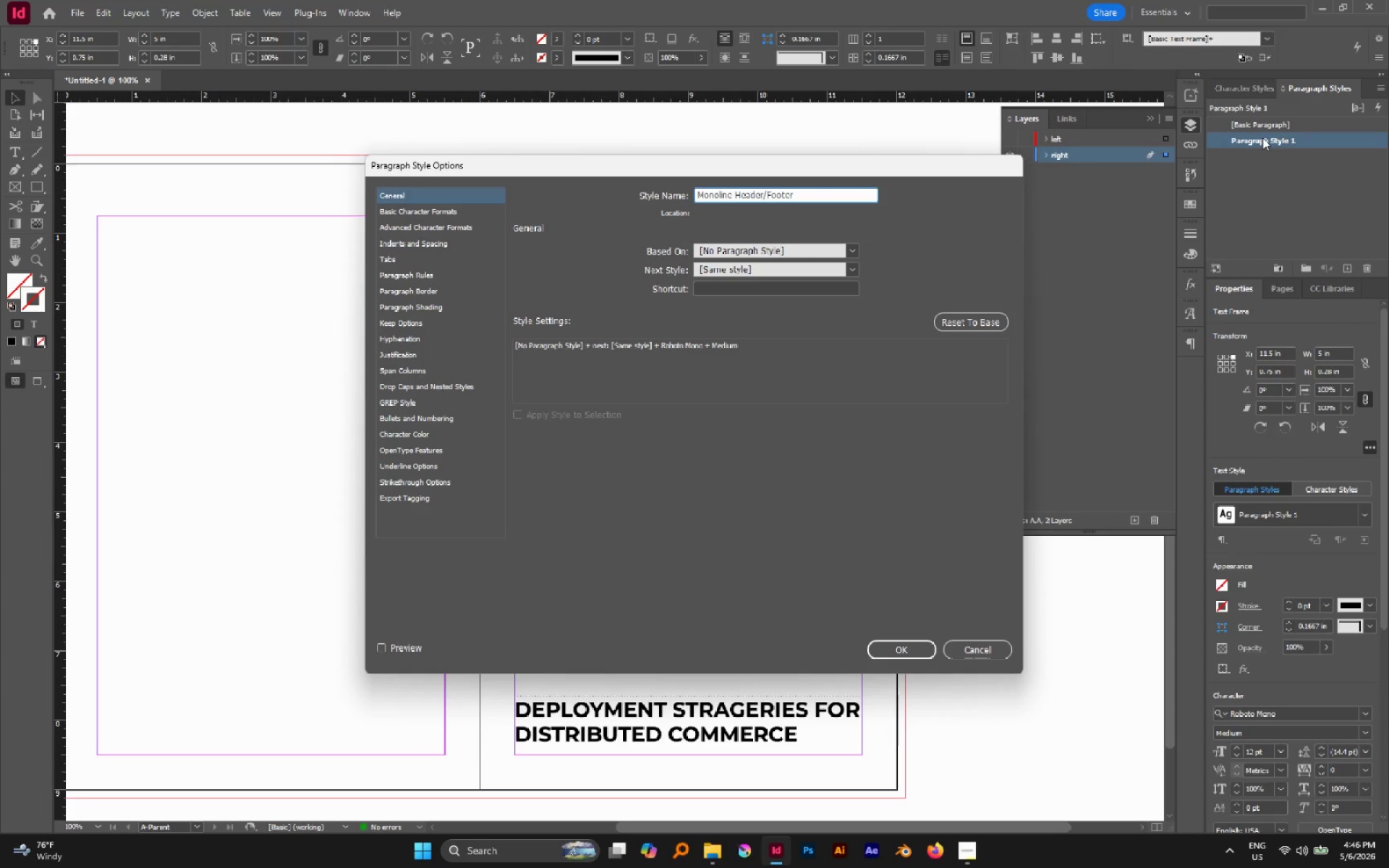 
key(Enter)
 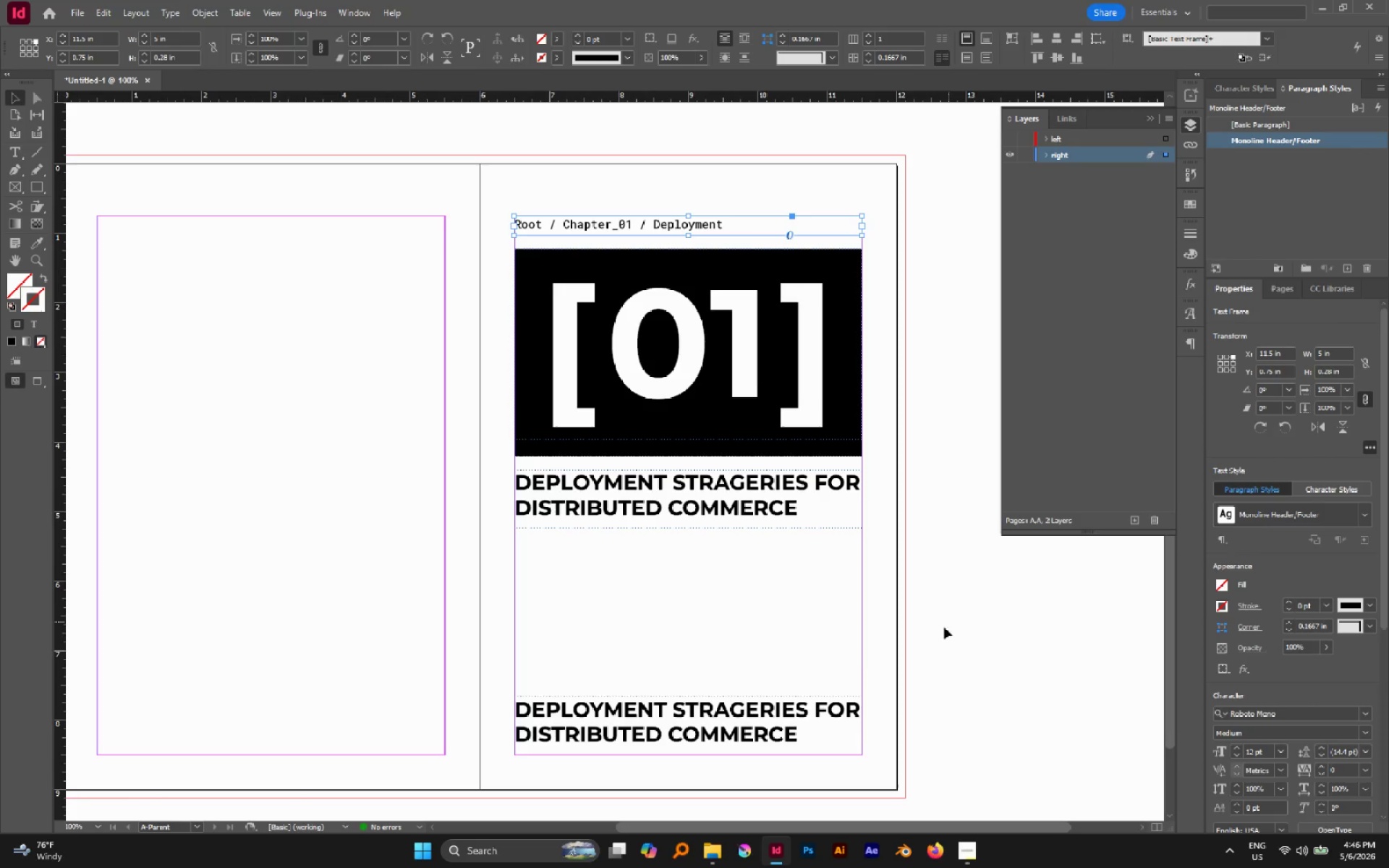 
left_click_drag(start_coordinate=[700, 631], to_coordinate=[784, 746])
 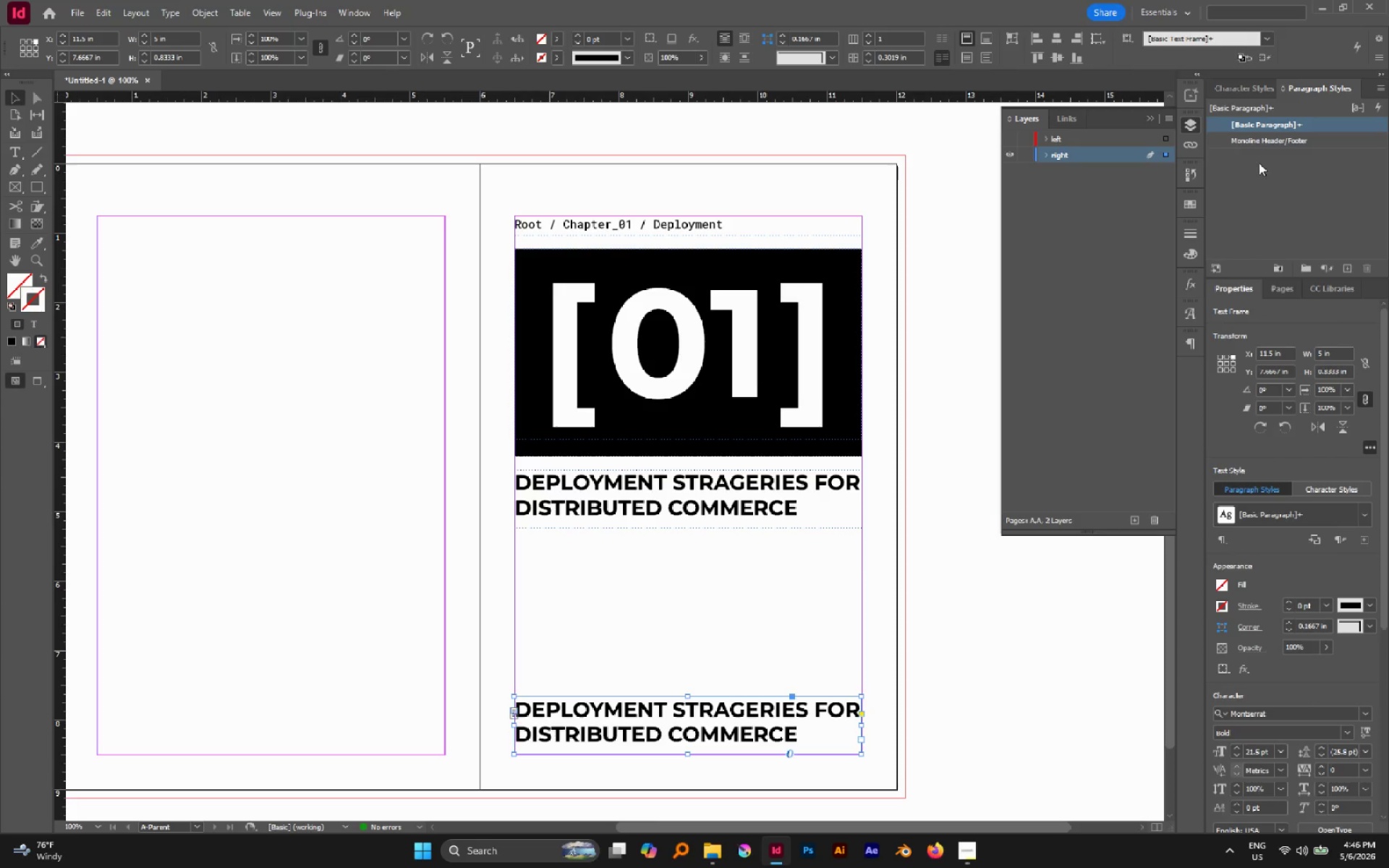 
left_click([1252, 141])
 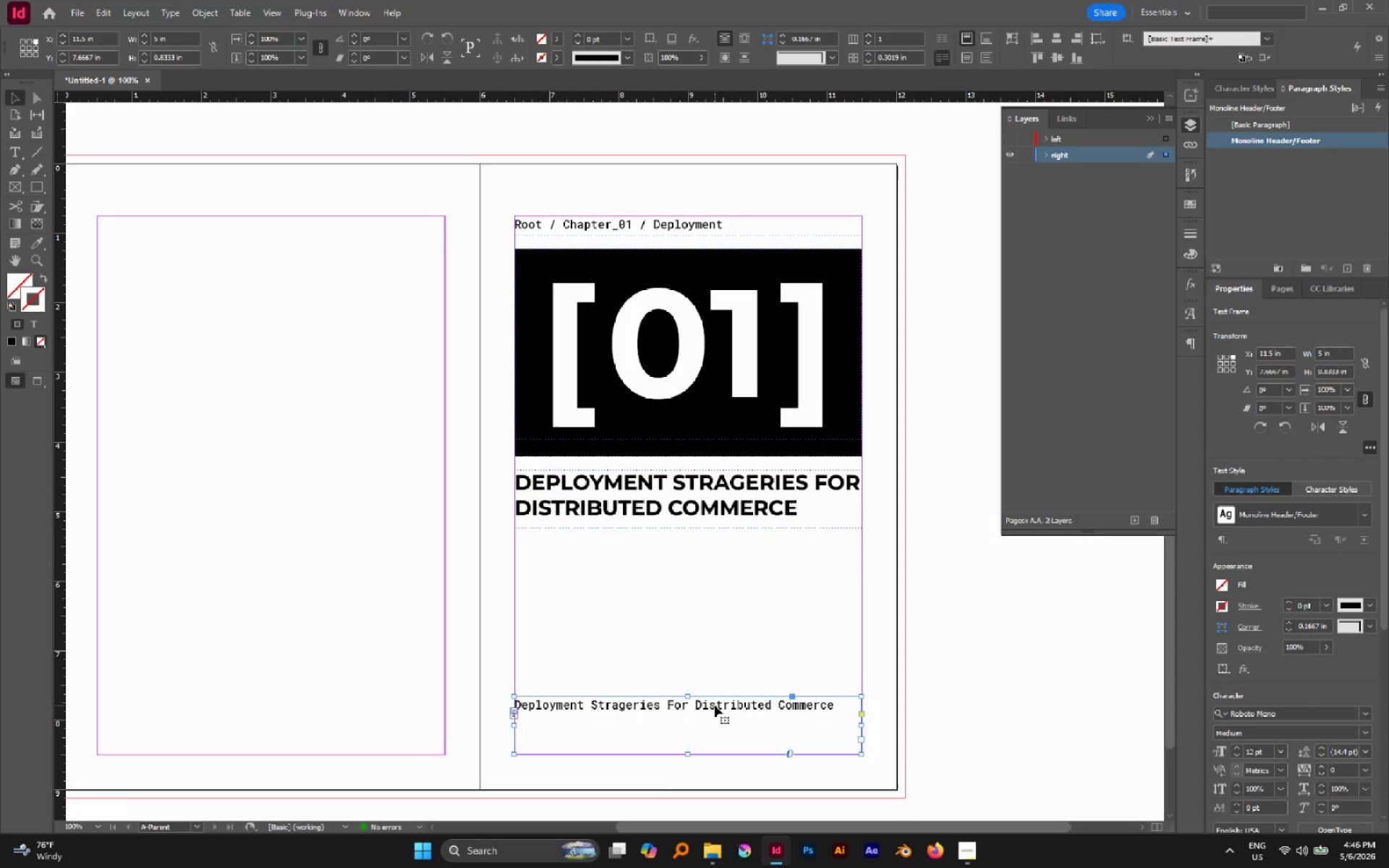 
wait(8.39)
 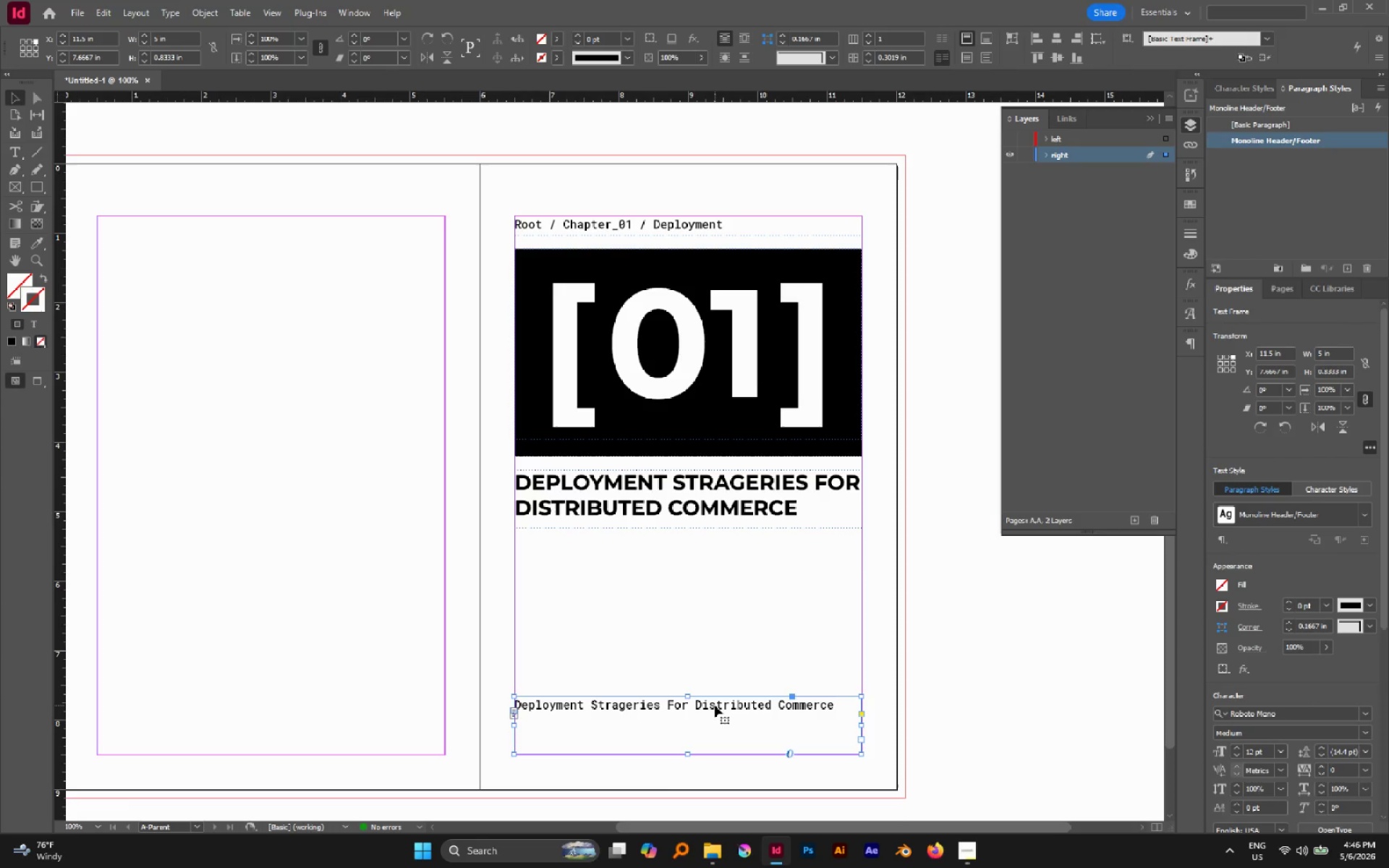 
double_click([594, 699])
 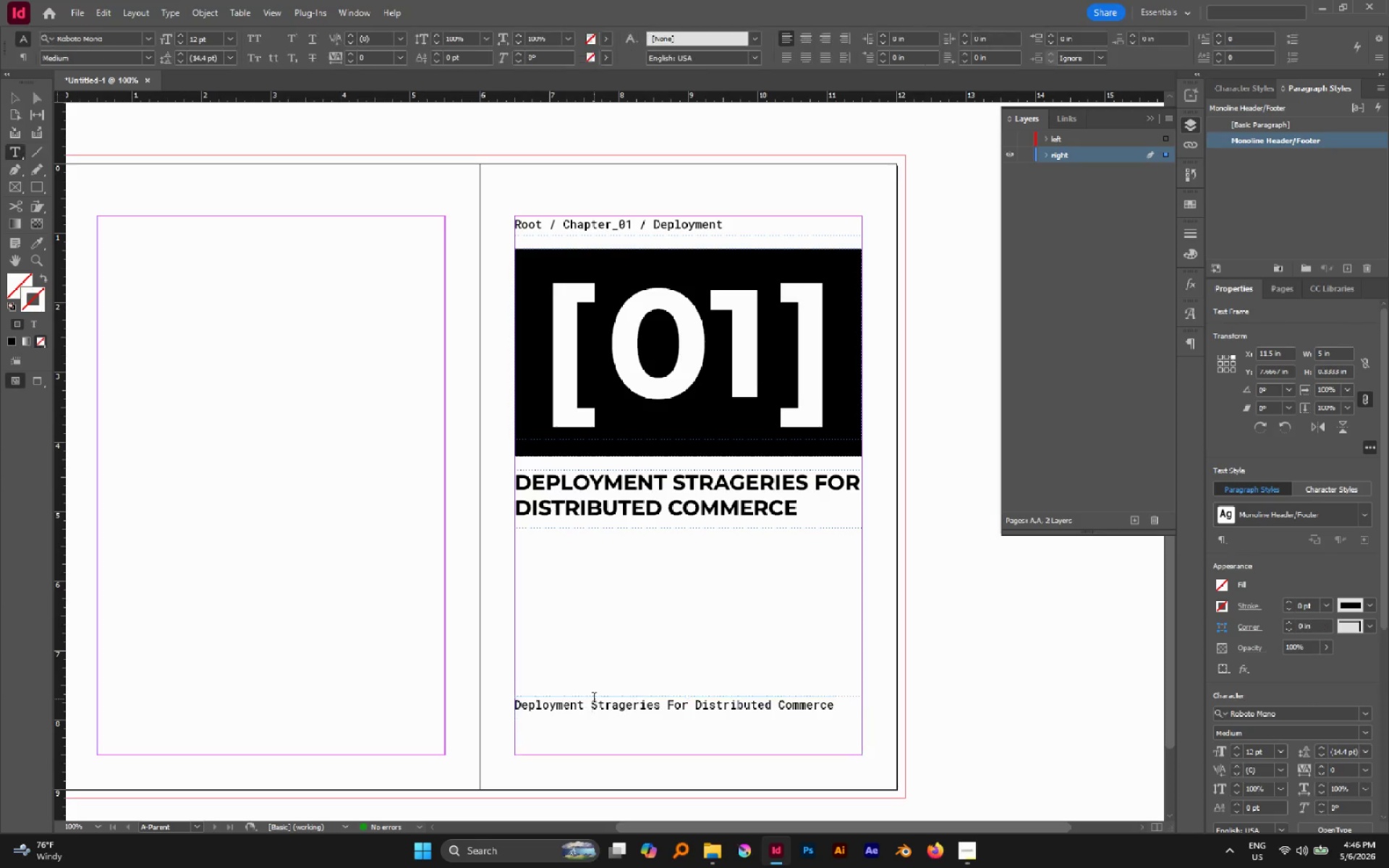 
triple_click([594, 699])
 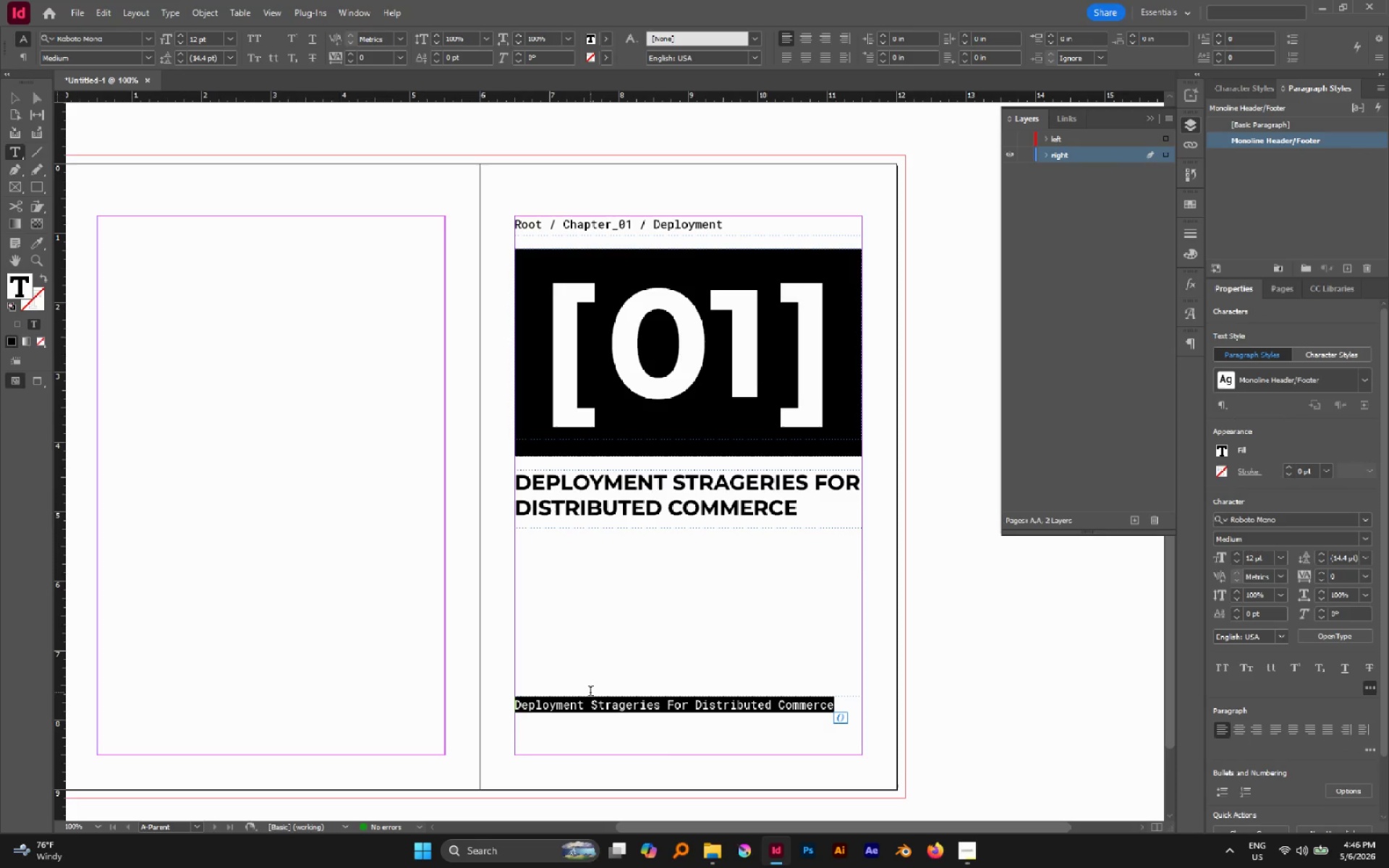 
key(ArrowLeft)
 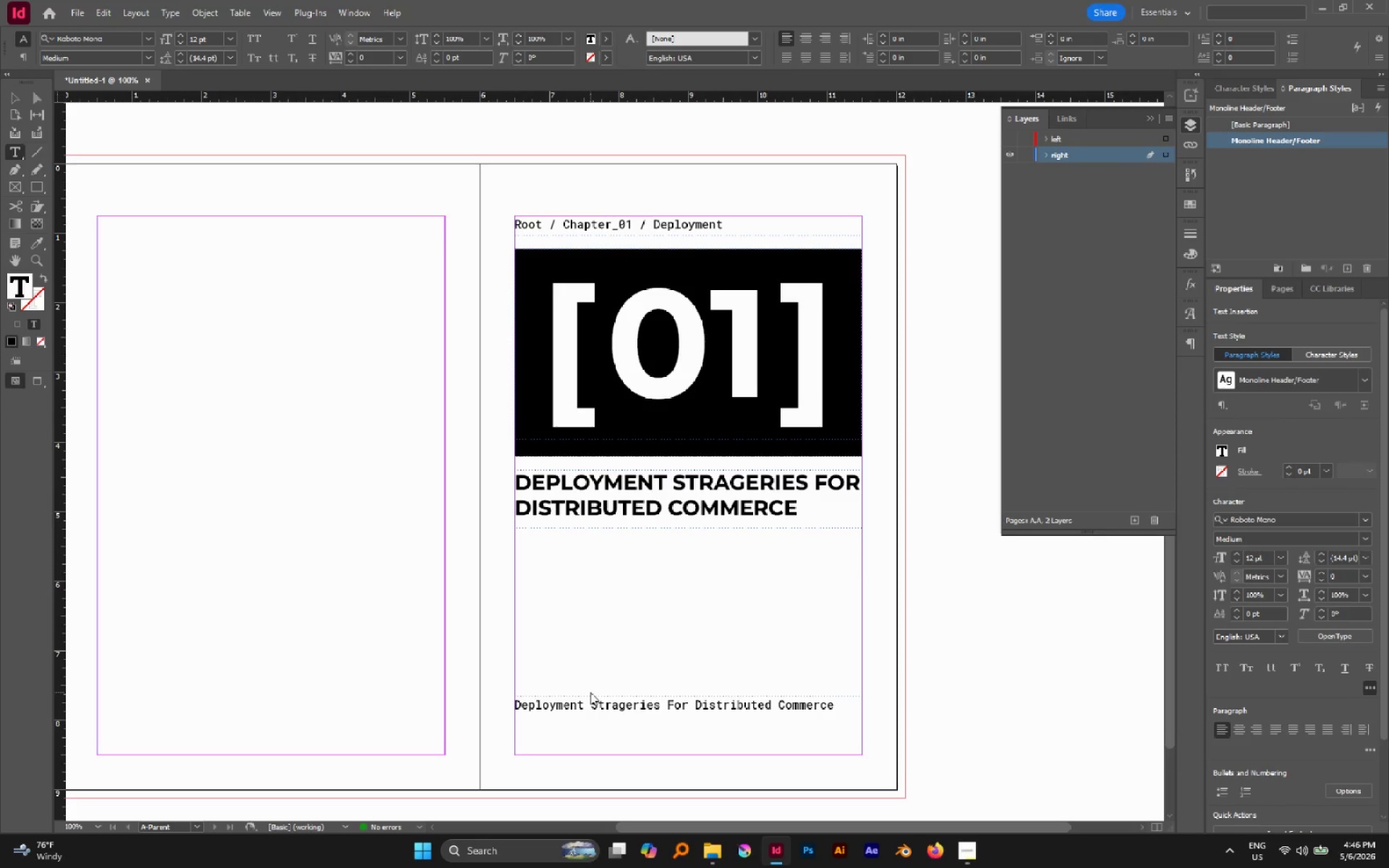 
type(Cha)
key(Backspace)
key(Backspace)
type(hapter)
 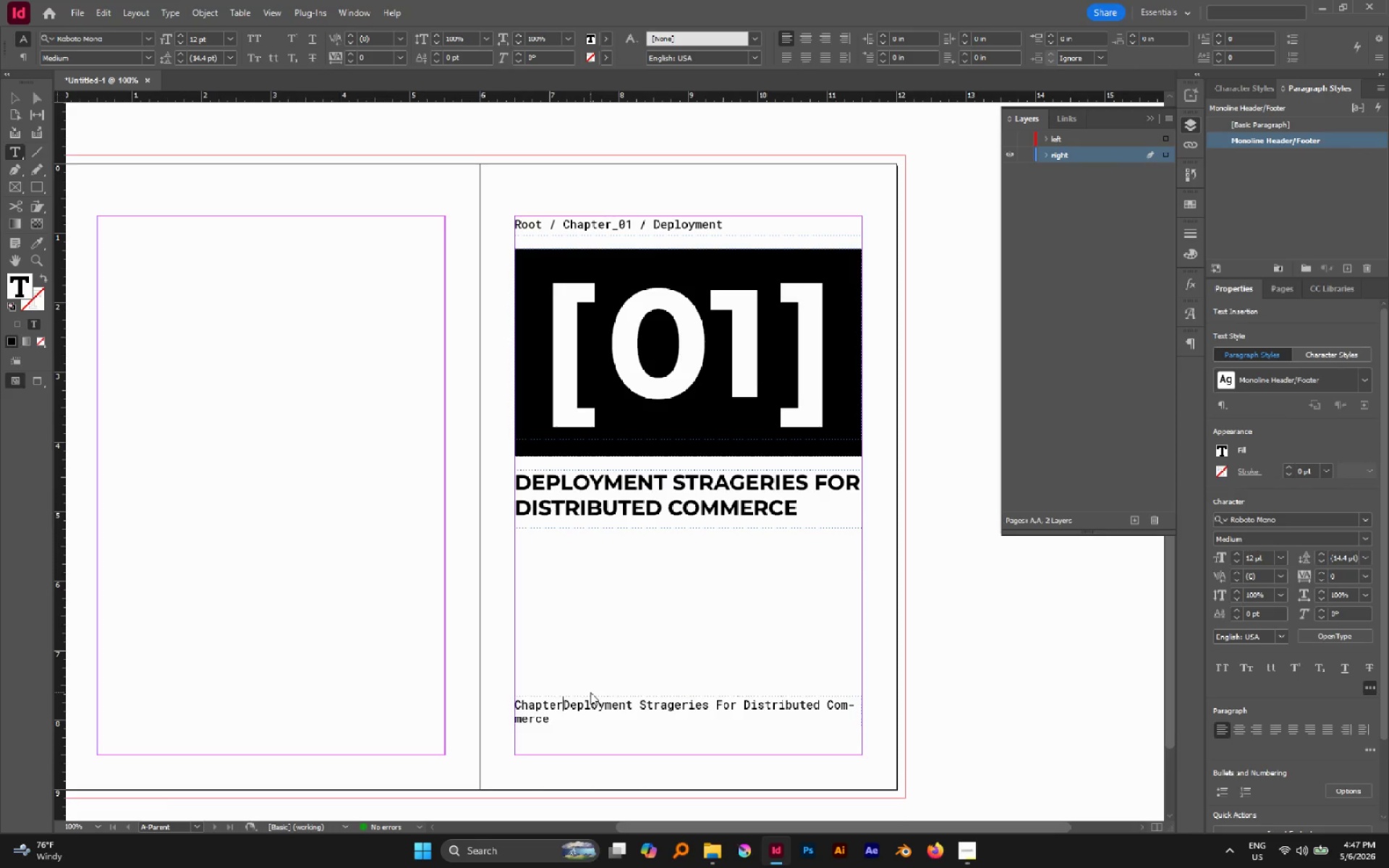 
type( 01: )
key(Escape)
 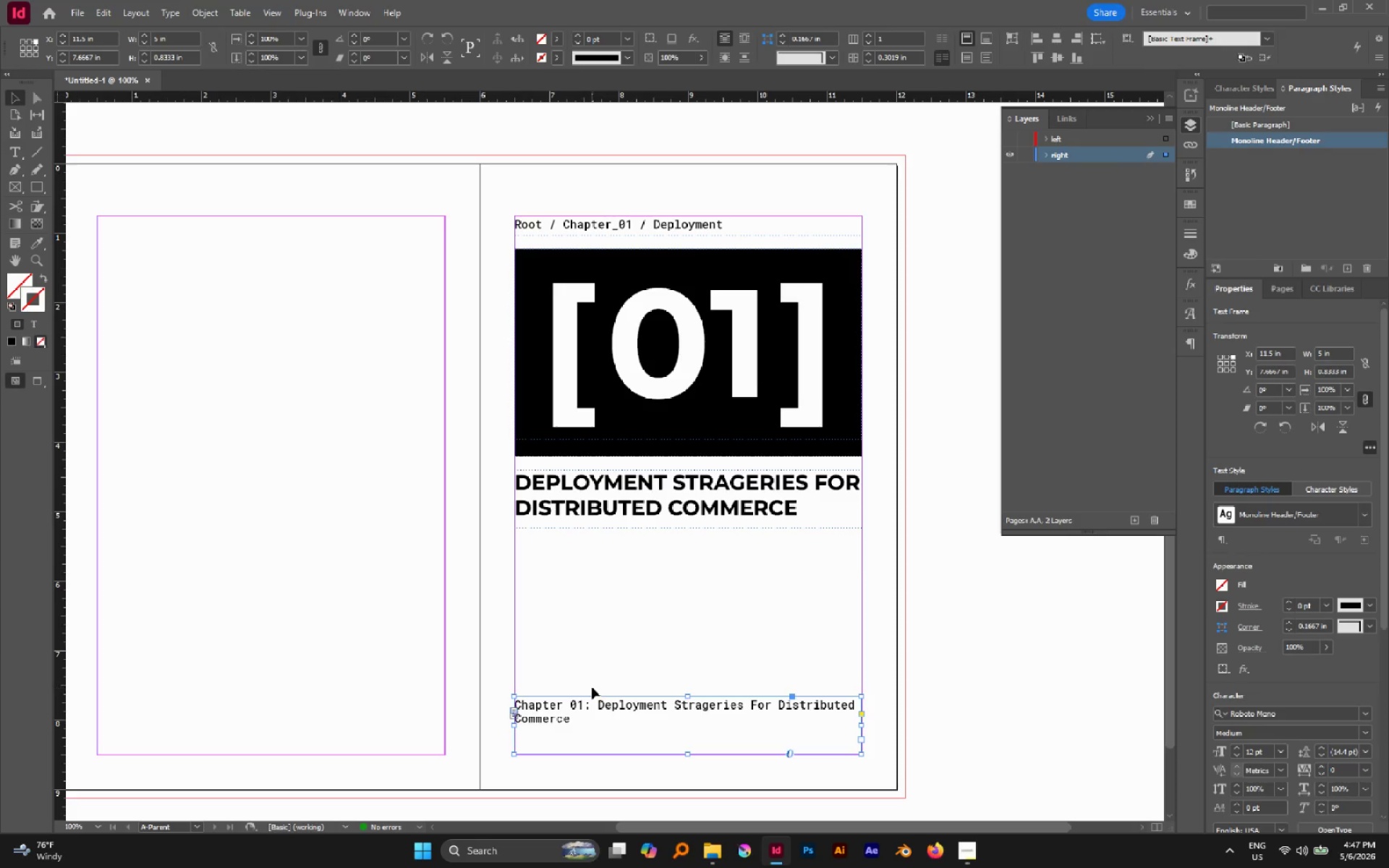 
left_click_drag(start_coordinate=[554, 697], to_coordinate=[551, 720])
 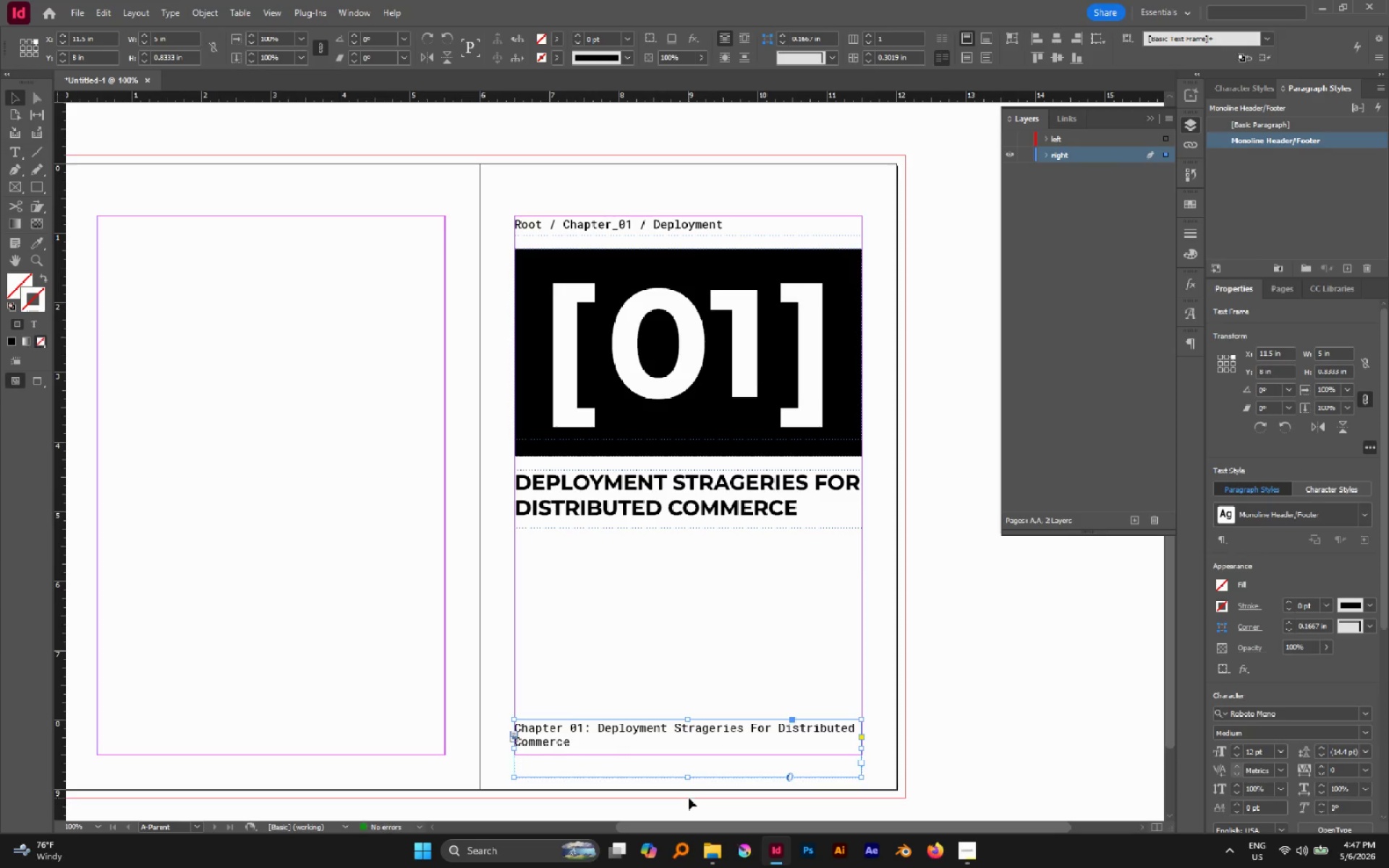 
hold_key(key=ShiftLeft, duration=0.72)
 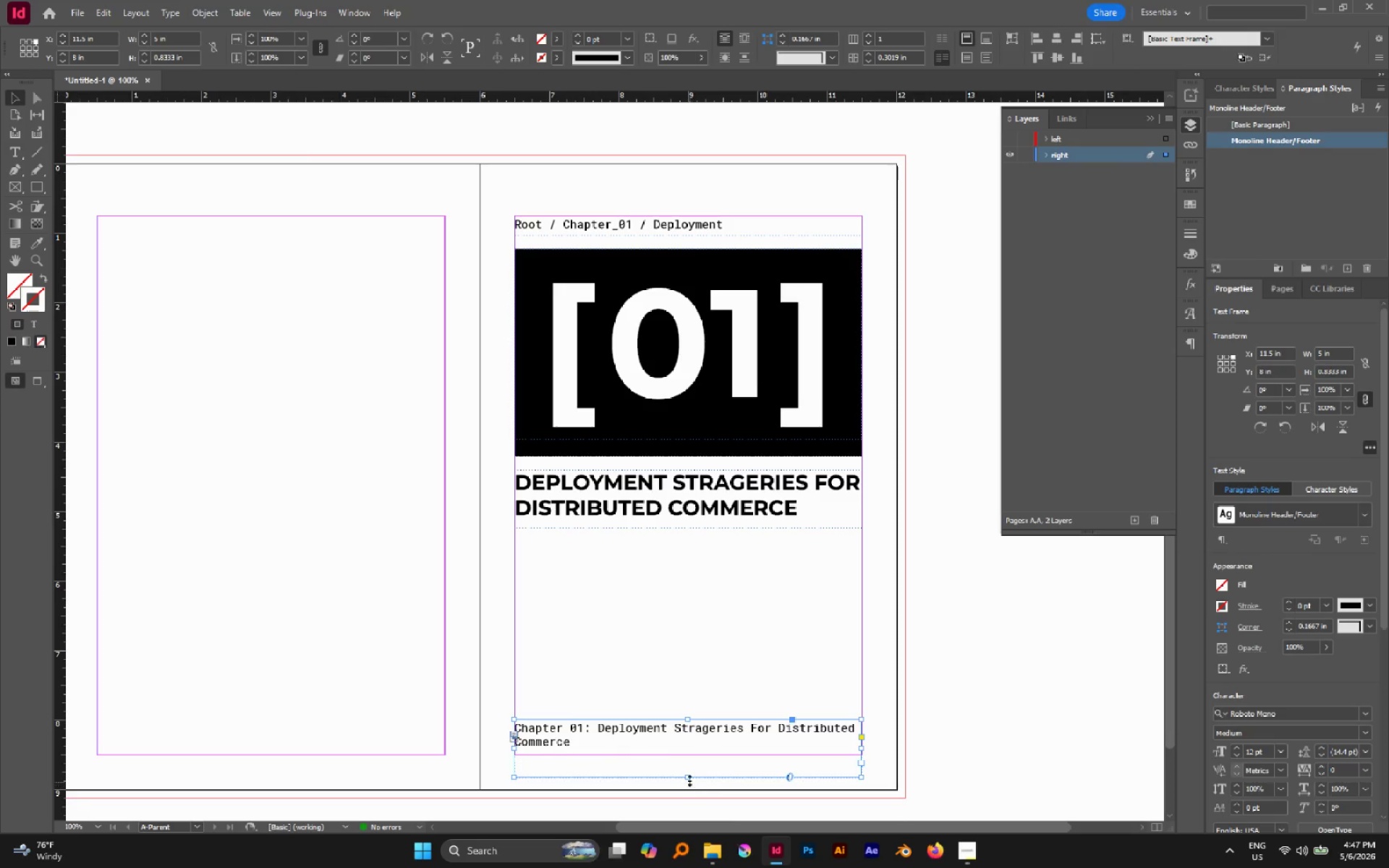 
left_click_drag(start_coordinate=[689, 780], to_coordinate=[683, 752])
 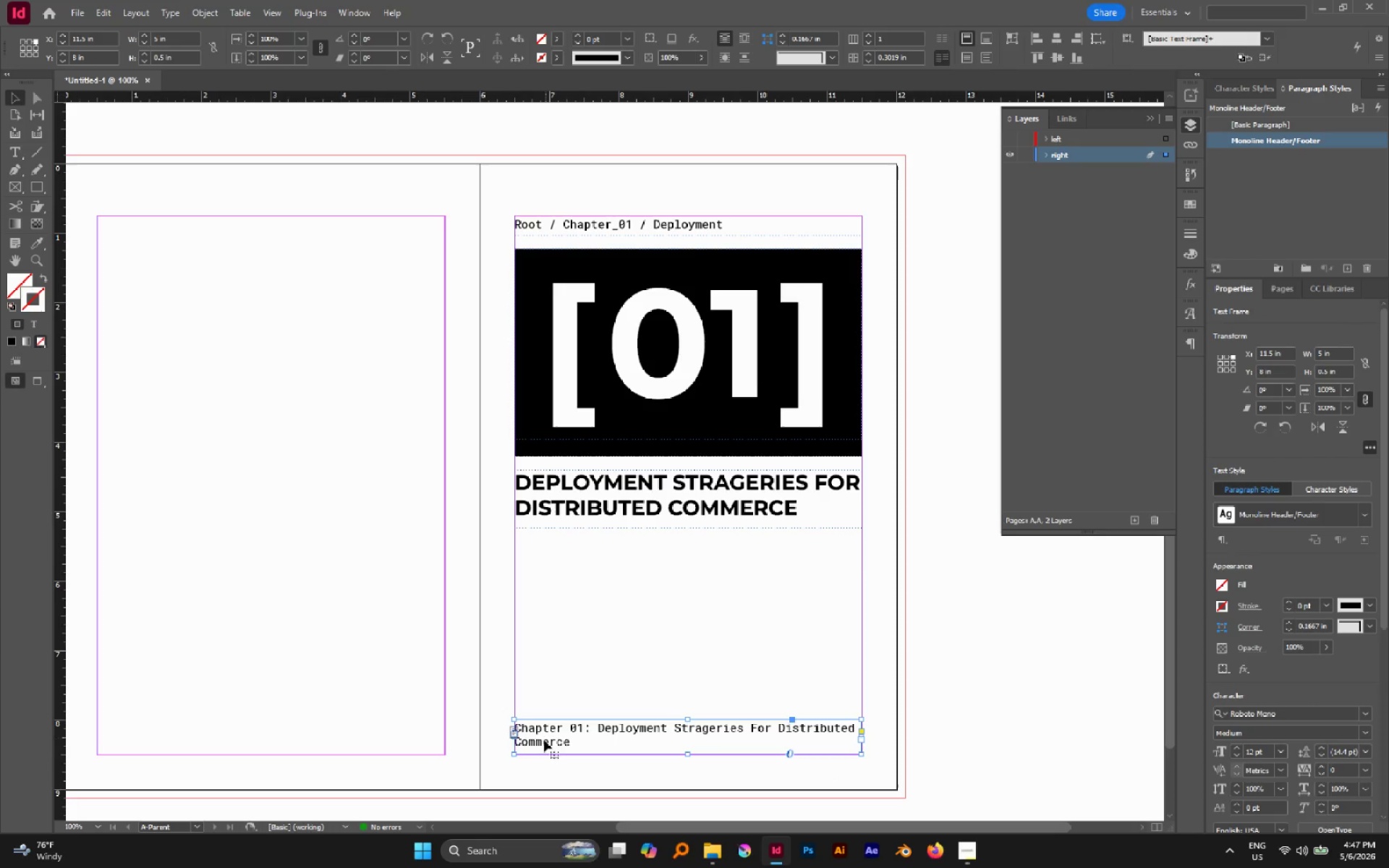 
hold_key(key=AltLeft, duration=0.98)
scroll: coordinate [527, 753], scroll_direction: up, amount: 7.0
 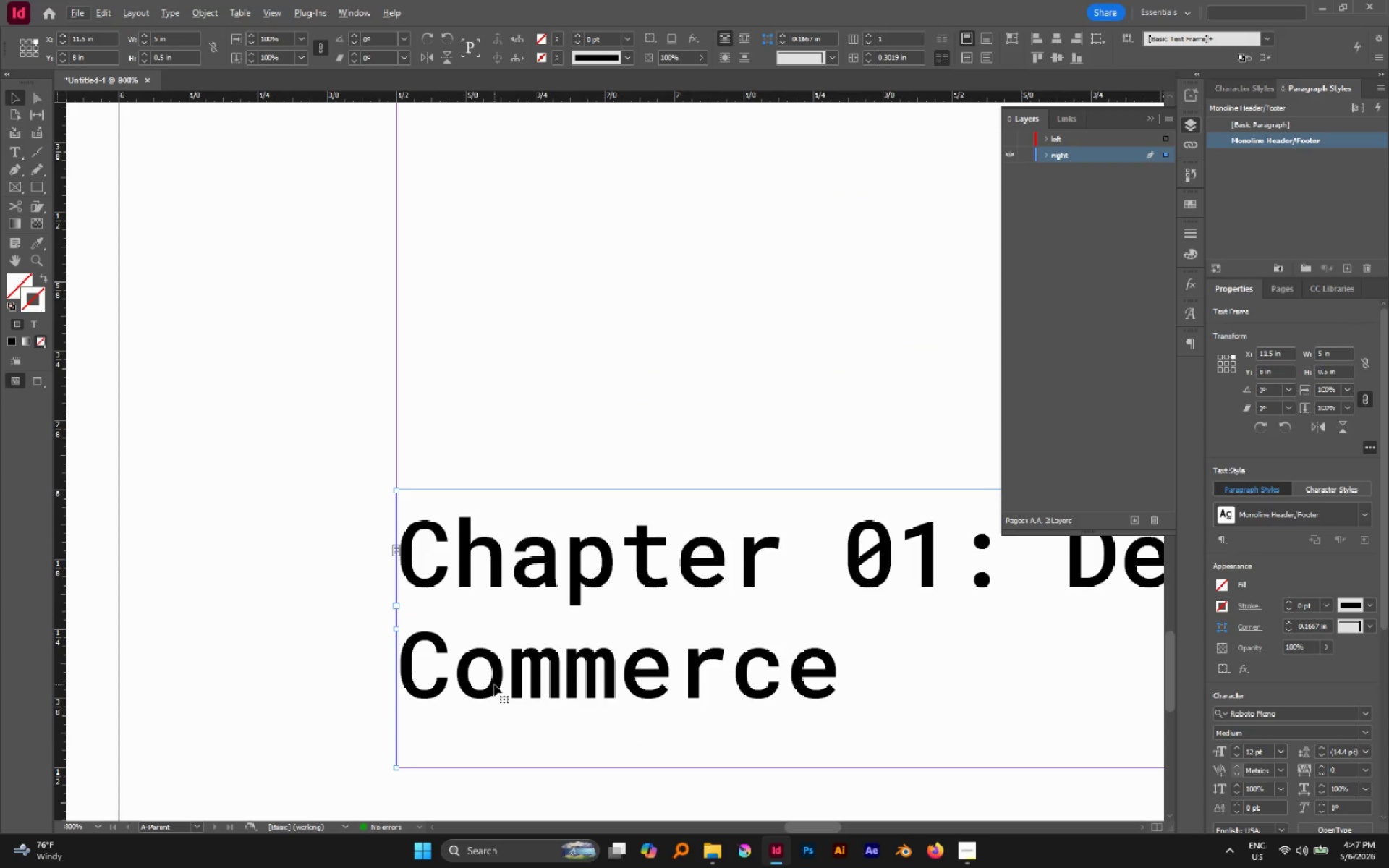 
left_click_drag(start_coordinate=[495, 682], to_coordinate=[493, 736])
 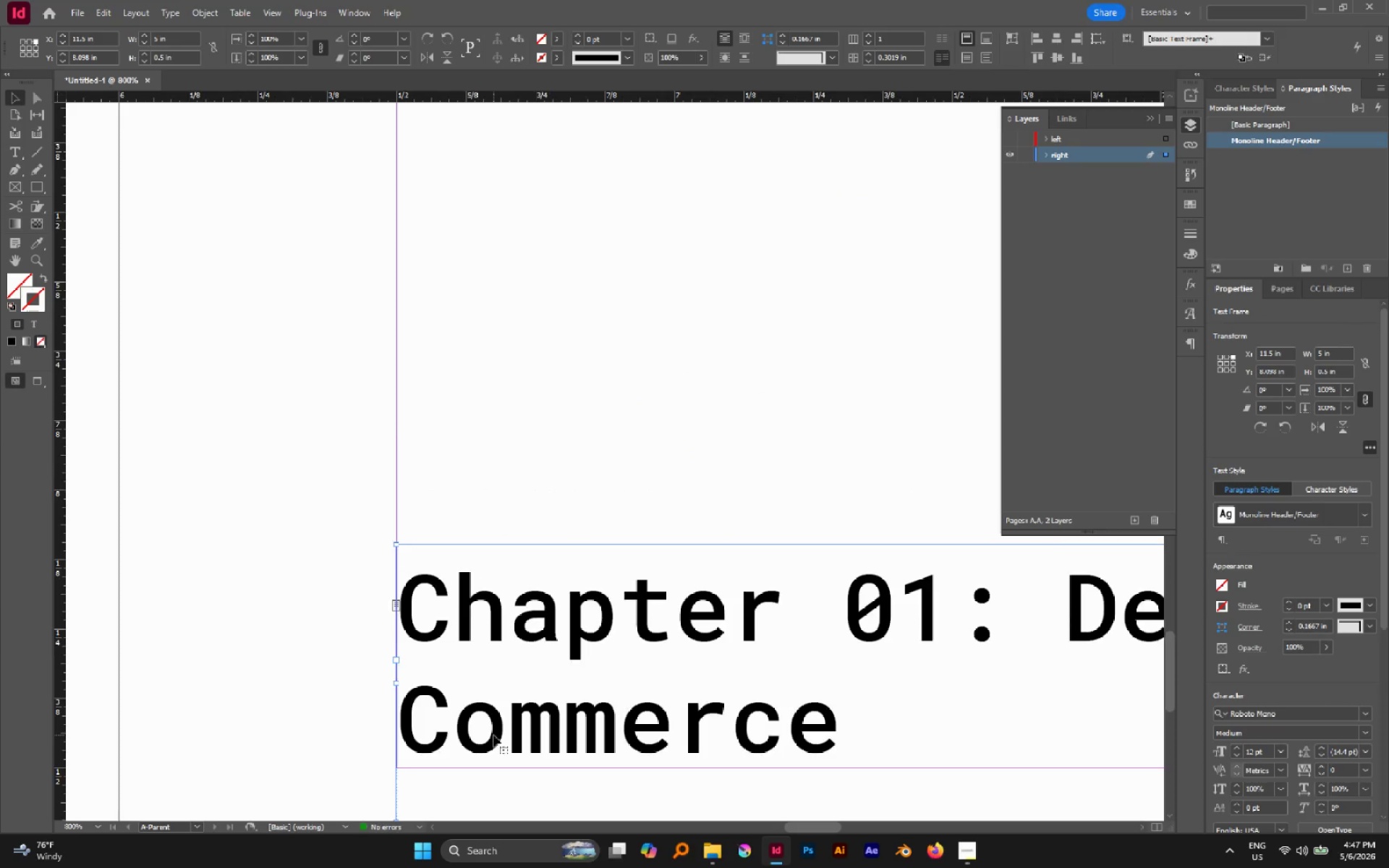 
hold_key(key=ShiftLeft, duration=0.88)
 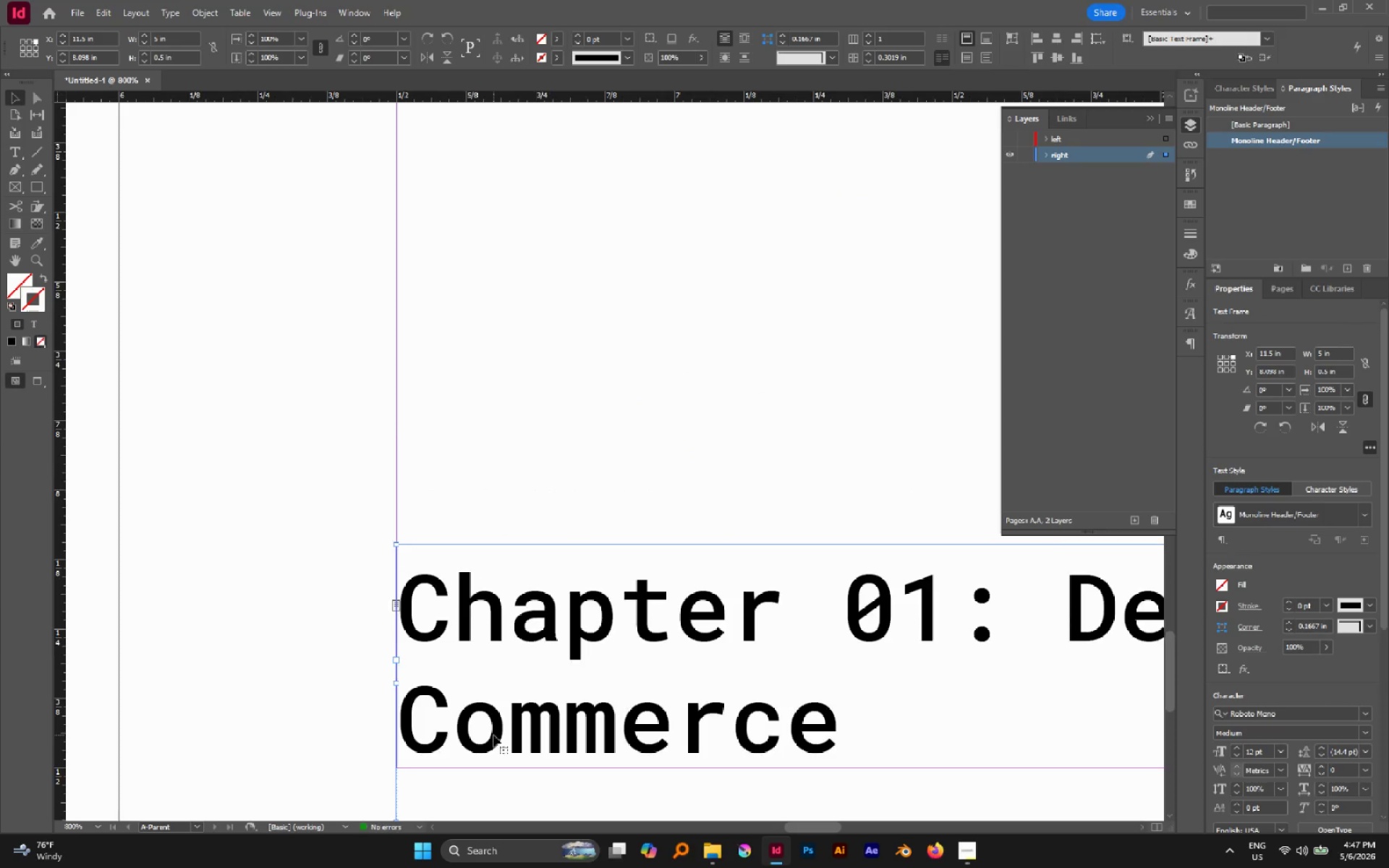 
scroll: coordinate [493, 735], scroll_direction: down, amount: 4.0
 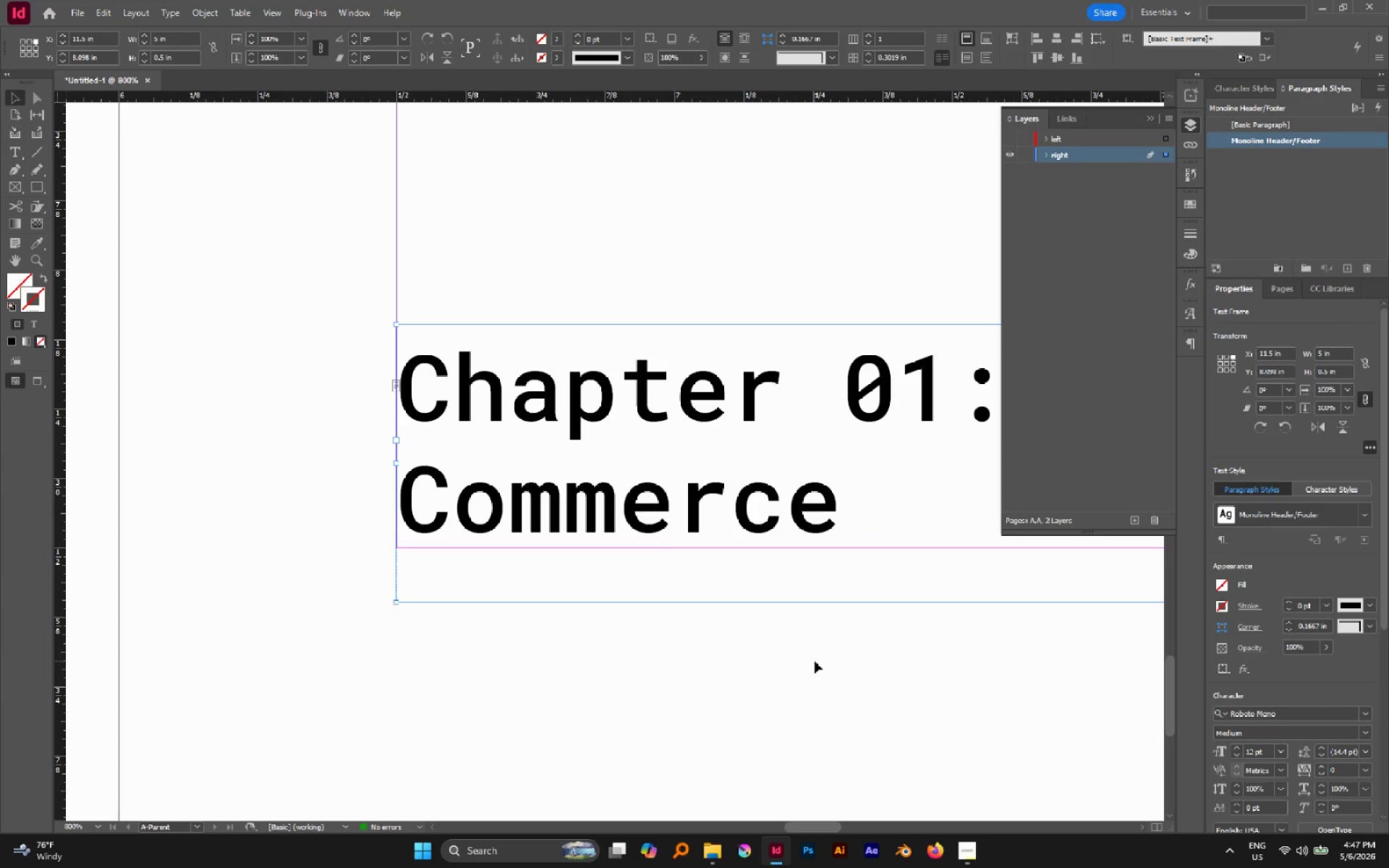 
hold_key(key=AltLeft, duration=0.36)
scroll: coordinate [736, 661], scroll_direction: down, amount: 3.0
 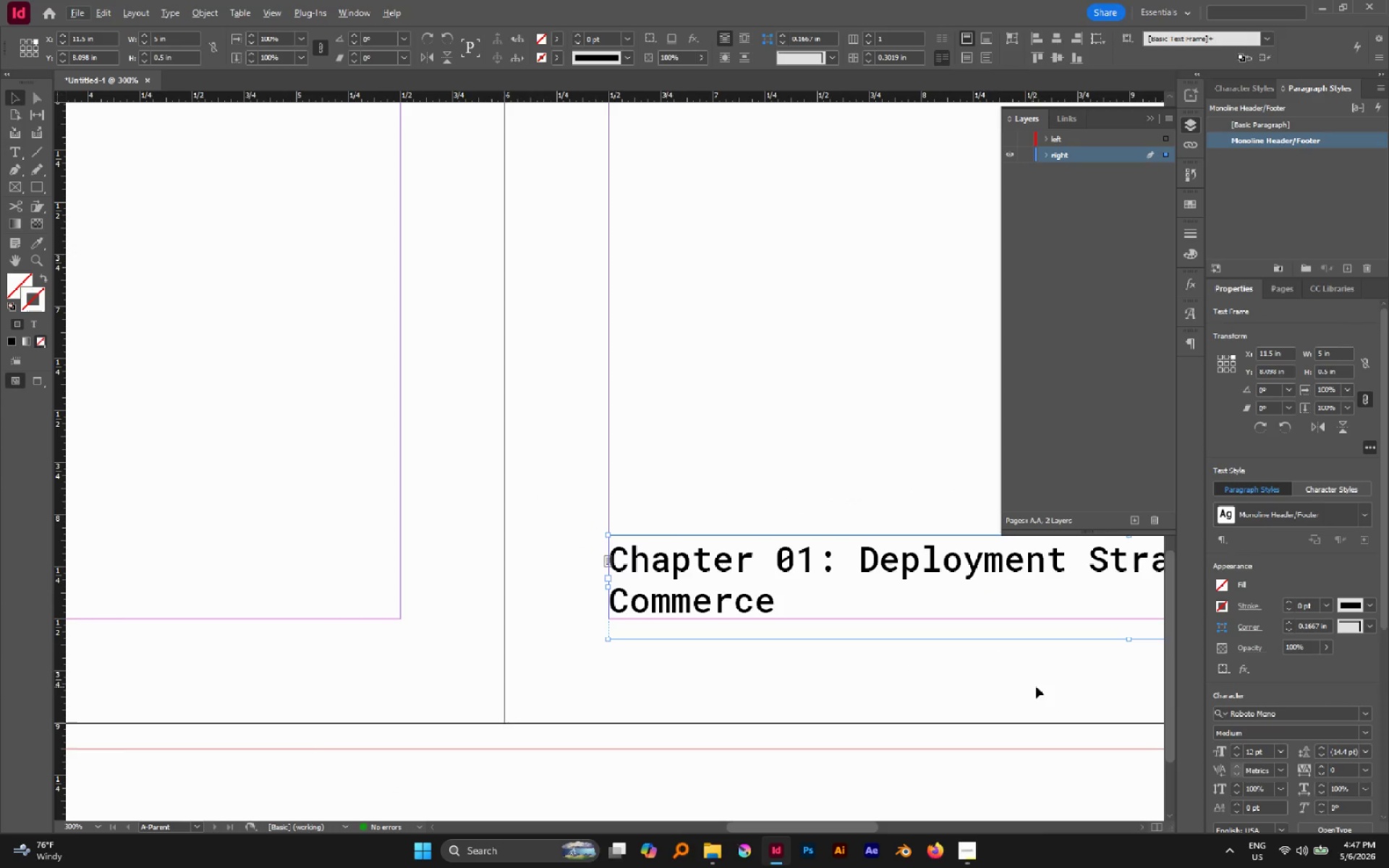 
hold_key(key=Space, duration=0.41)
 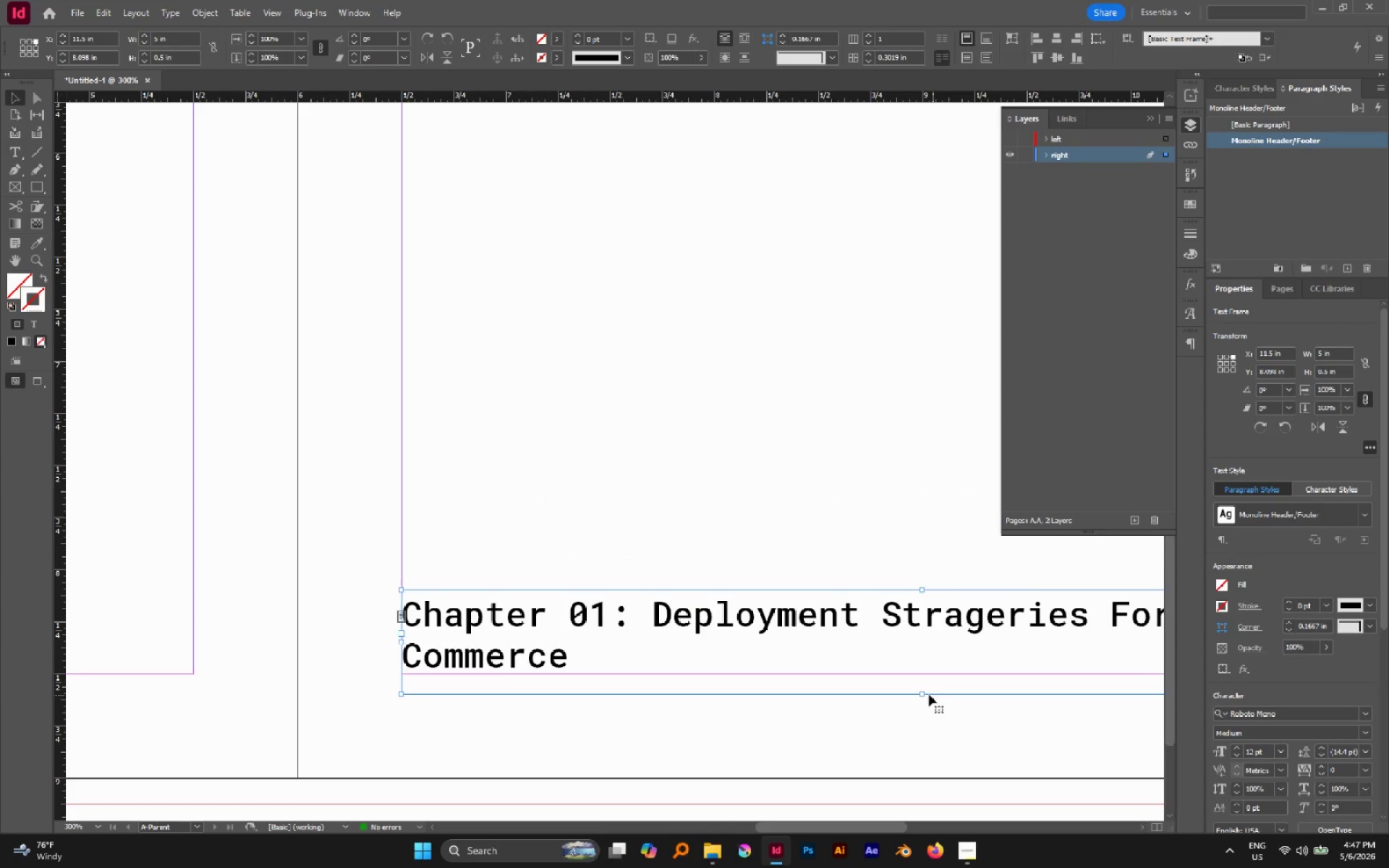 
left_click_drag(start_coordinate=[1035, 690], to_coordinate=[828, 745])
 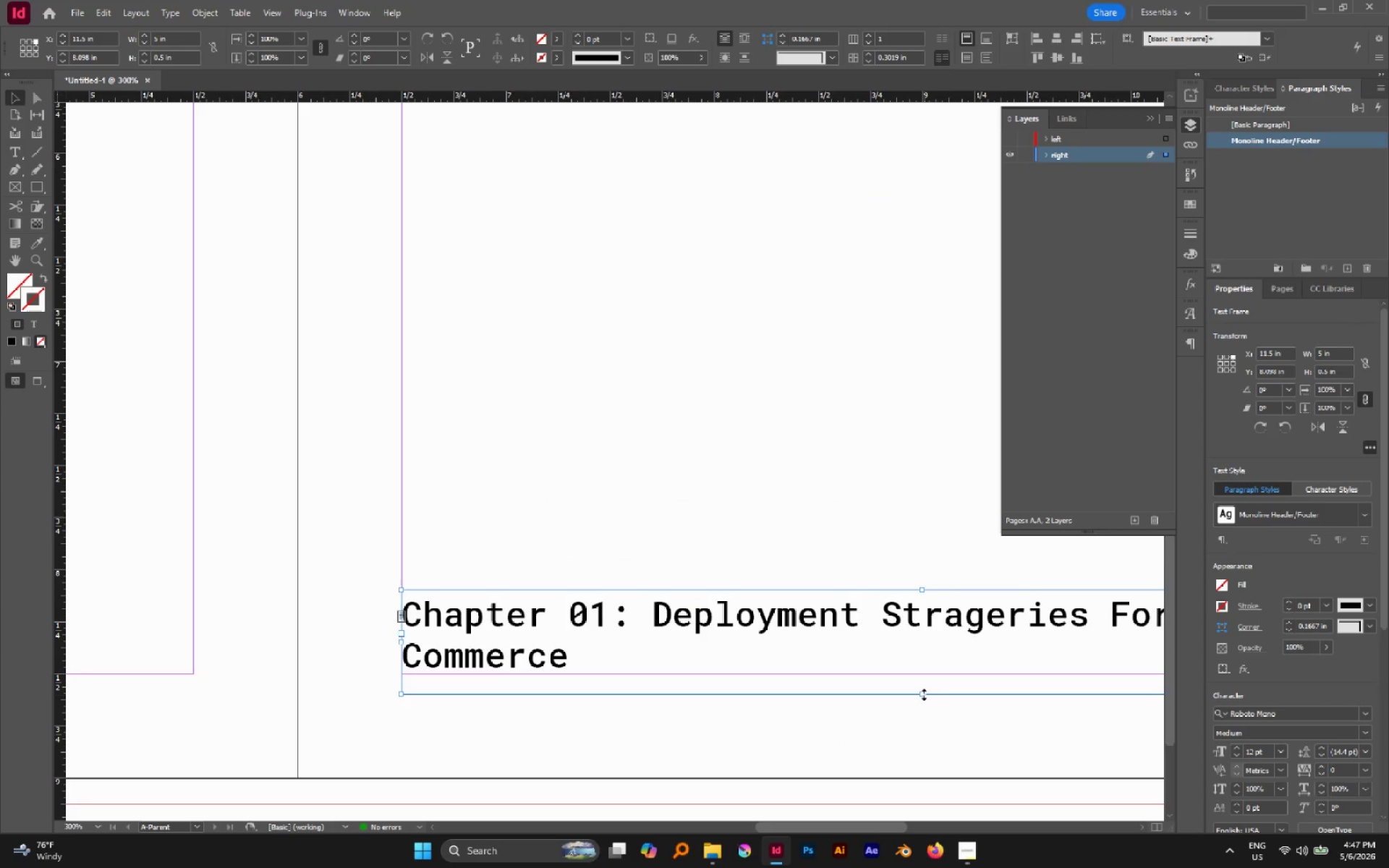 
left_click_drag(start_coordinate=[923, 694], to_coordinate=[919, 675])
 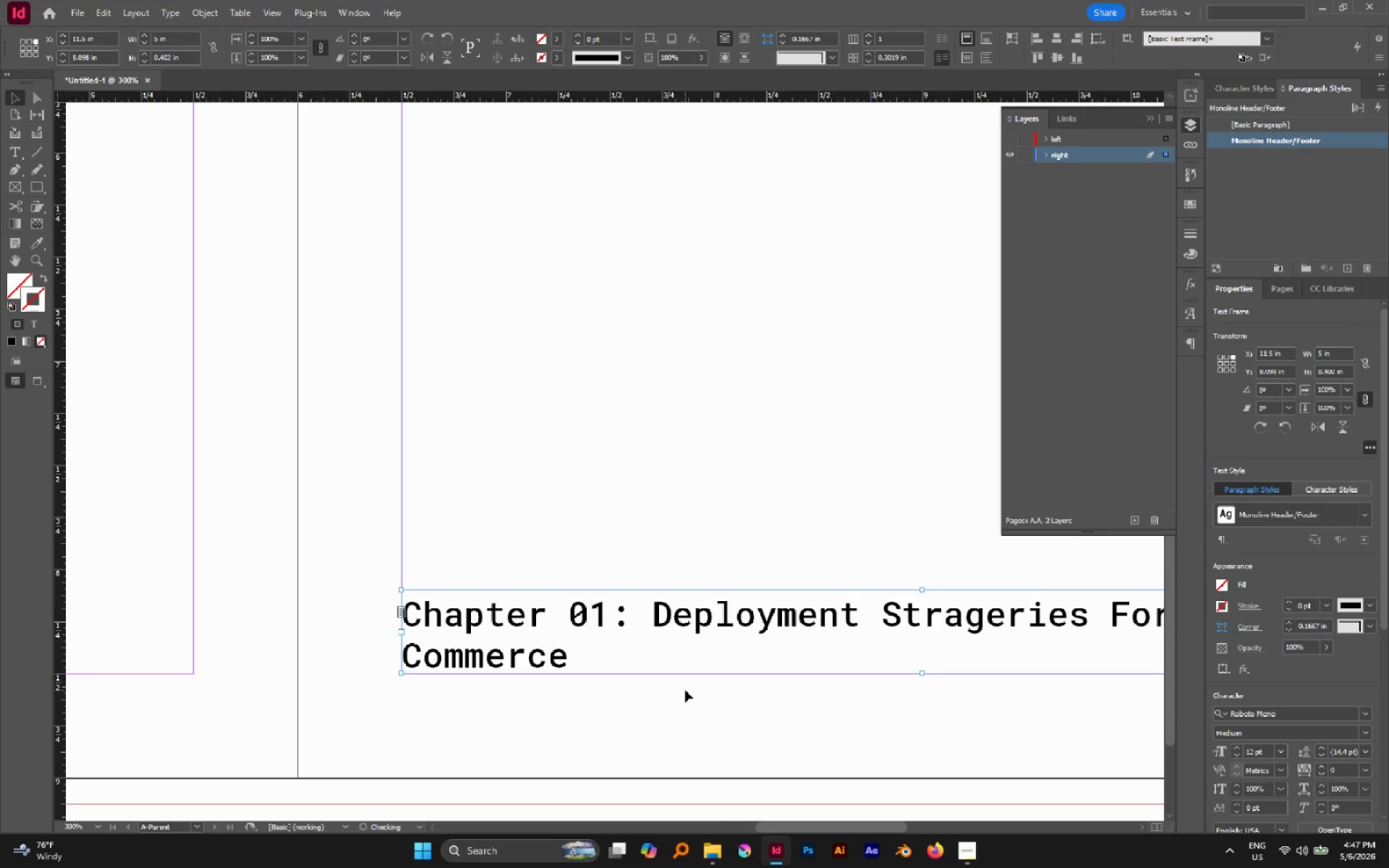 
left_click([685, 690])
 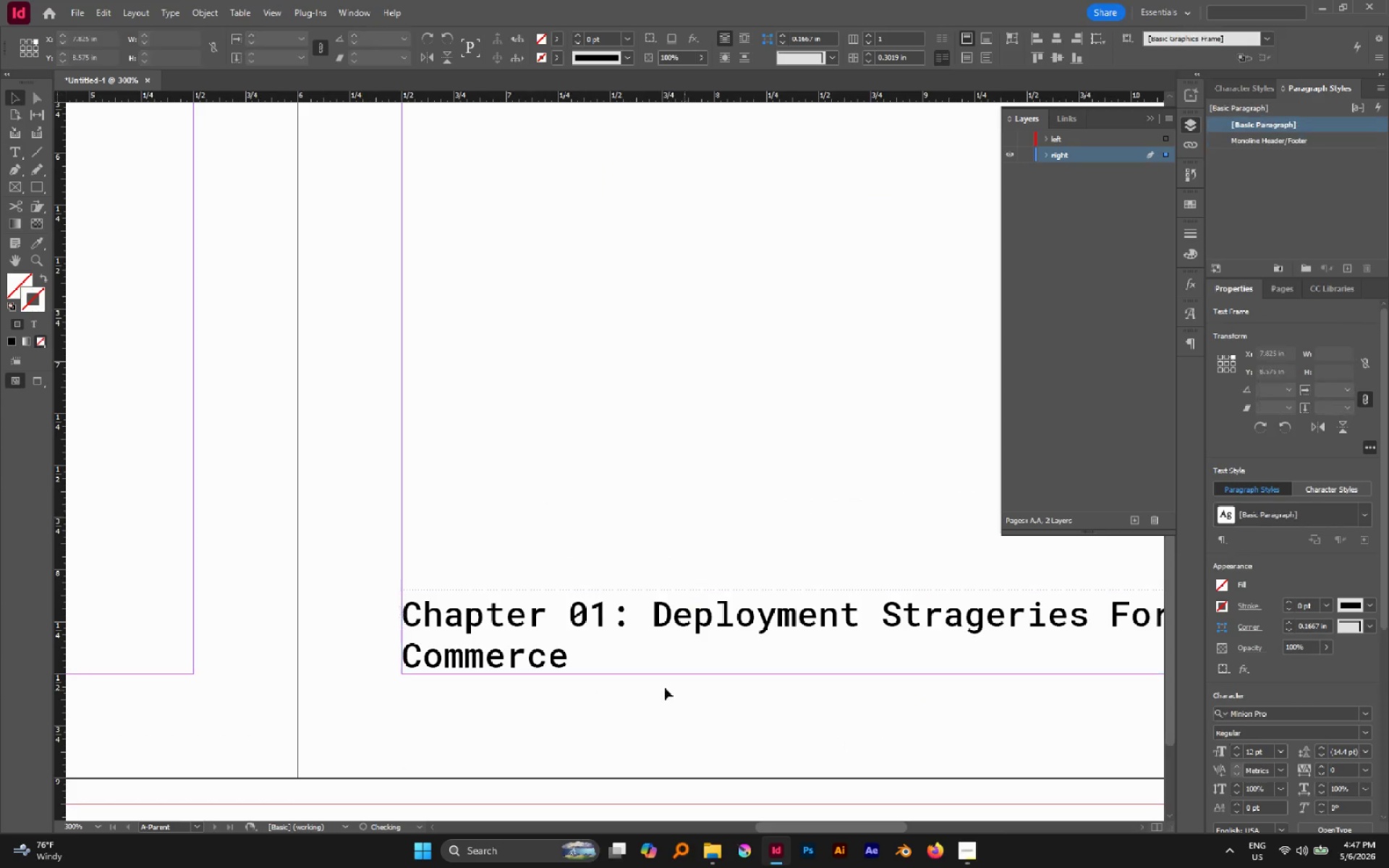 
hold_key(key=AltLeft, duration=0.8)
scroll: coordinate [600, 684], scroll_direction: down, amount: 1.0
 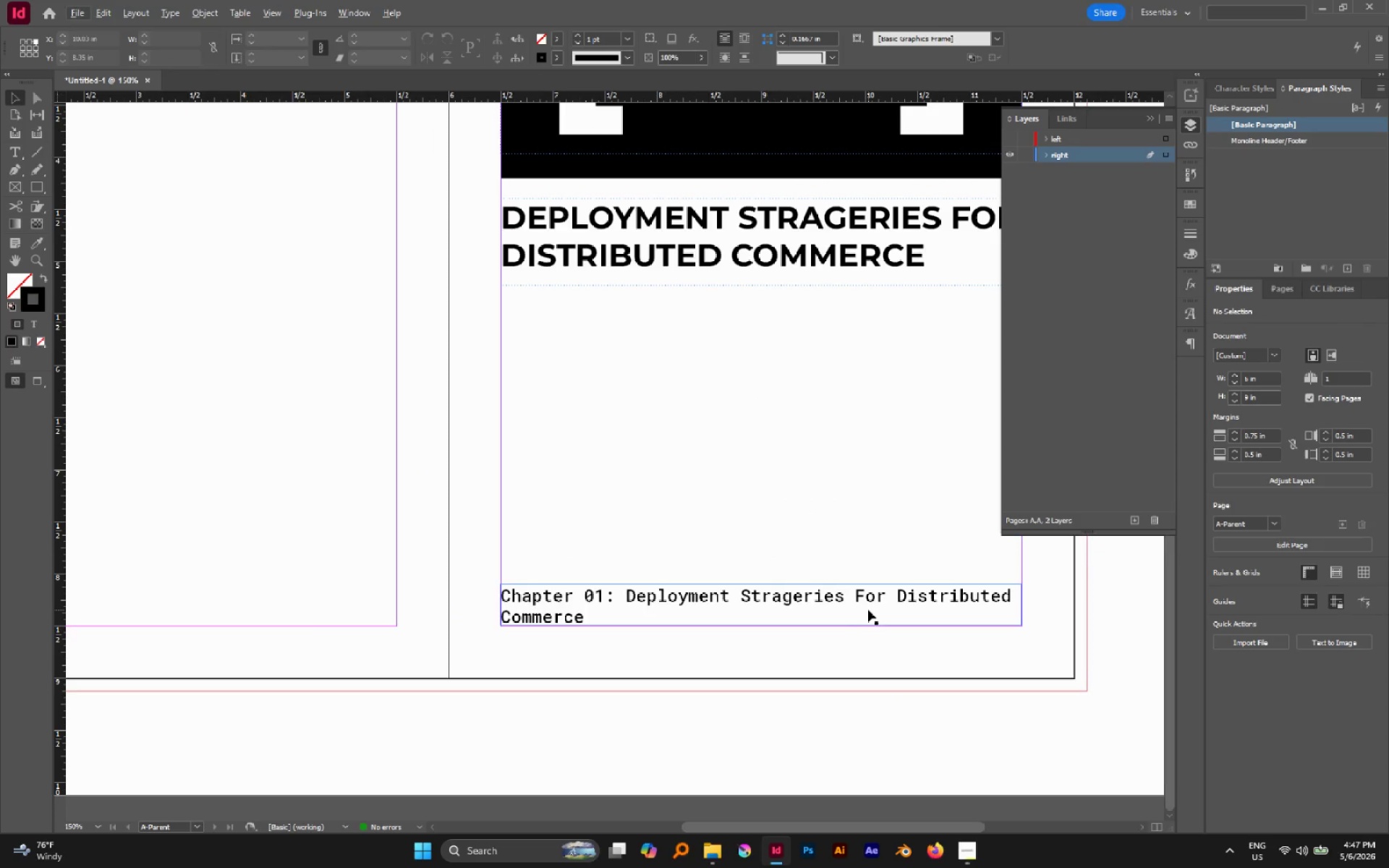 
left_click([872, 604])
 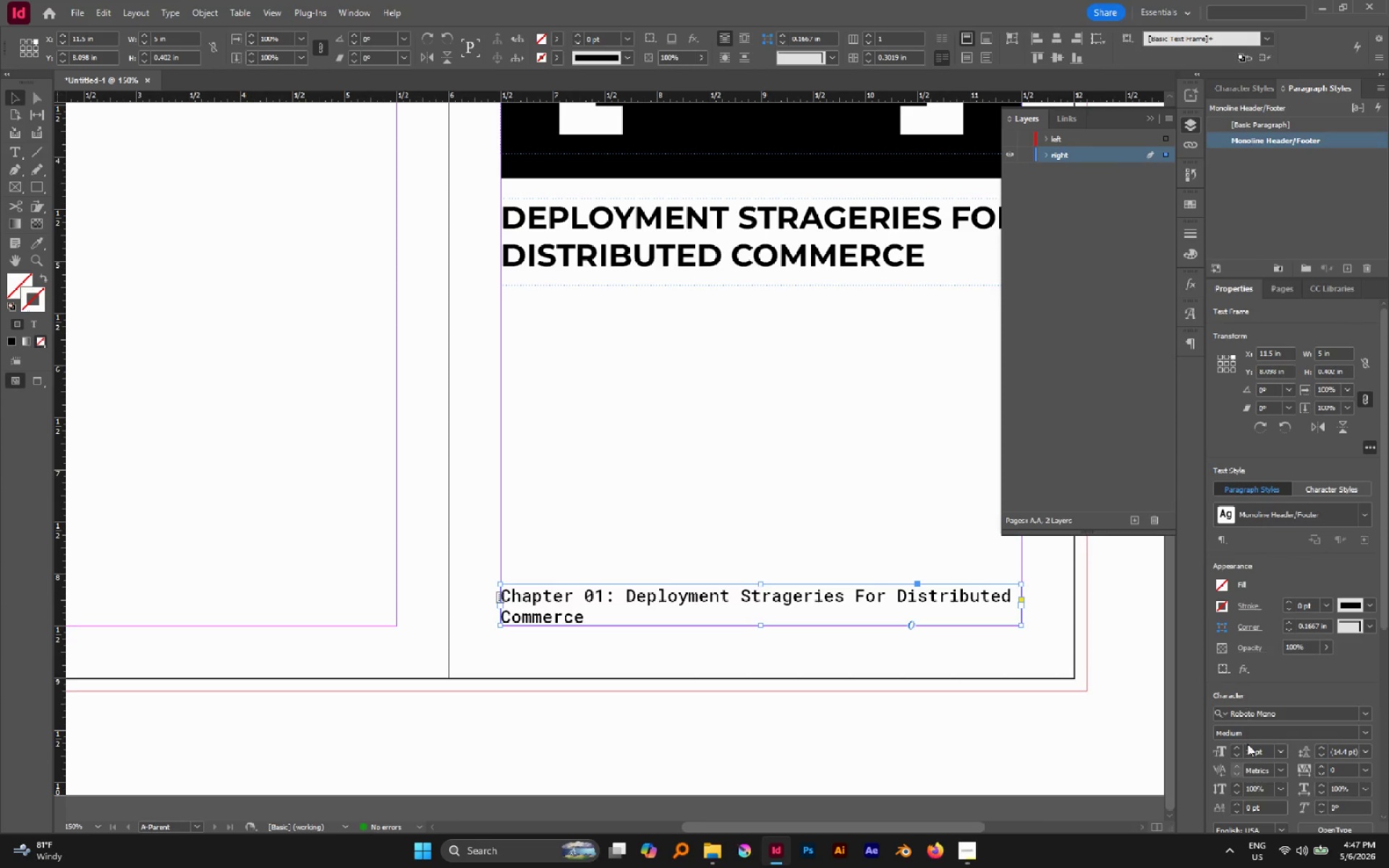 
left_click([1239, 753])
 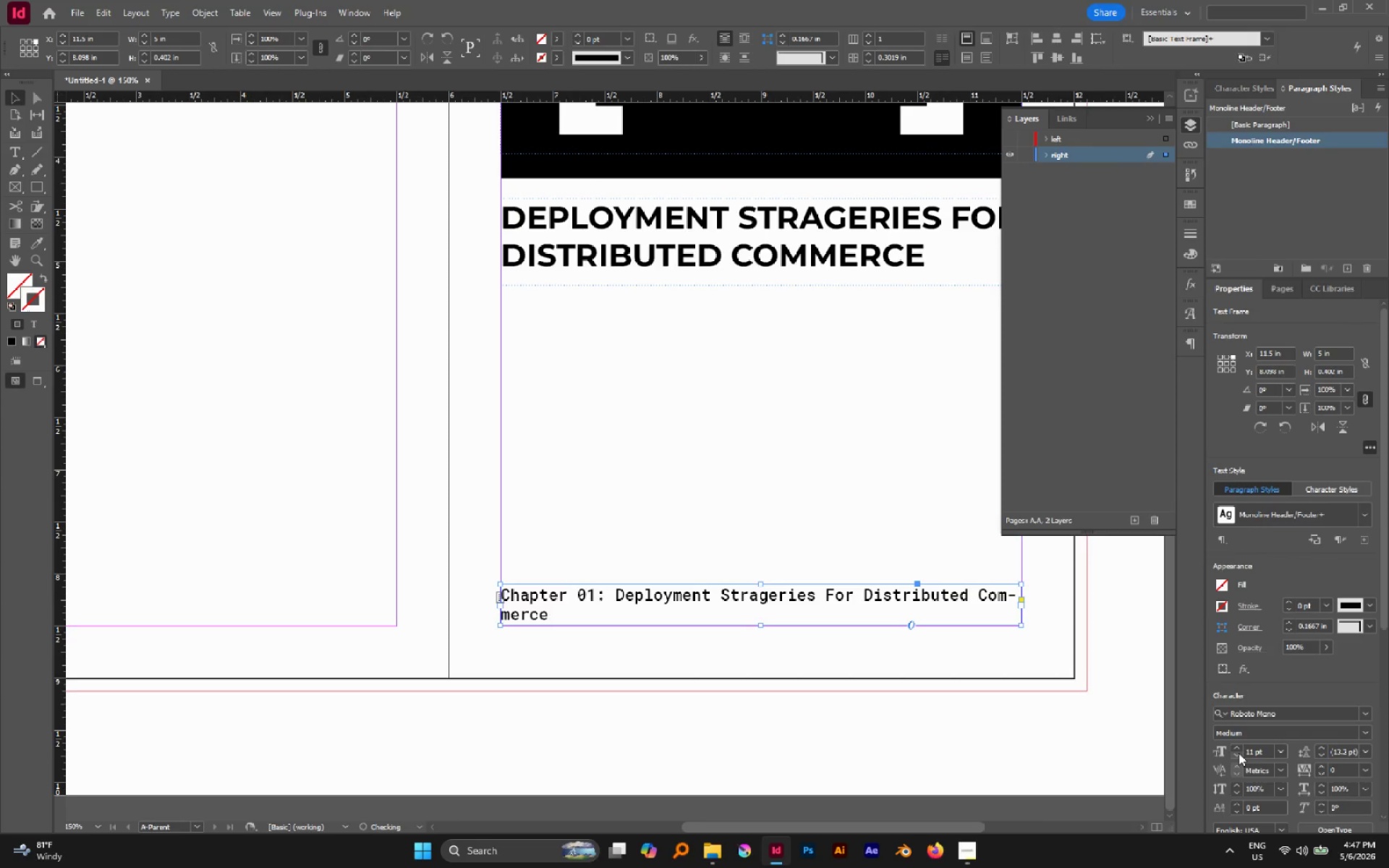 
left_click([1239, 753])
 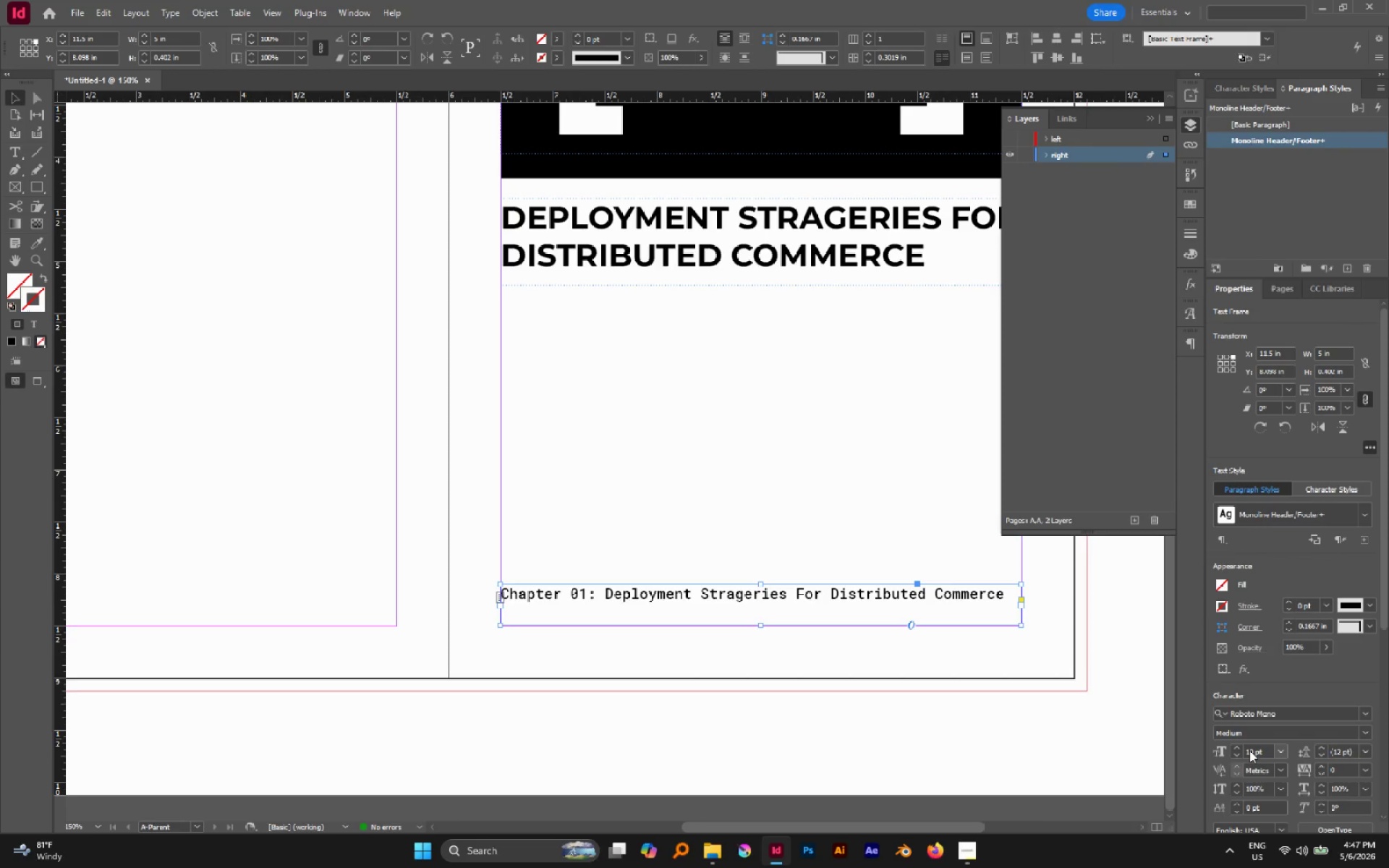 
left_click([1236, 746])
 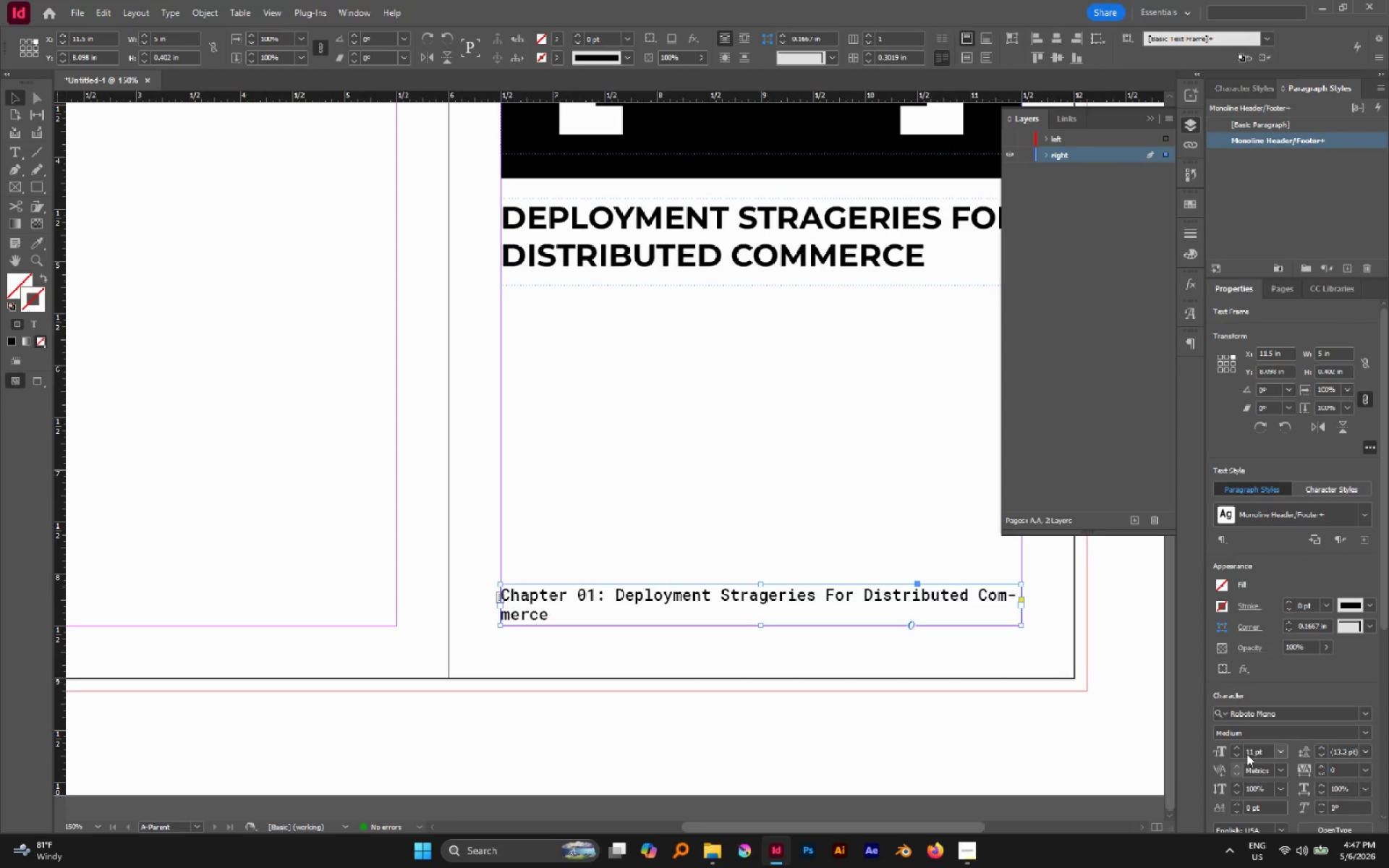 
left_click([1241, 753])
 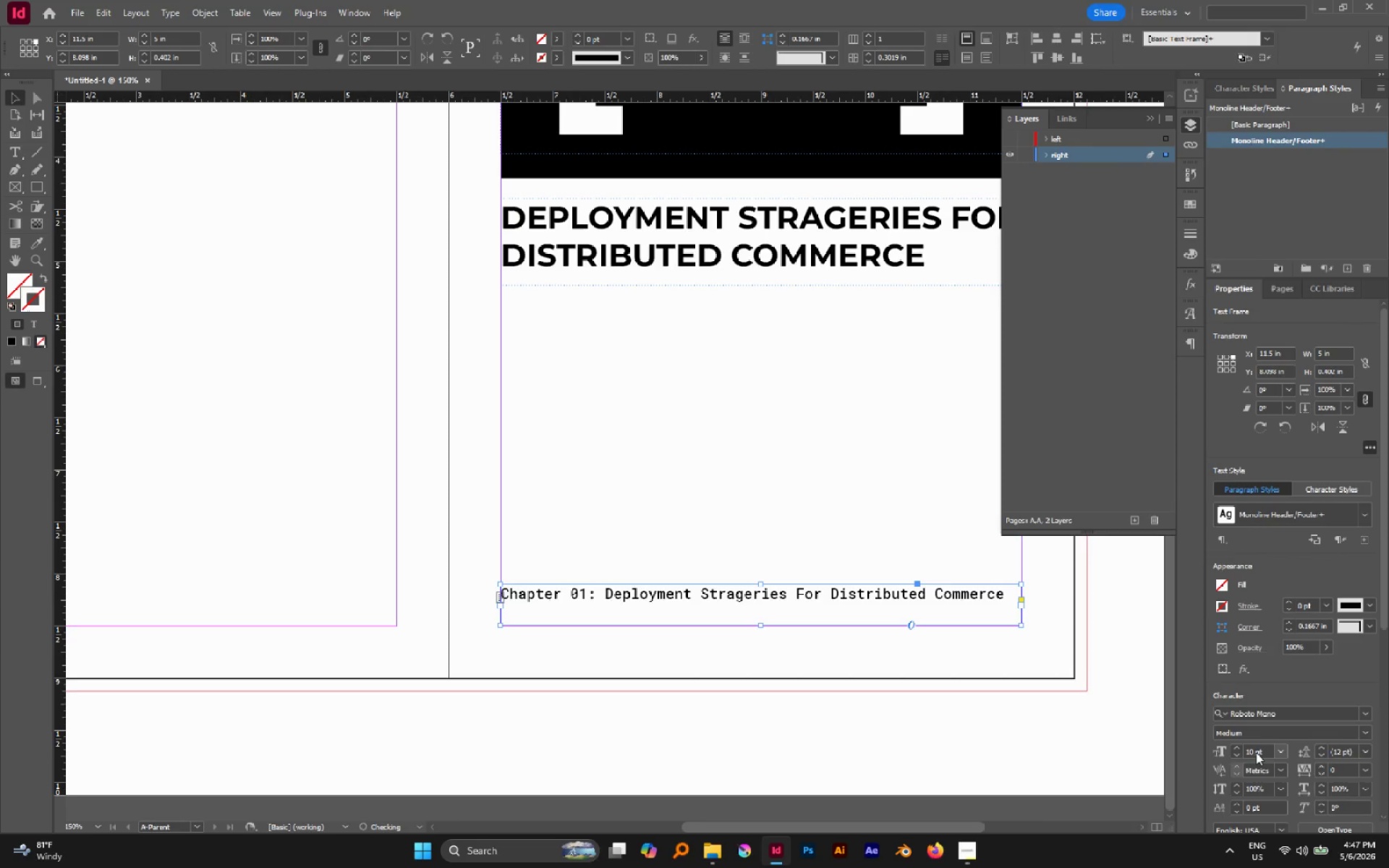 
double_click([1256, 752])
 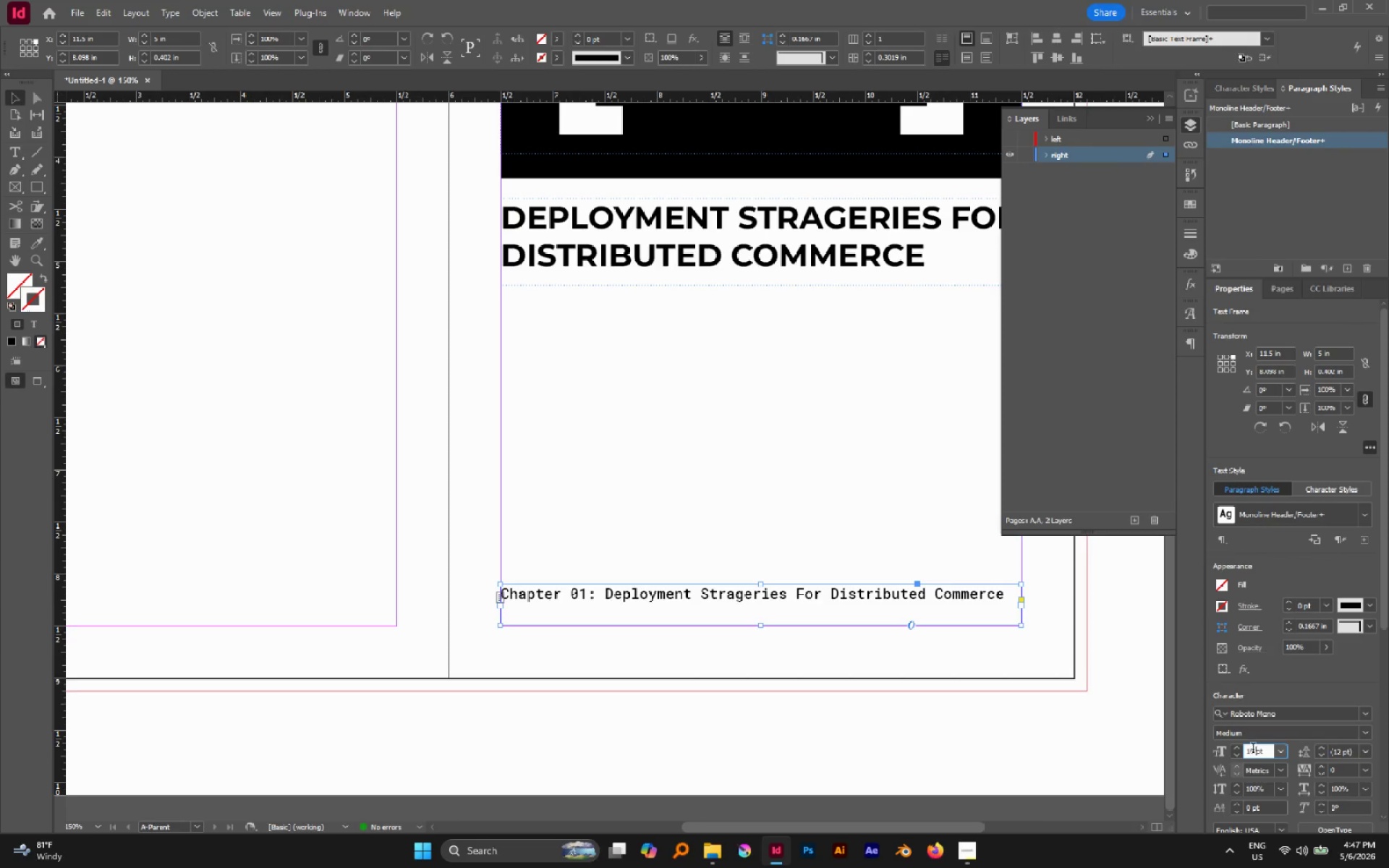 
triple_click([1253, 749])
 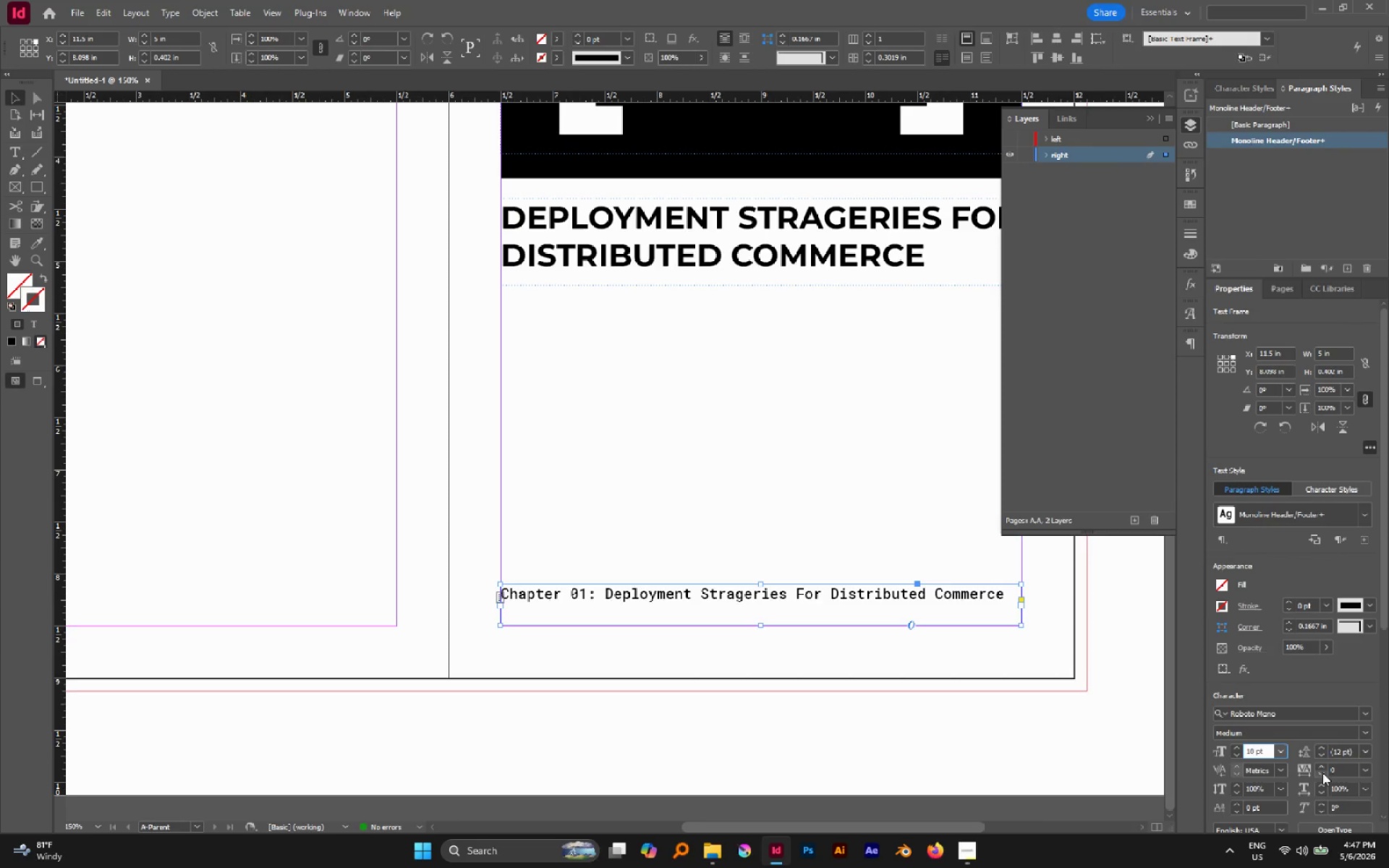 
key(Period)
 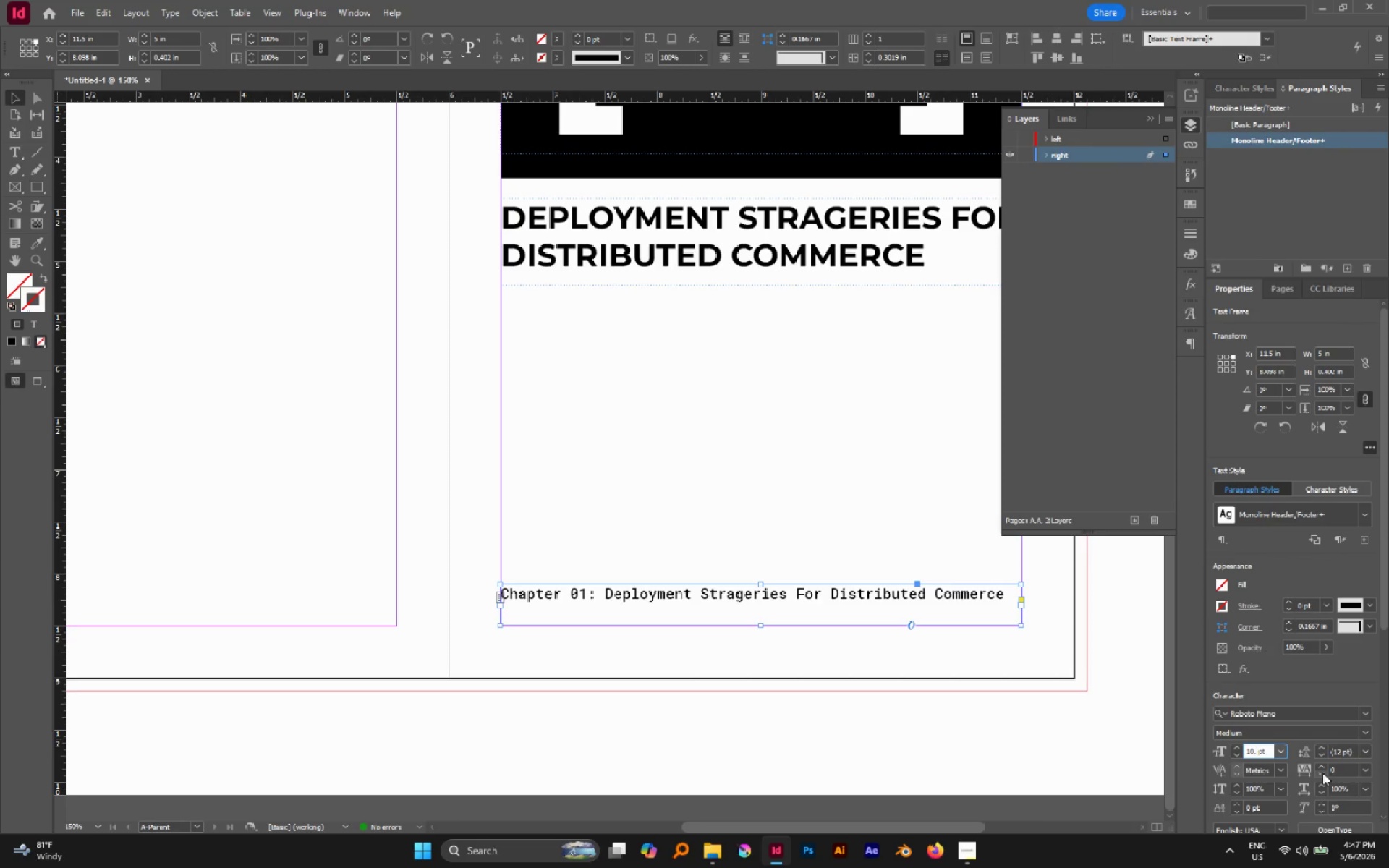 
key(5)
 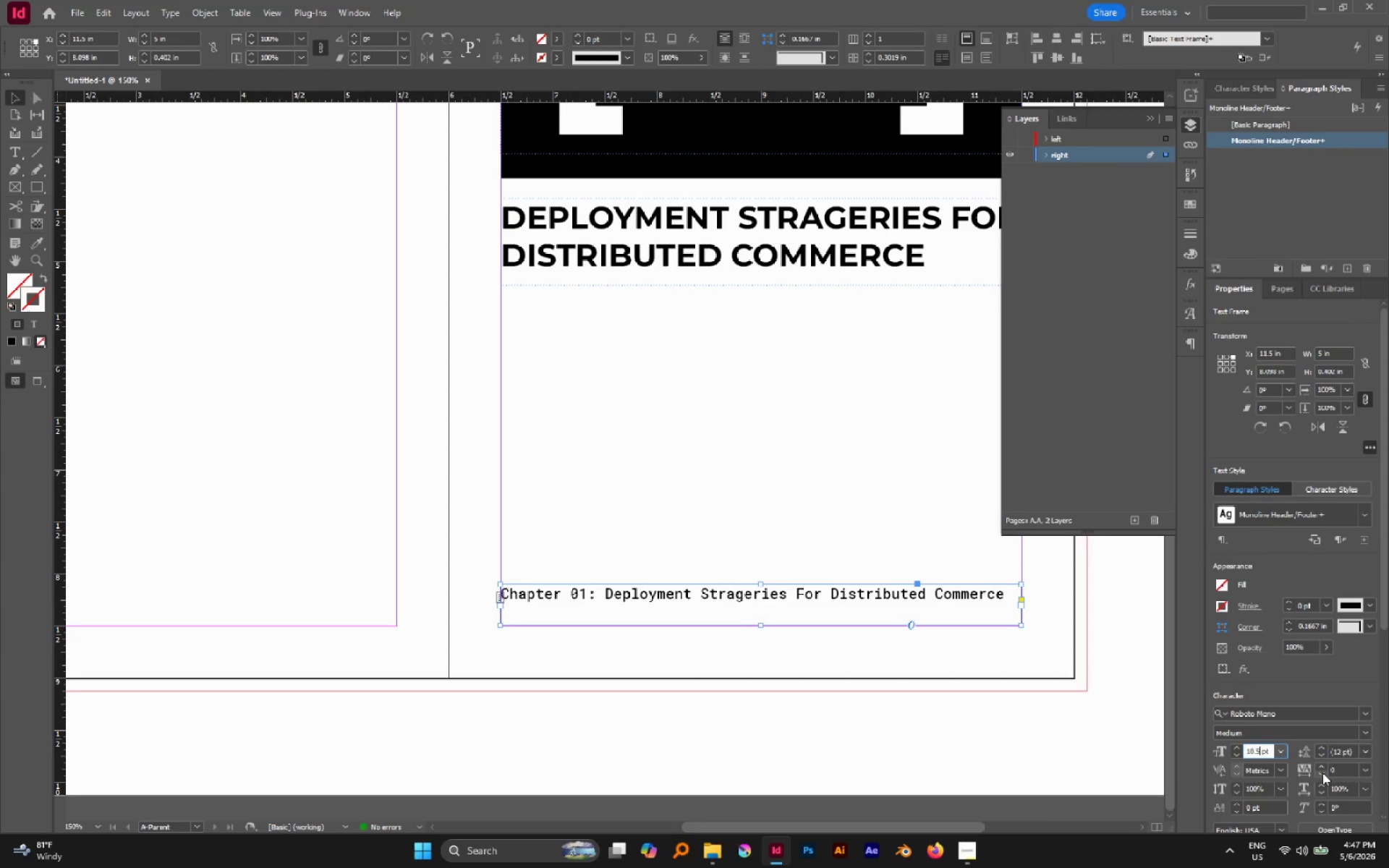 
key(Enter)
 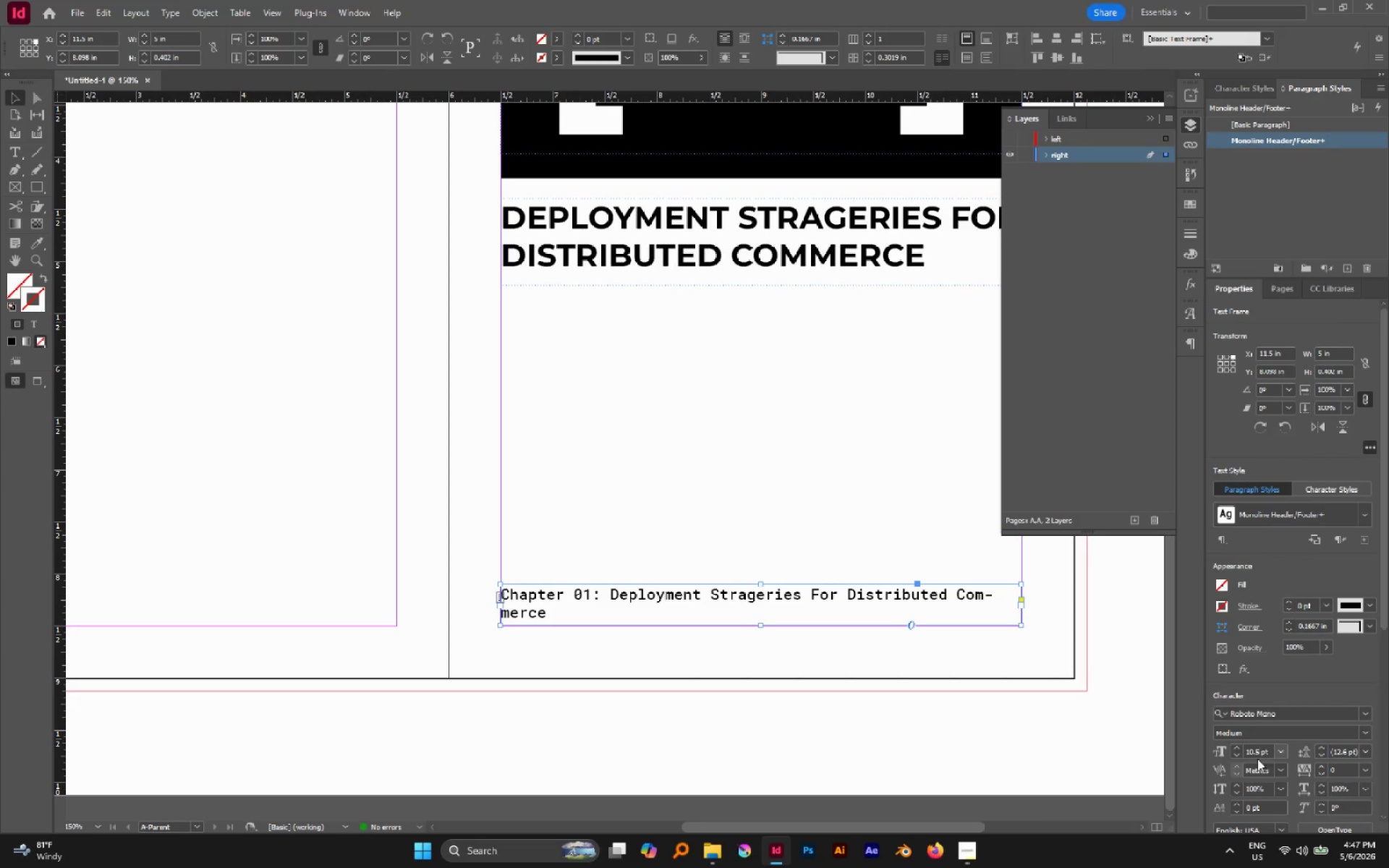 
double_click([1257, 752])
 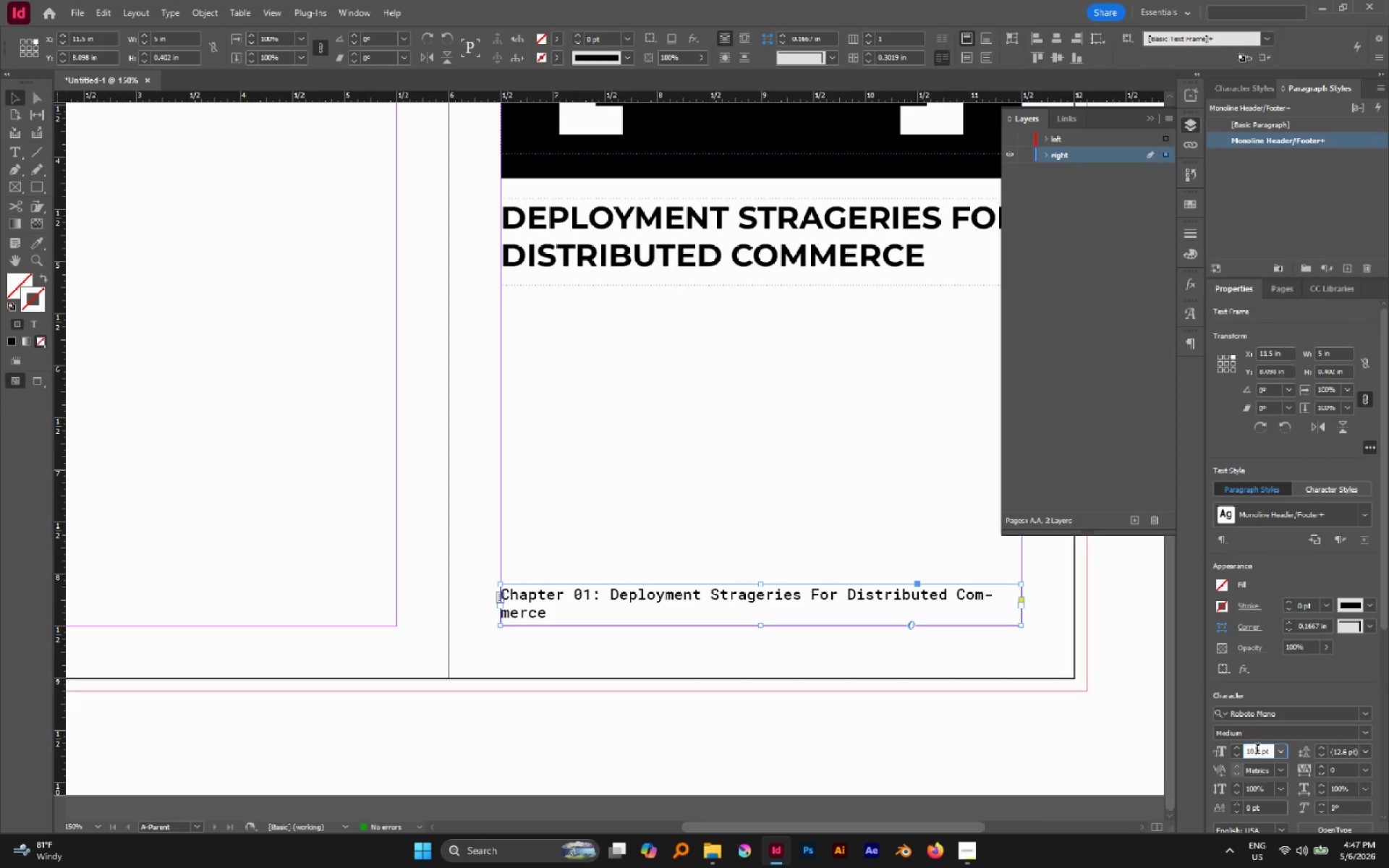 
triple_click([1257, 750])
 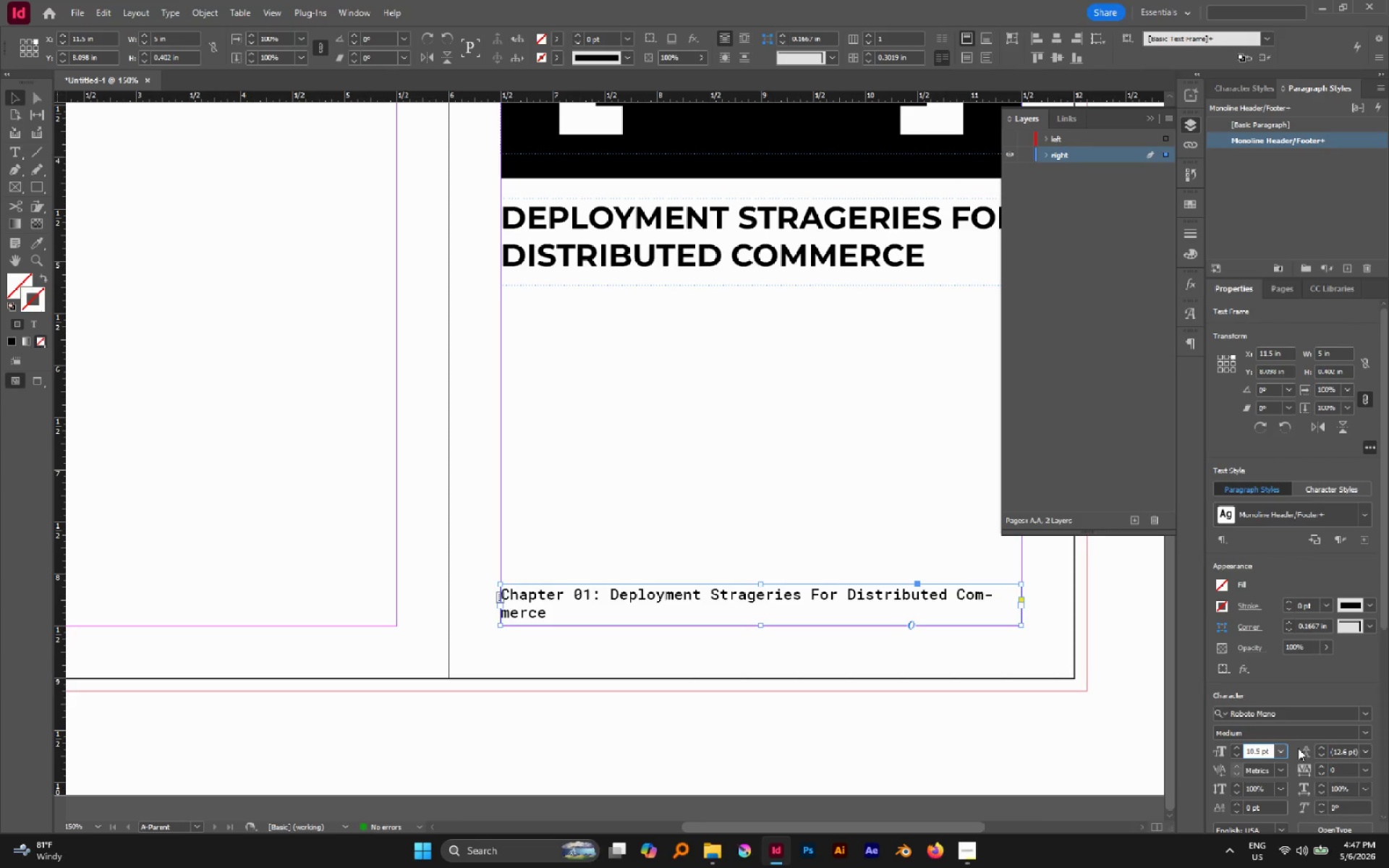 
key(Delete)
 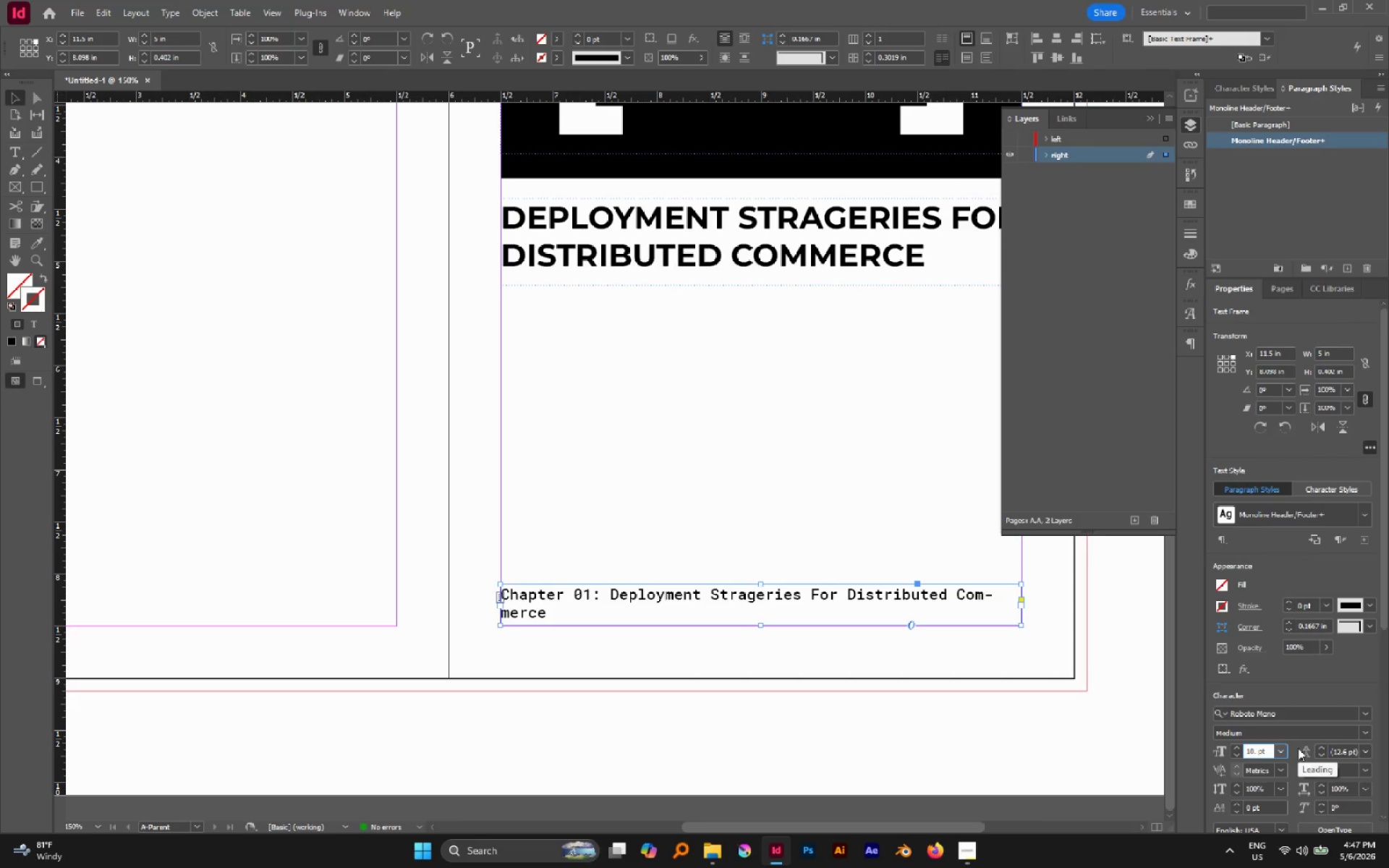 
key(3)
 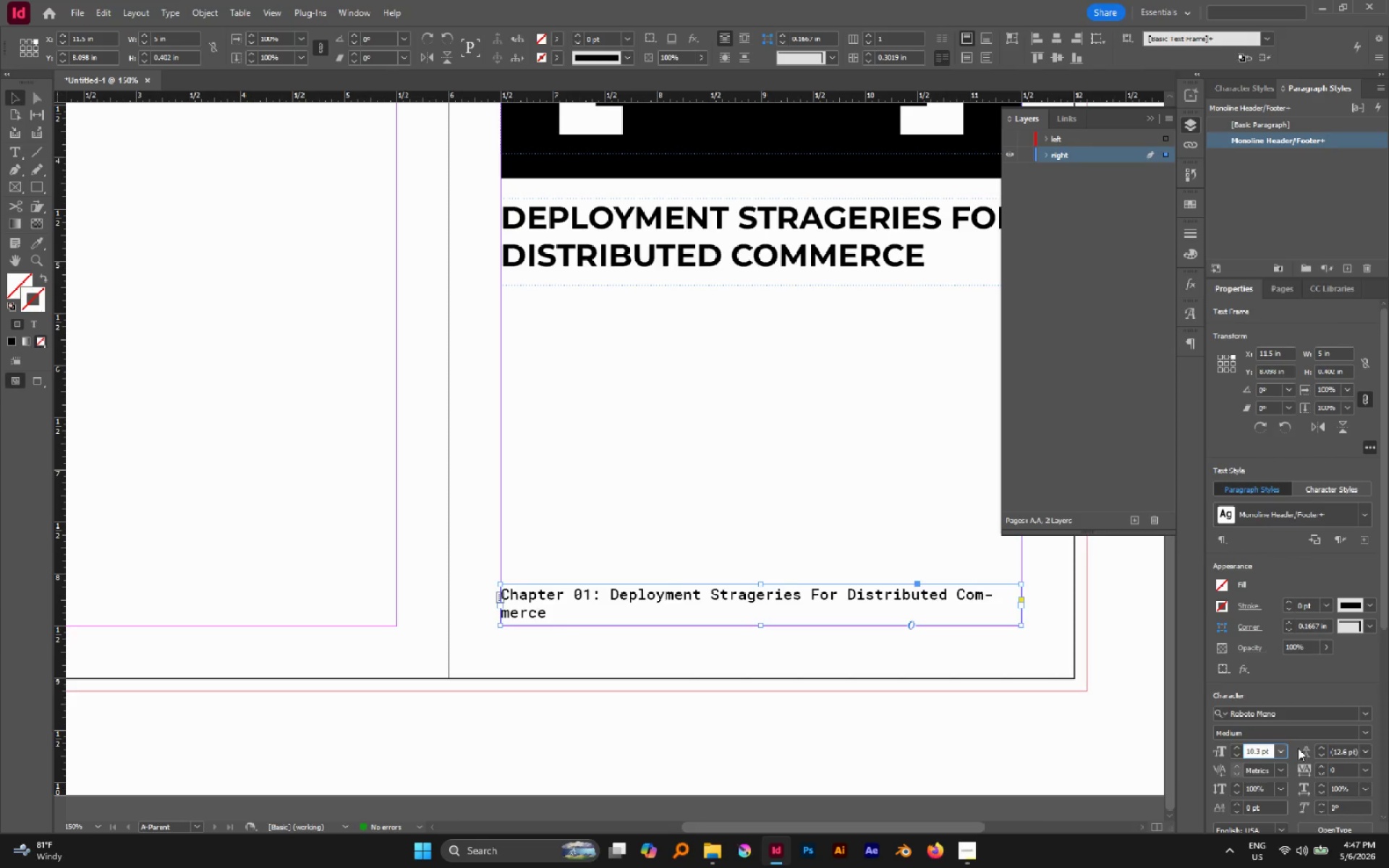 
key(Enter)
 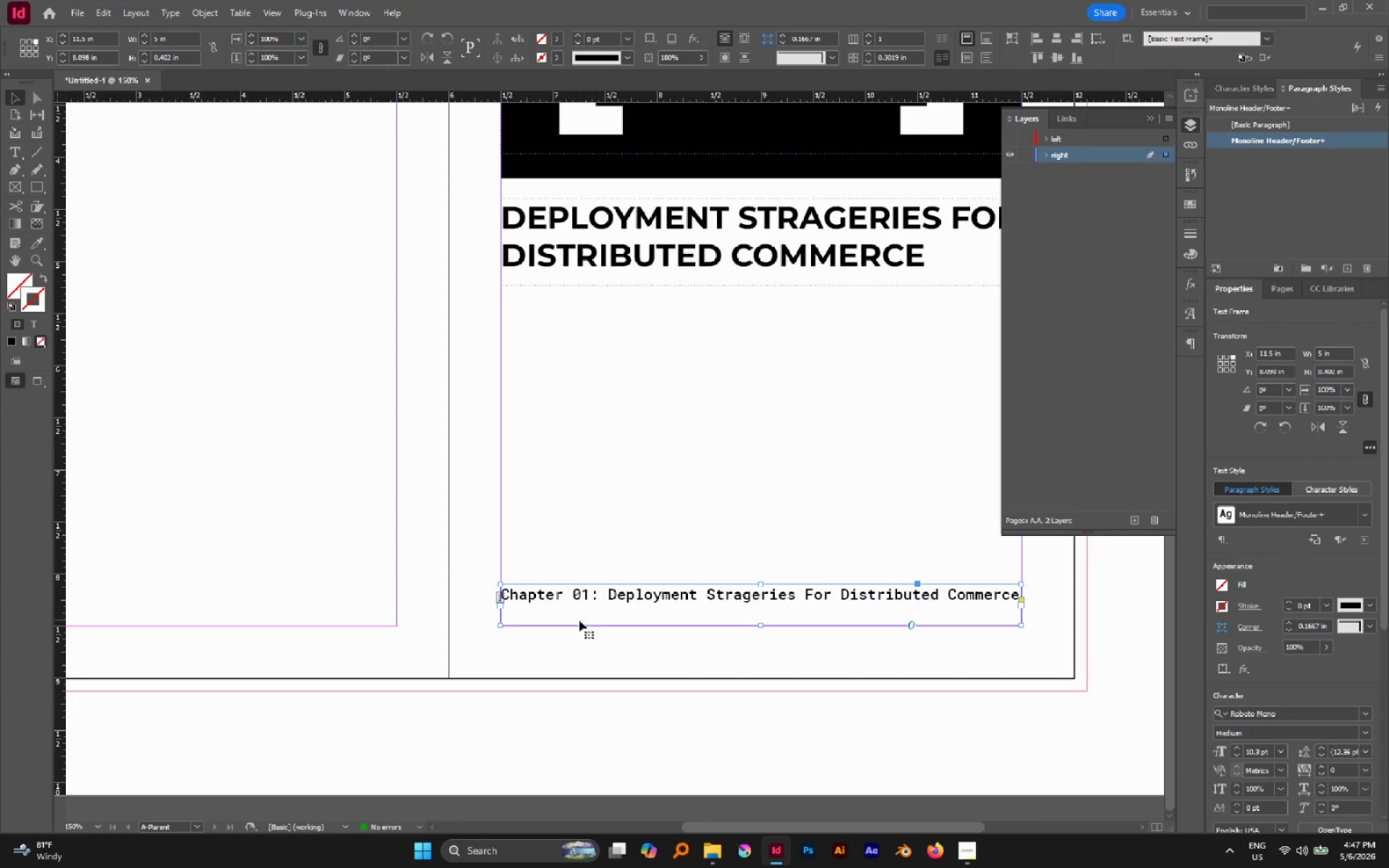 
double_click([585, 609])
 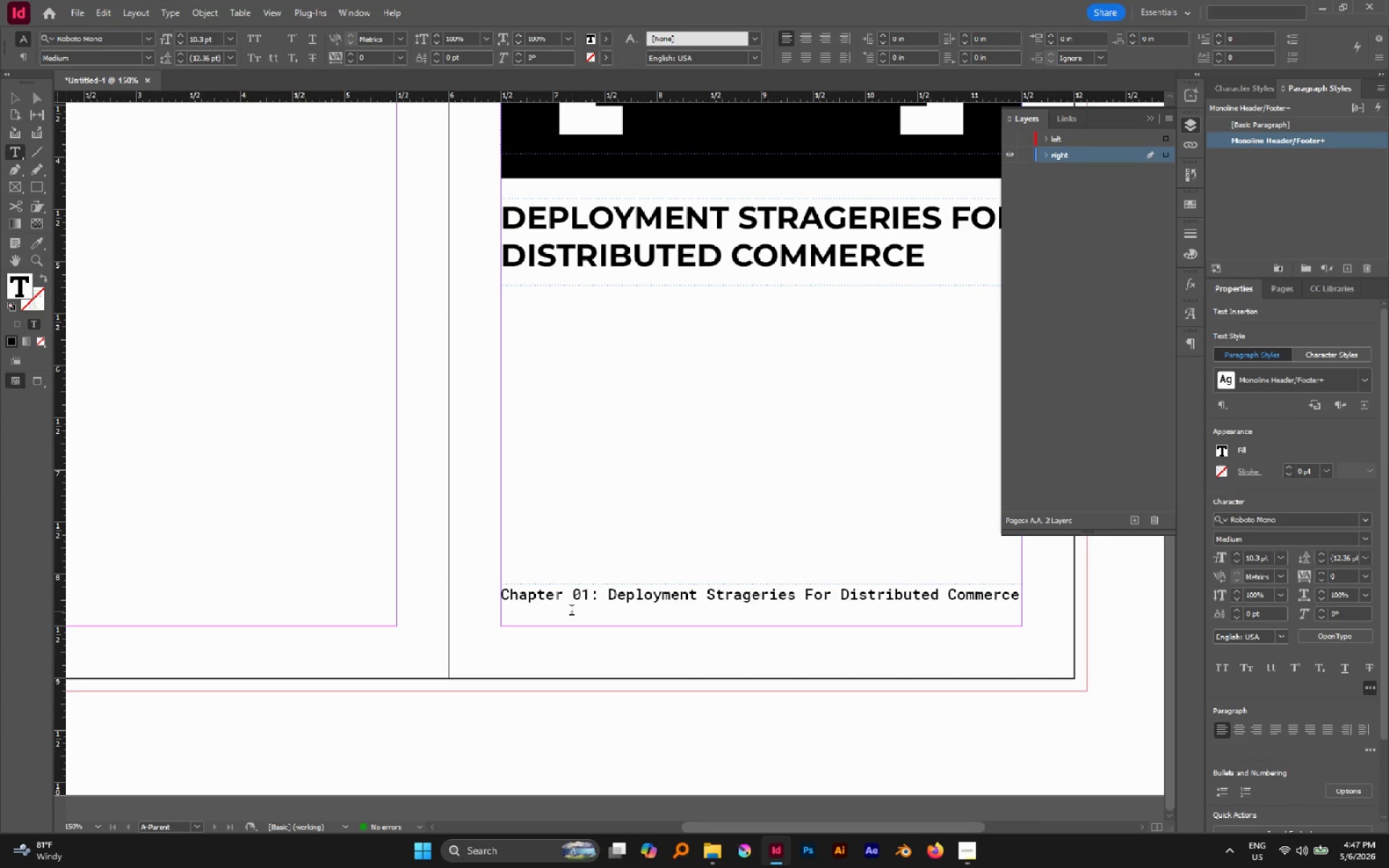 
key(Delete)
 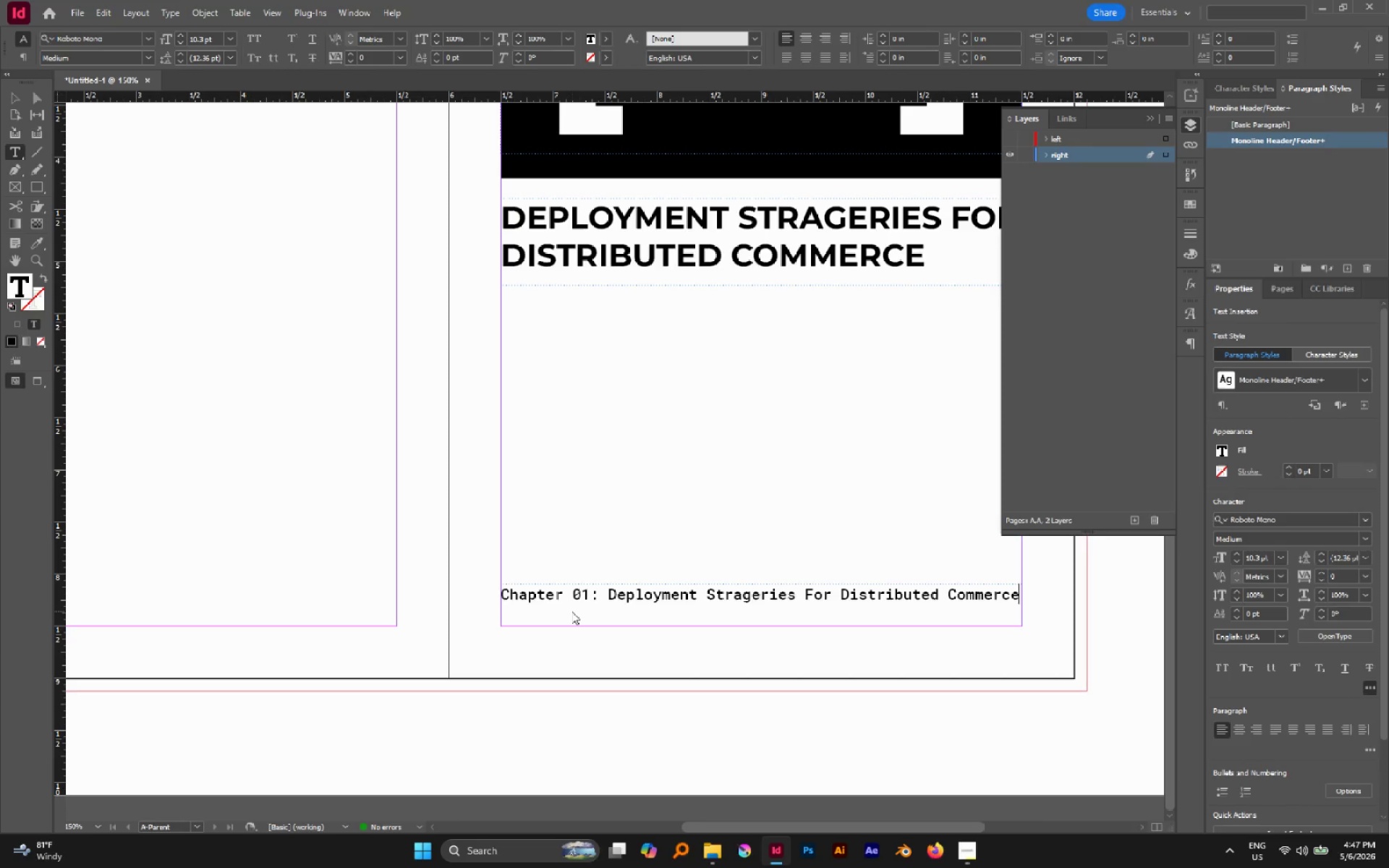 
key(Delete)
 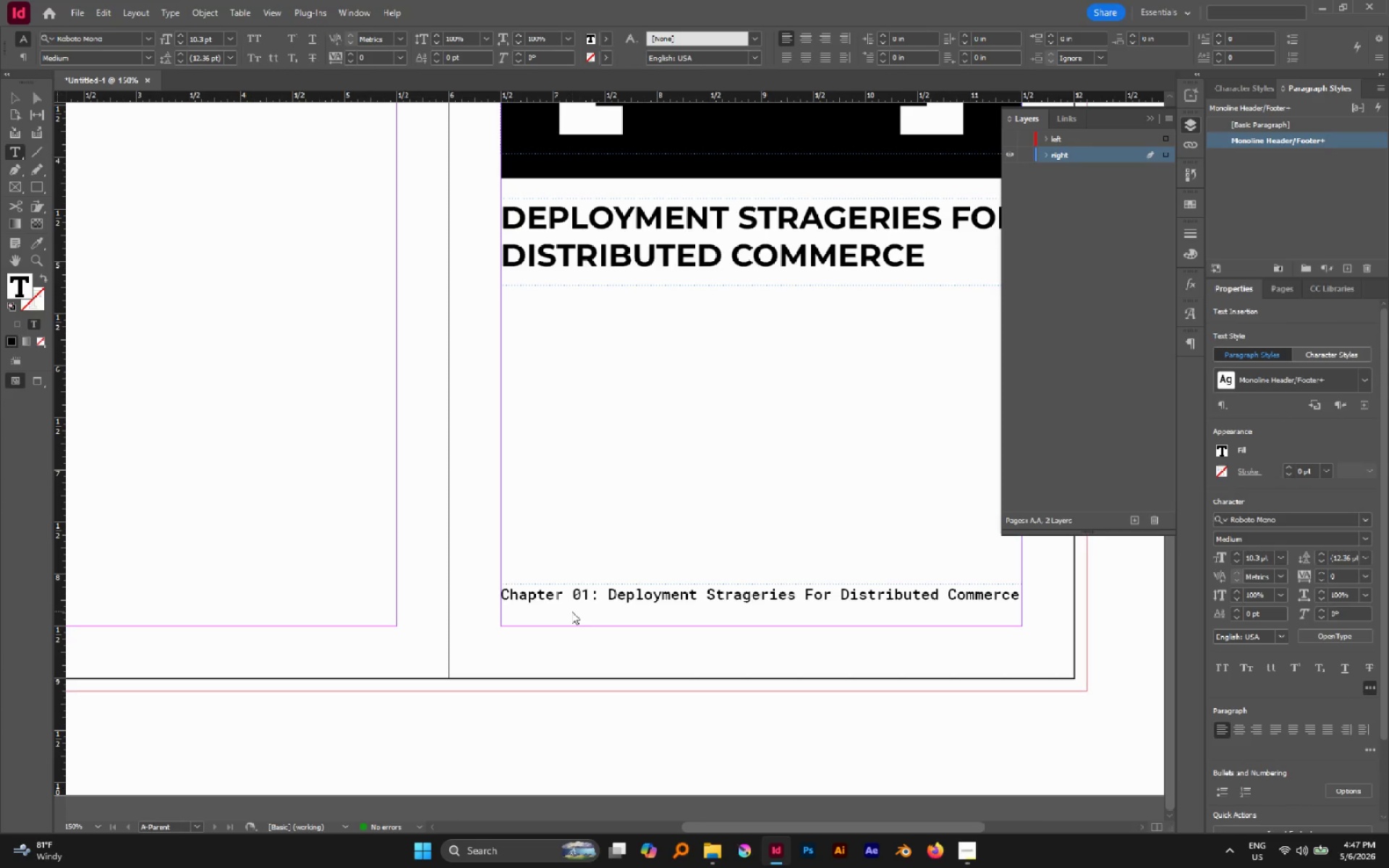 
key(Escape)
 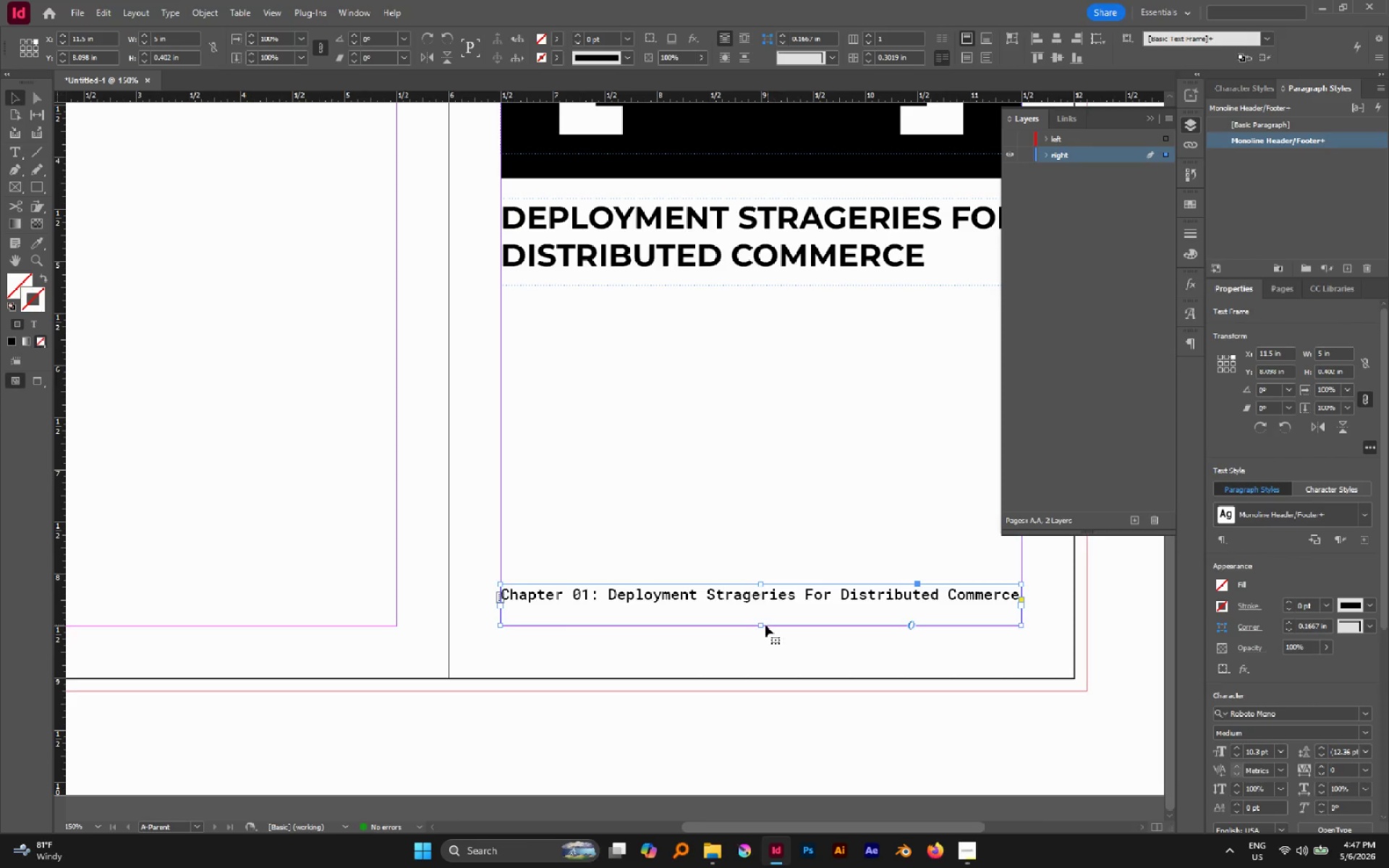 
double_click([763, 624])
 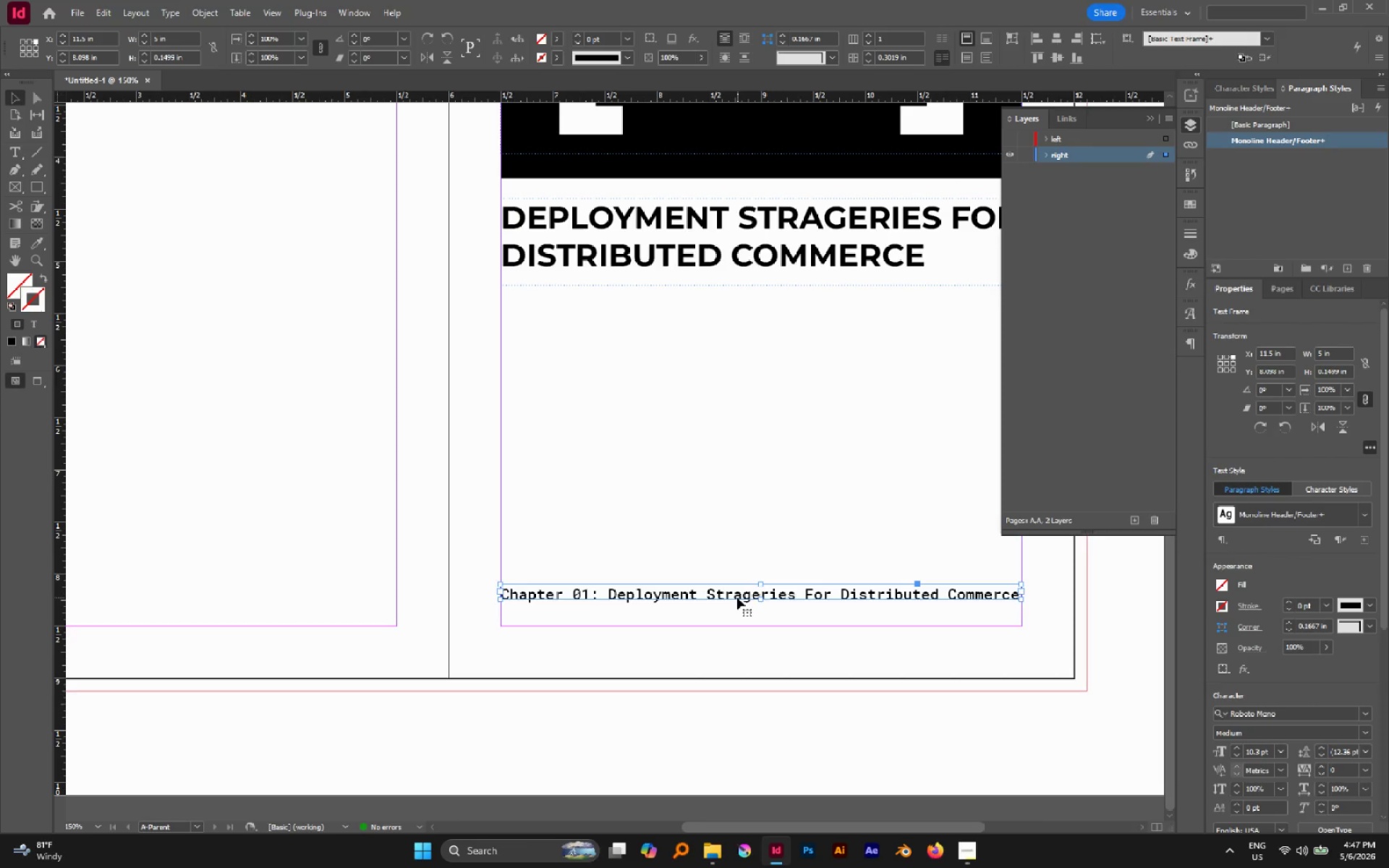 
left_click_drag(start_coordinate=[737, 597], to_coordinate=[742, 624])
 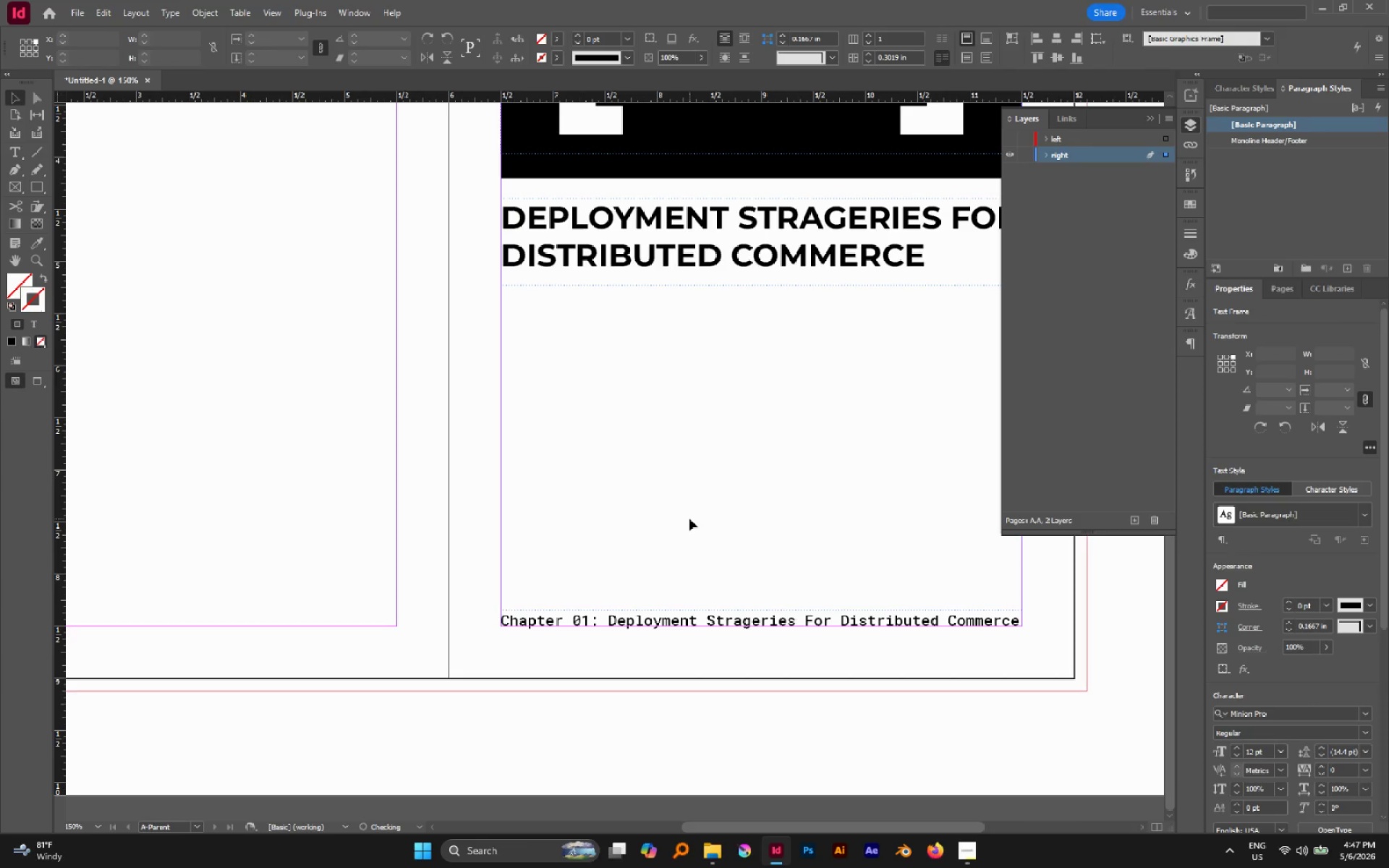 
hold_key(key=ShiftLeft, duration=1.14)
 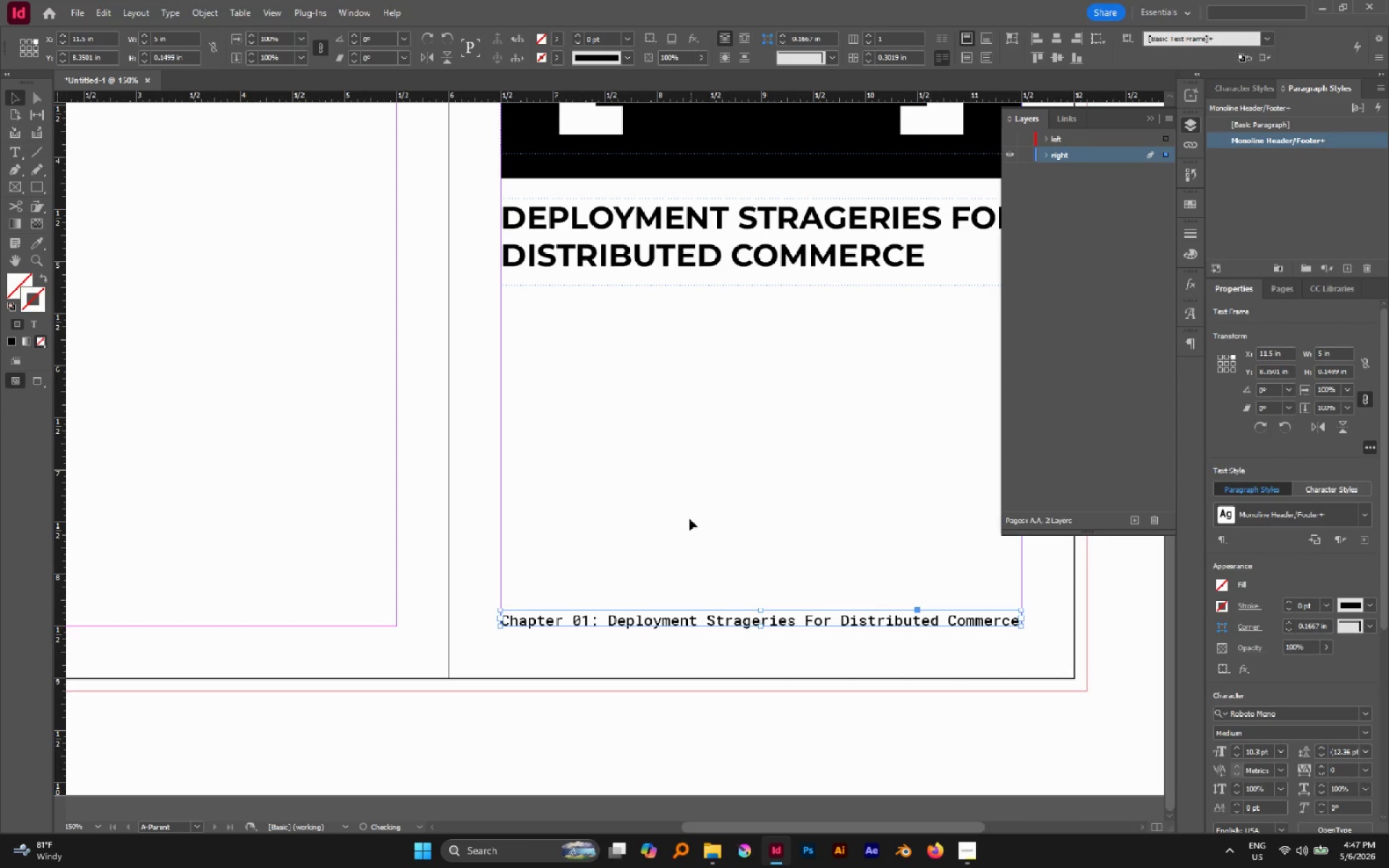 
left_click([689, 519])
 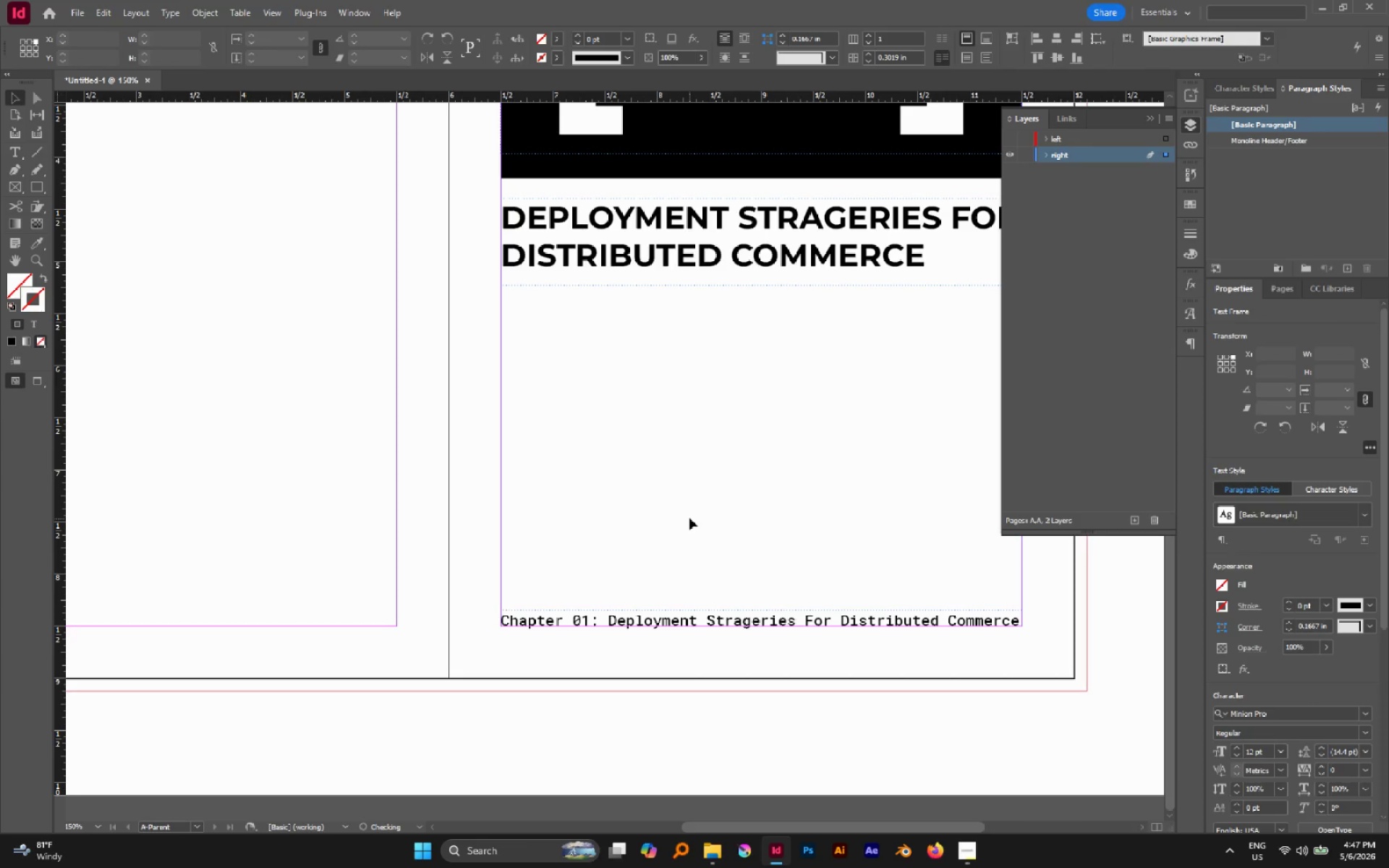 
hold_key(key=AltLeft, duration=1.41)
scroll: coordinate [685, 516], scroll_direction: down, amount: 1.0
 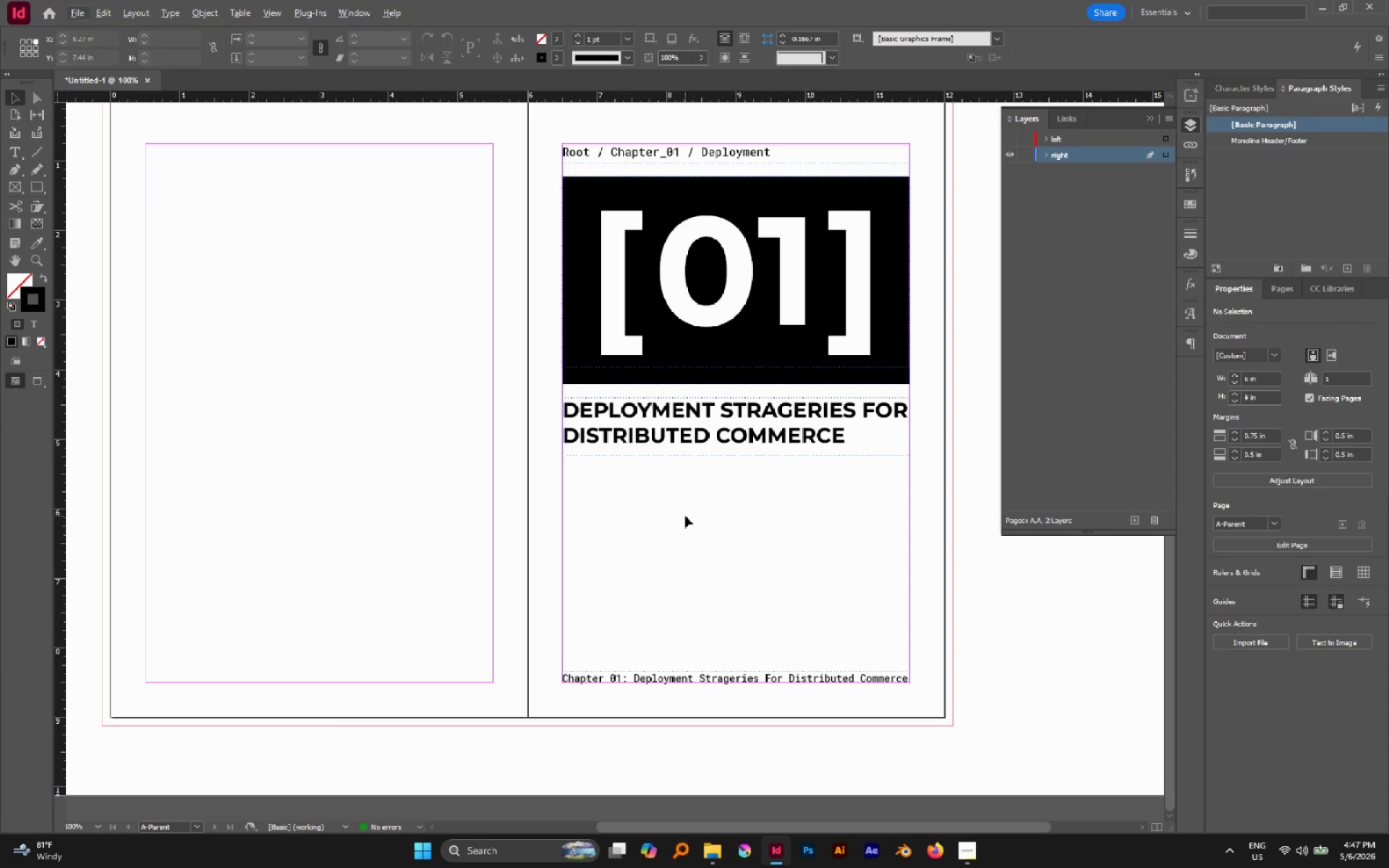 
scroll: coordinate [685, 516], scroll_direction: up, amount: 2.0
 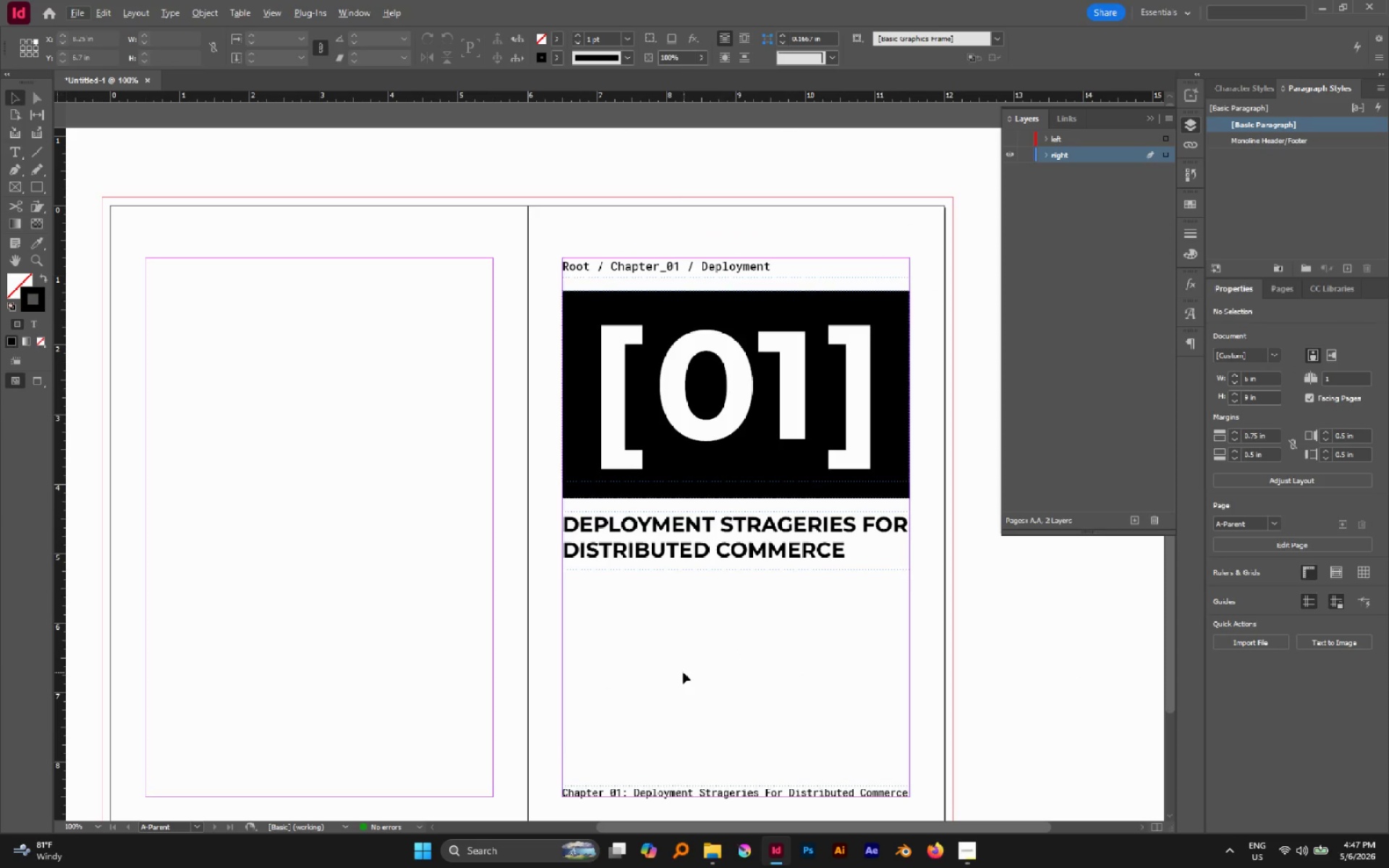 
hold_key(key=AltLeft, duration=0.52)
scroll: coordinate [677, 665], scroll_direction: down, amount: 2.0
 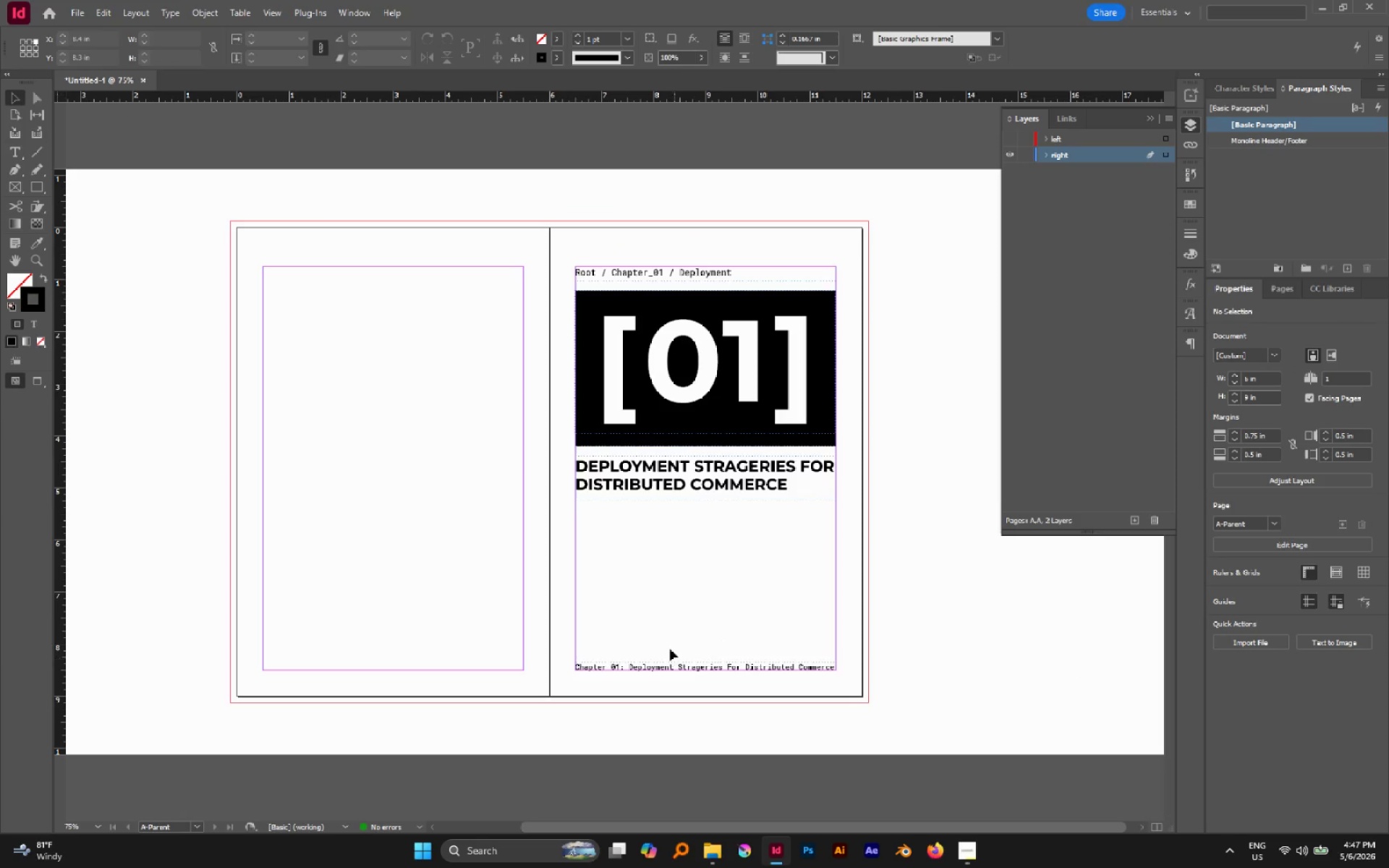 
wait(8.13)
 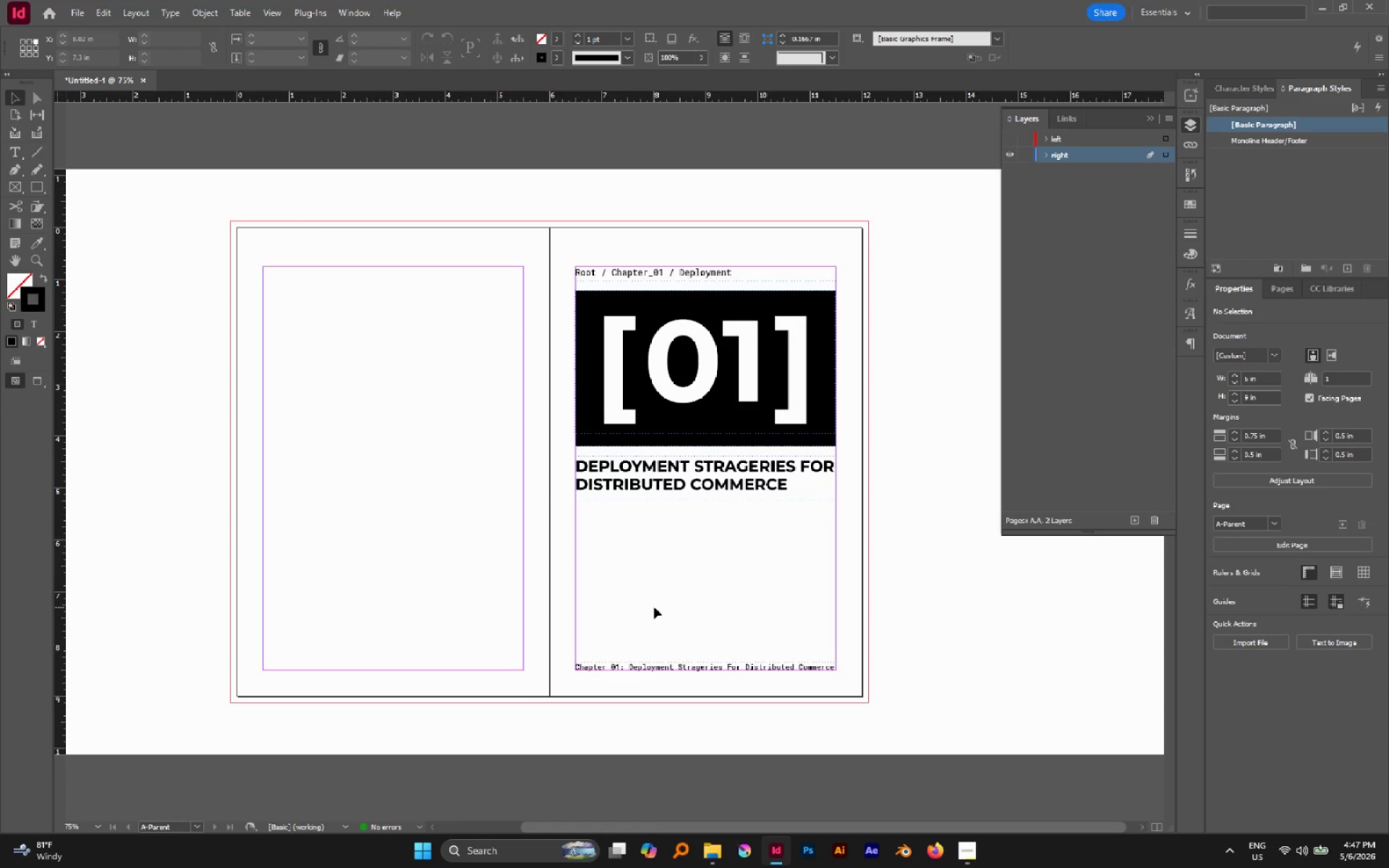 
key(W)
 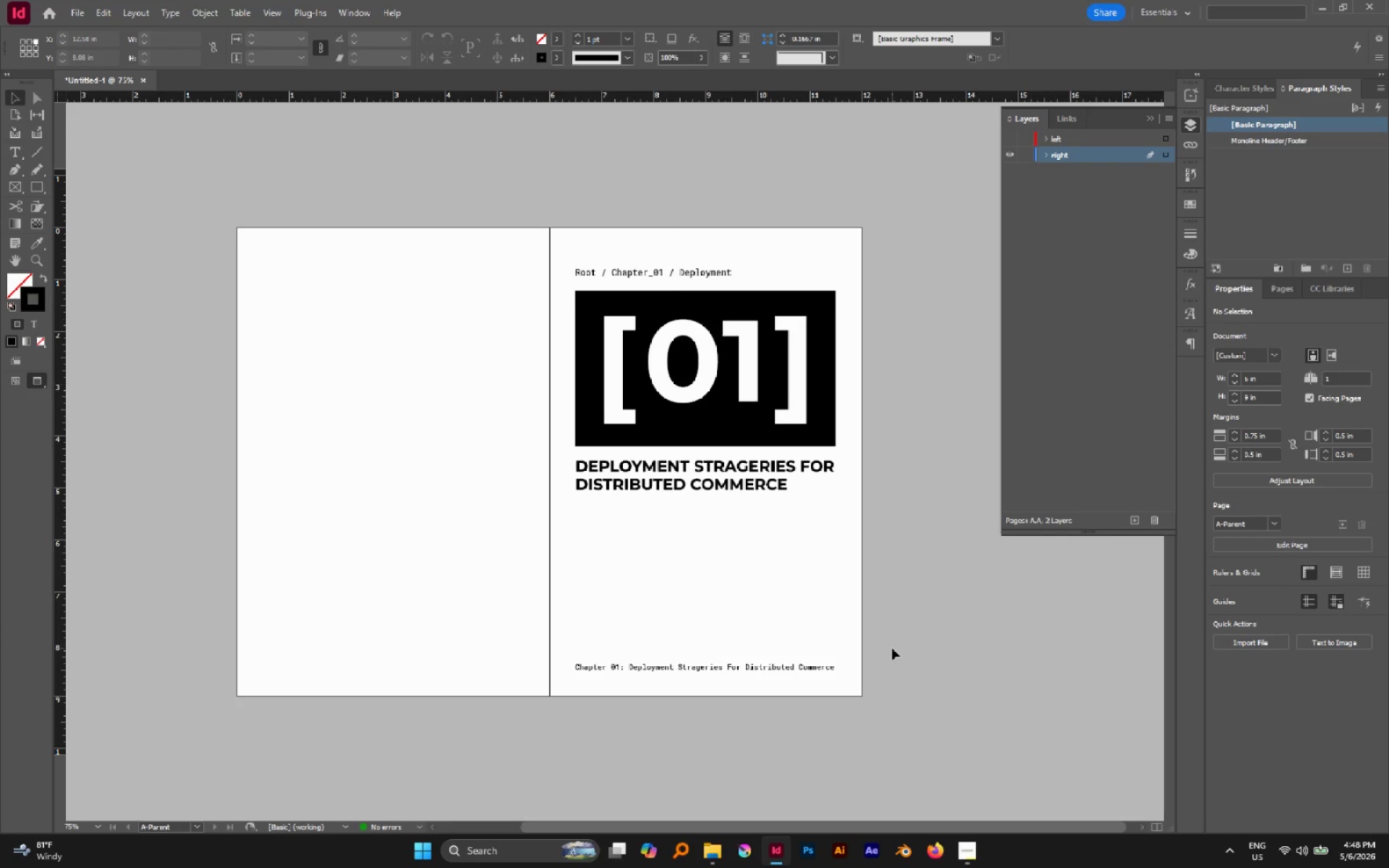 
wait(8.72)
 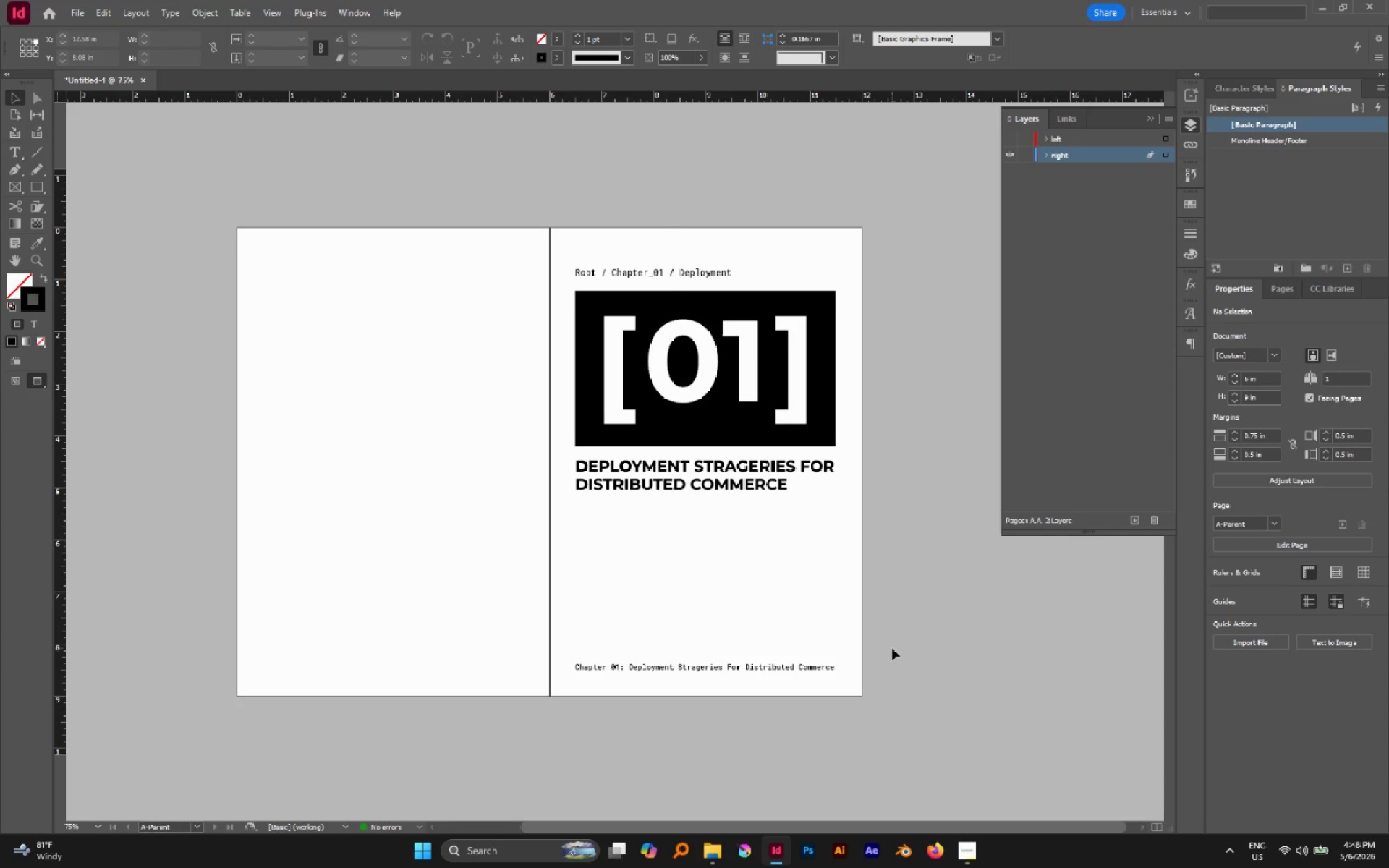 
left_click([41, 150])
 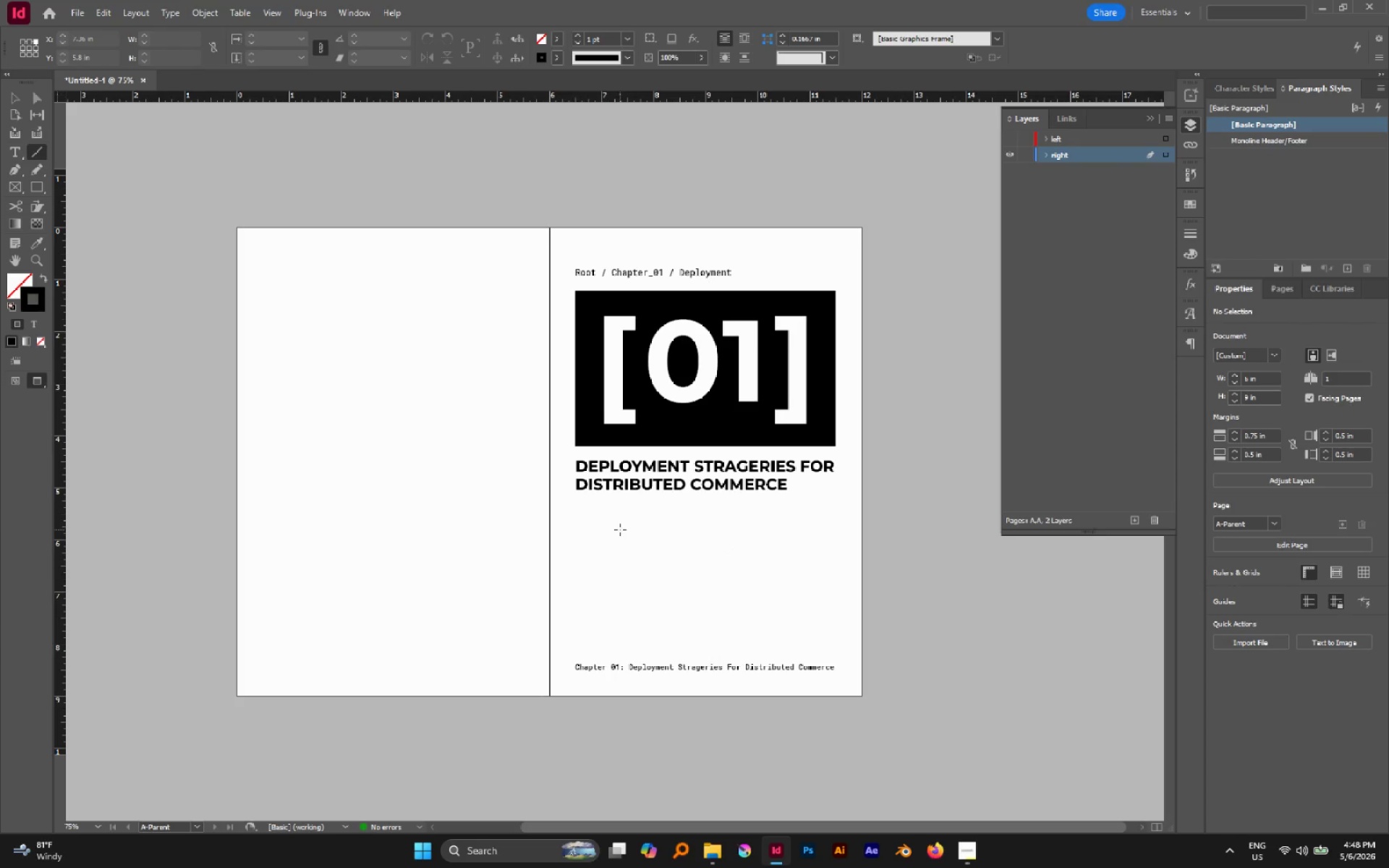 
key(W)
 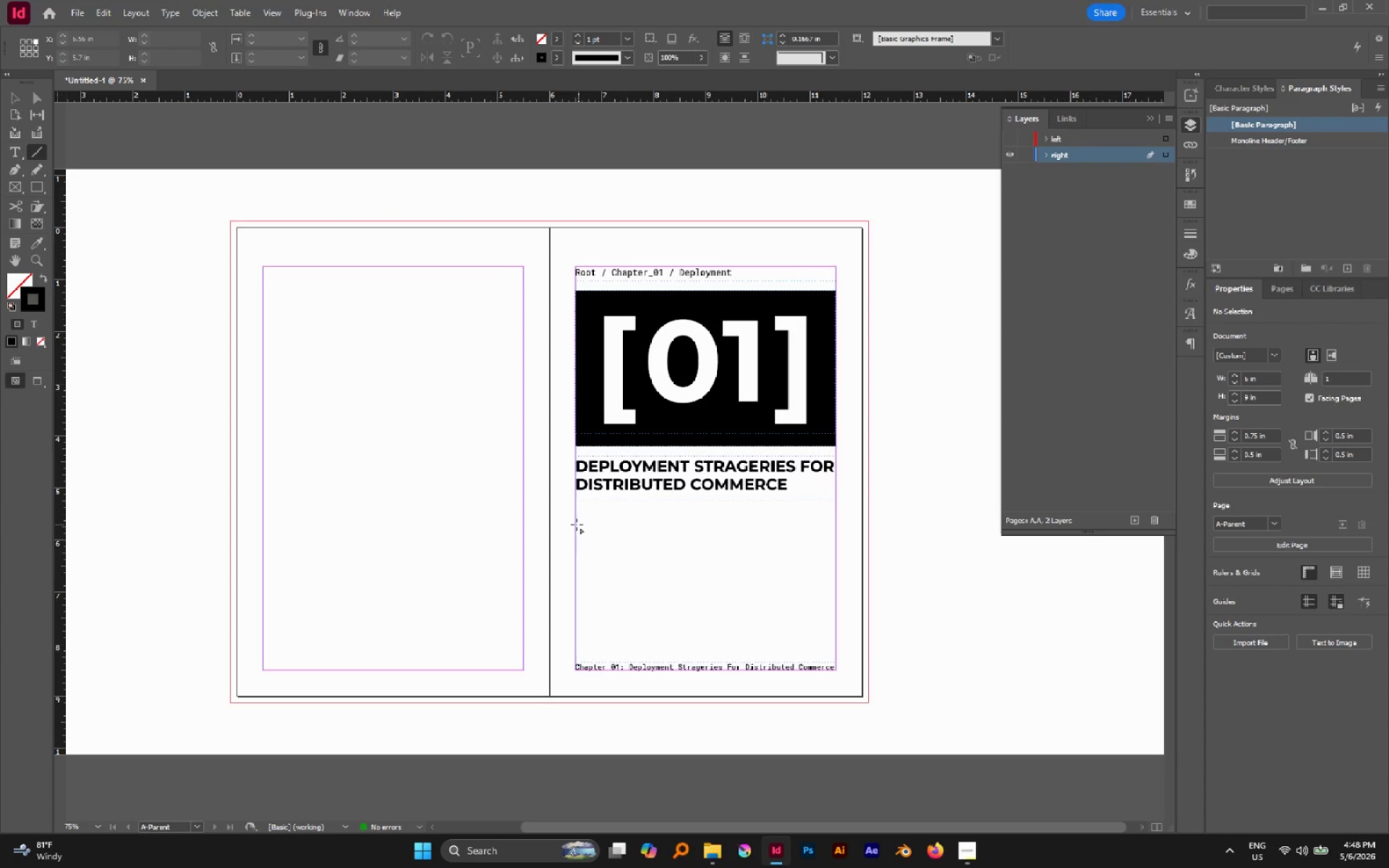 
left_click_drag(start_coordinate=[575, 524], to_coordinate=[834, 539])
 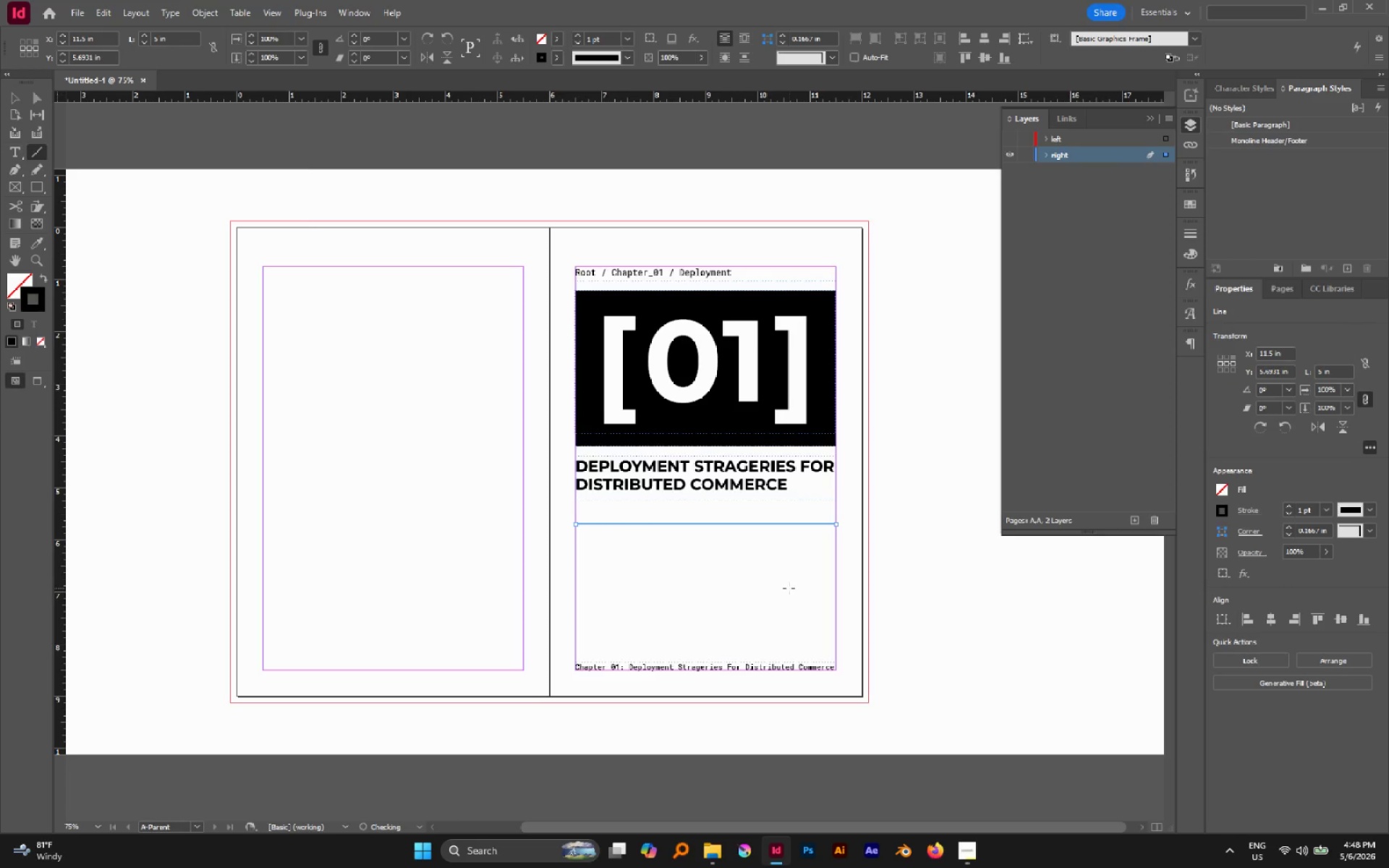 
hold_key(key=ShiftLeft, duration=1.84)
 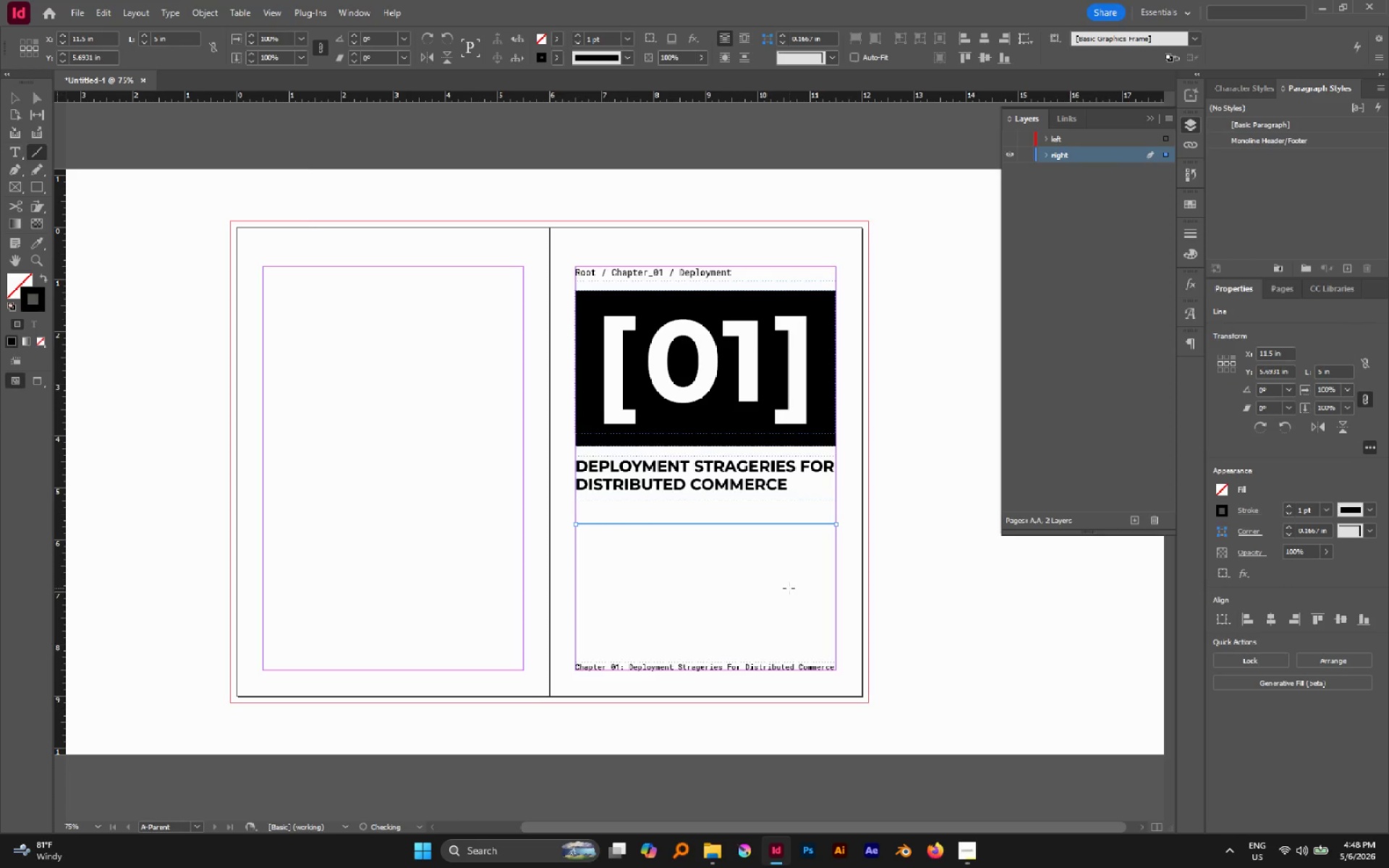 
key(V)
 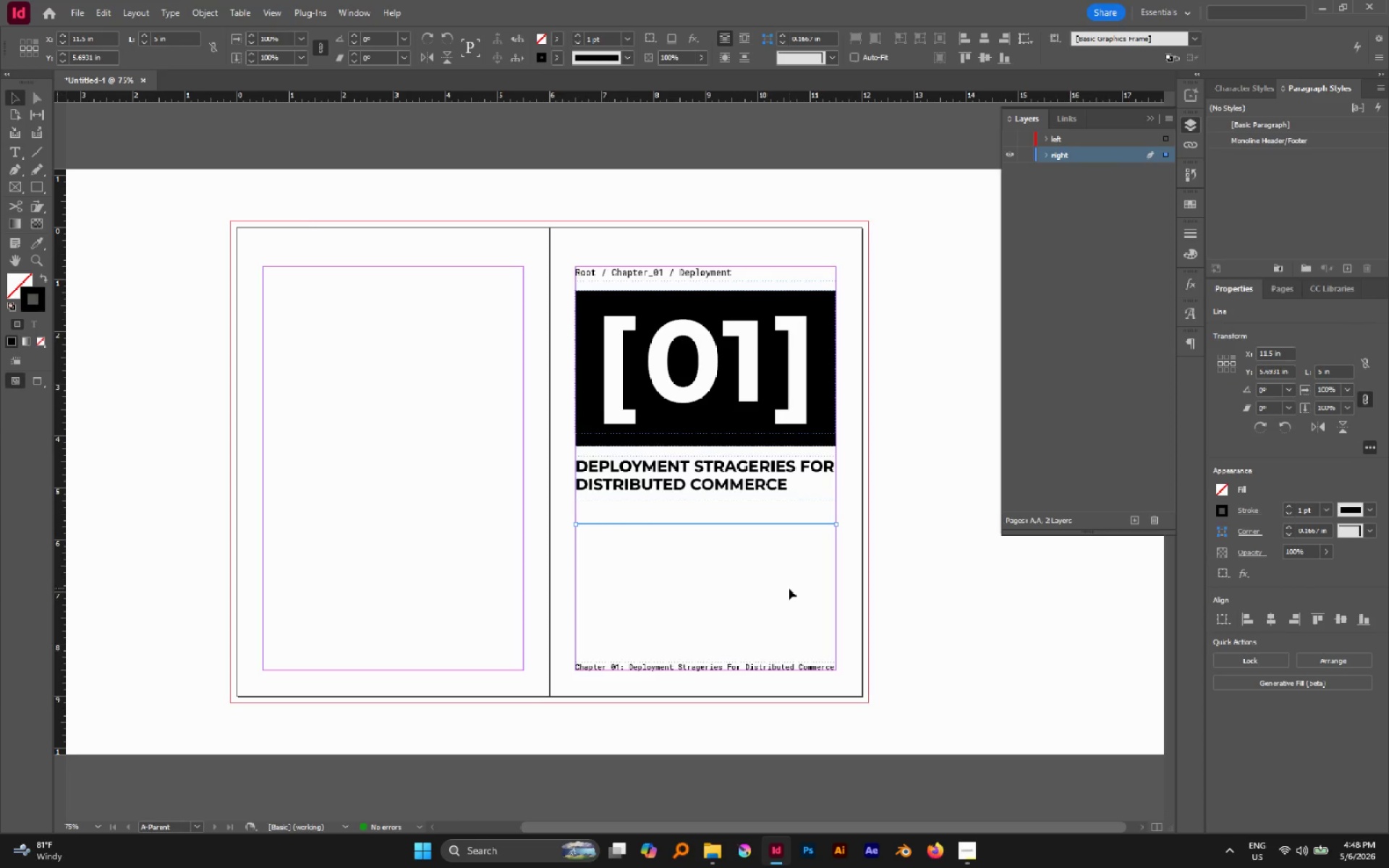 
left_click([789, 588])
 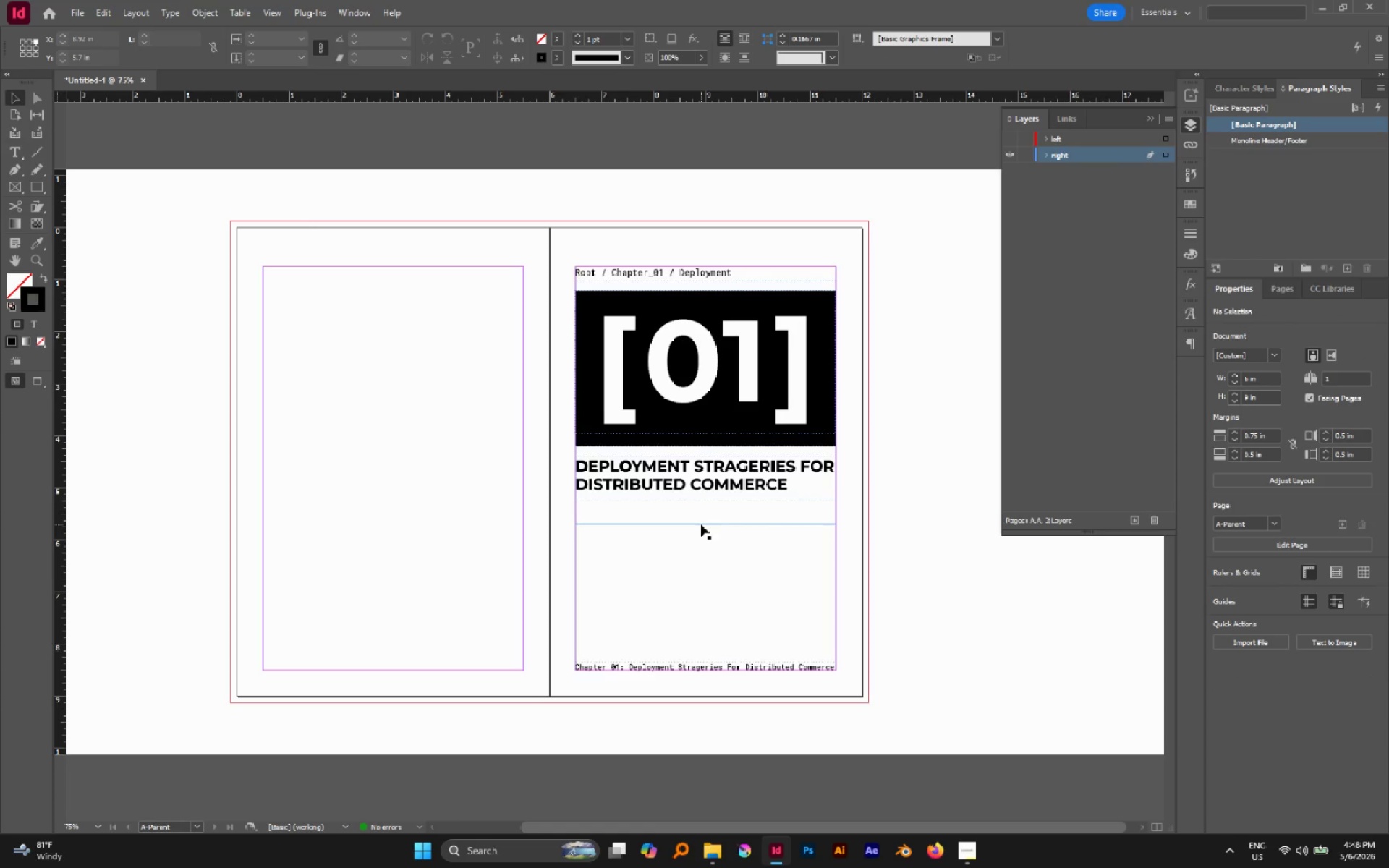 
left_click_drag(start_coordinate=[701, 524], to_coordinate=[702, 539])
 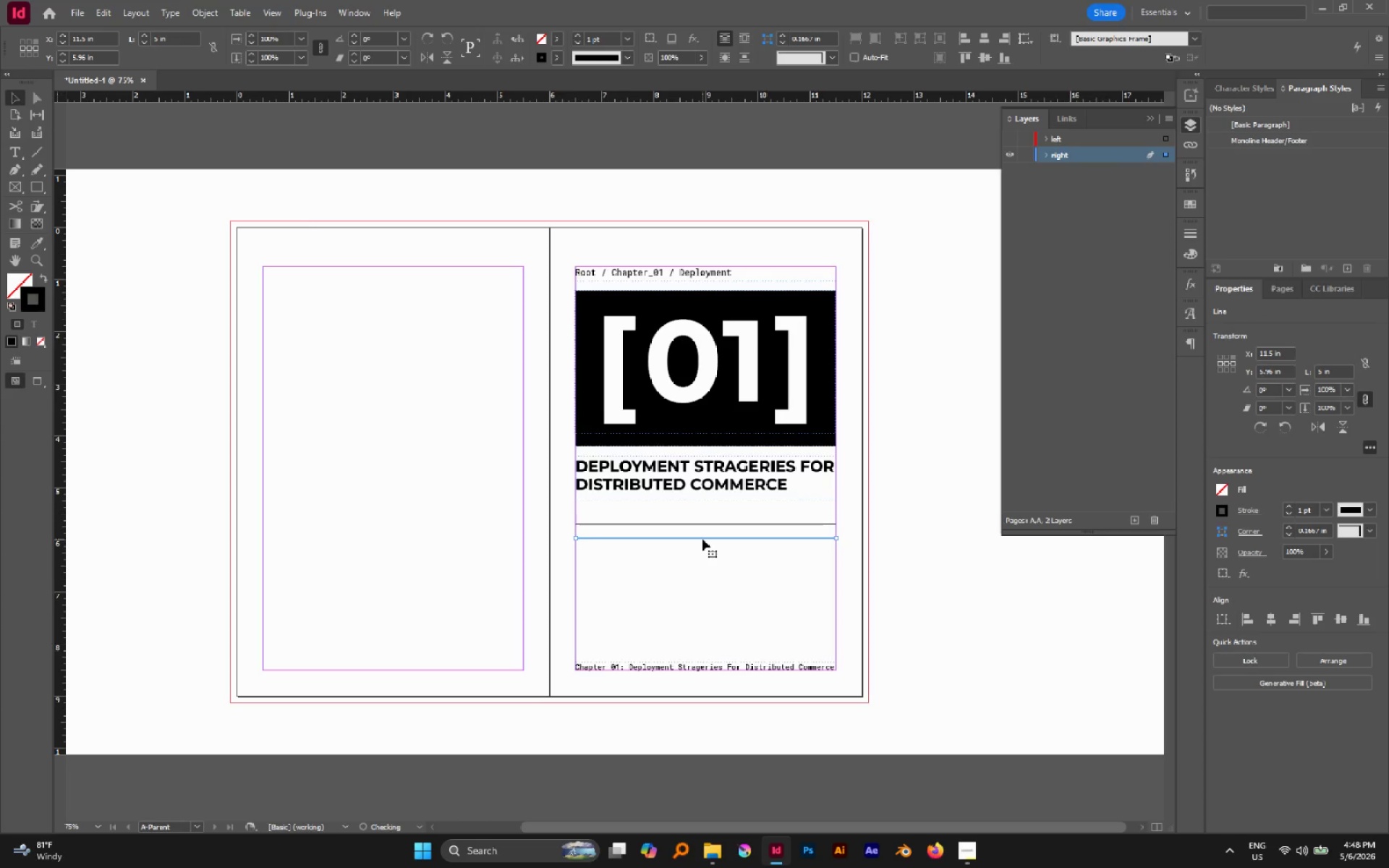 
hold_key(key=AltLeft, duration=1.16)
 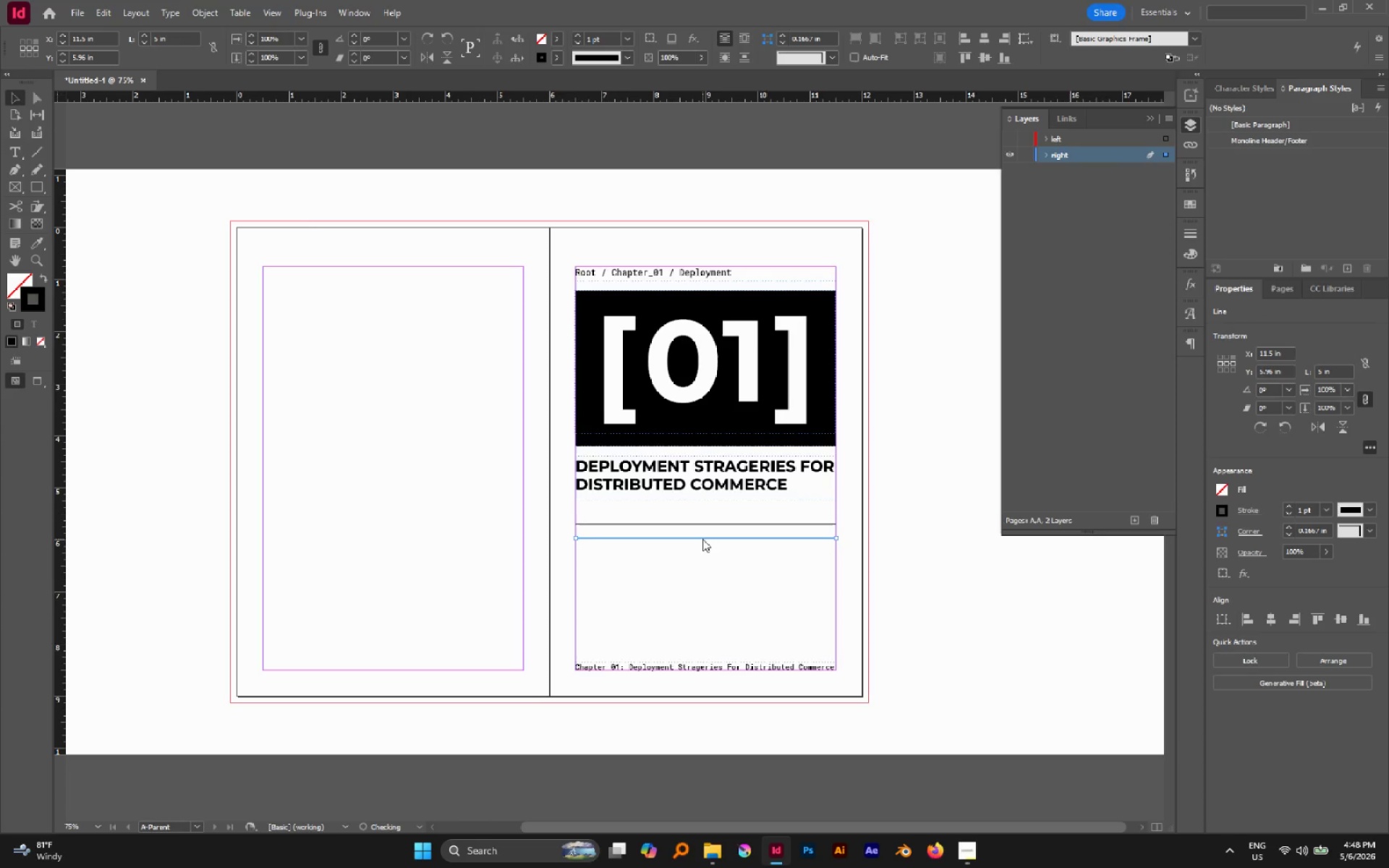 
hold_key(key=ShiftLeft, duration=0.92)
 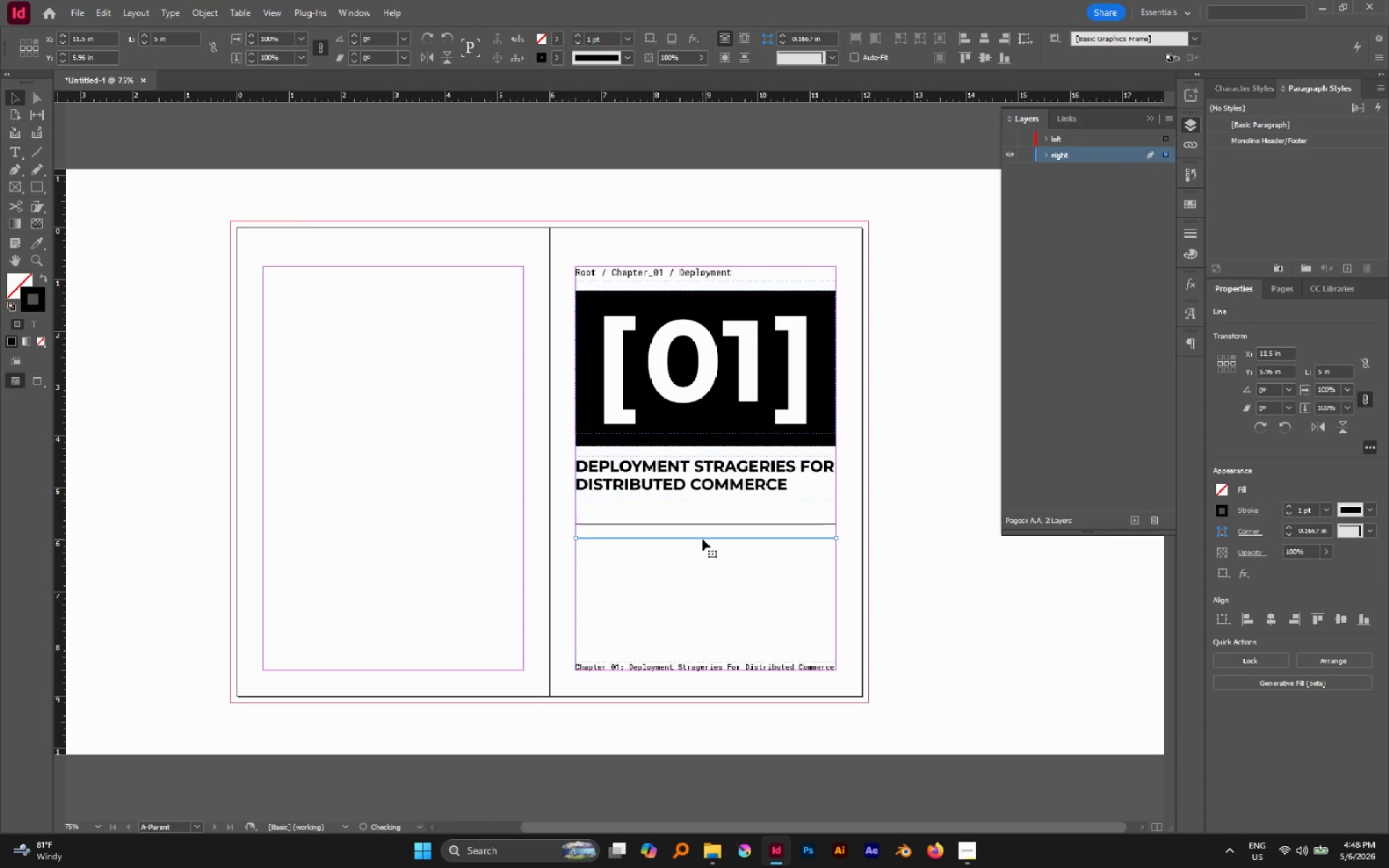 
key(Control+D)
 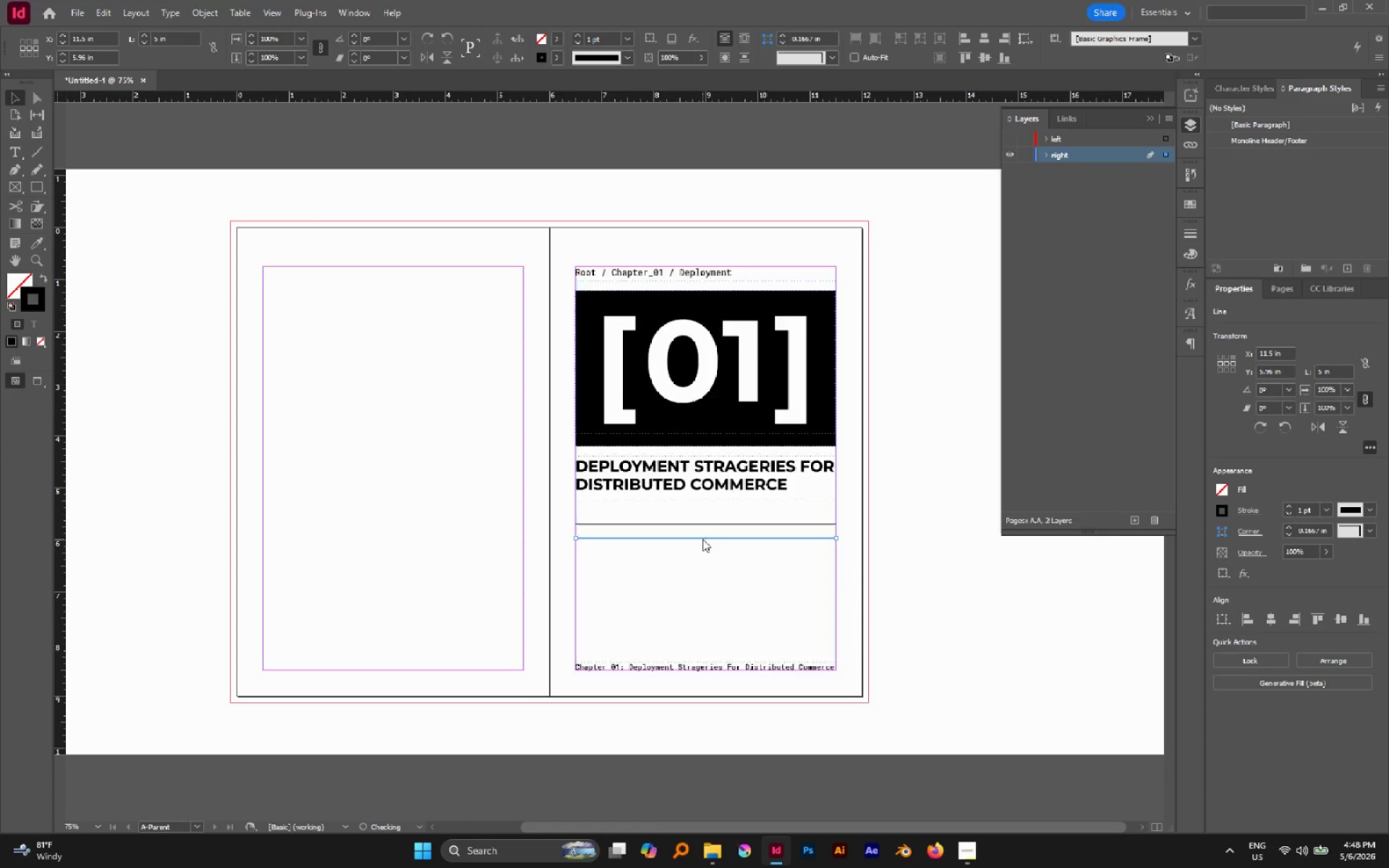 
key(Control+D)
 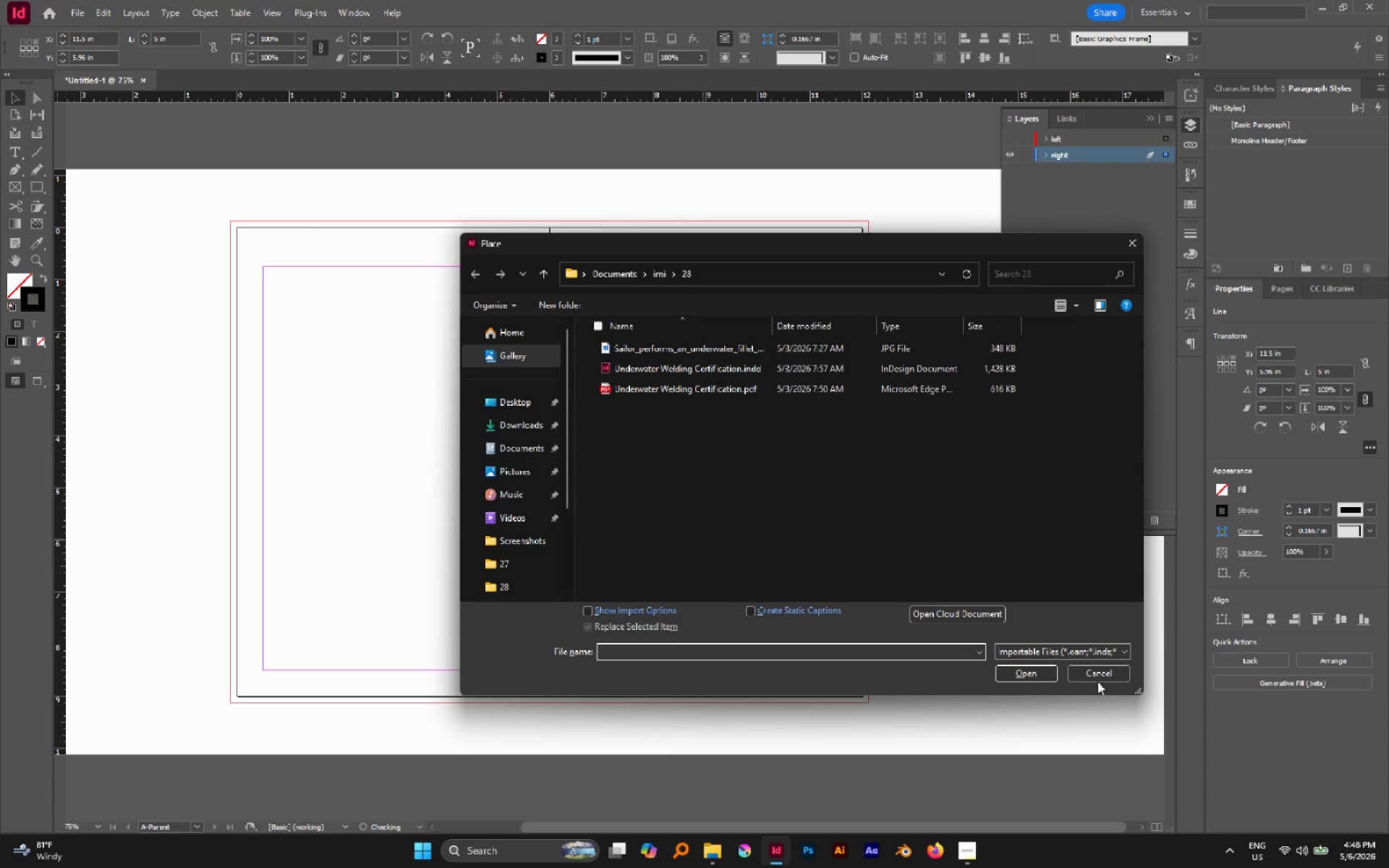 
left_click([1095, 677])
 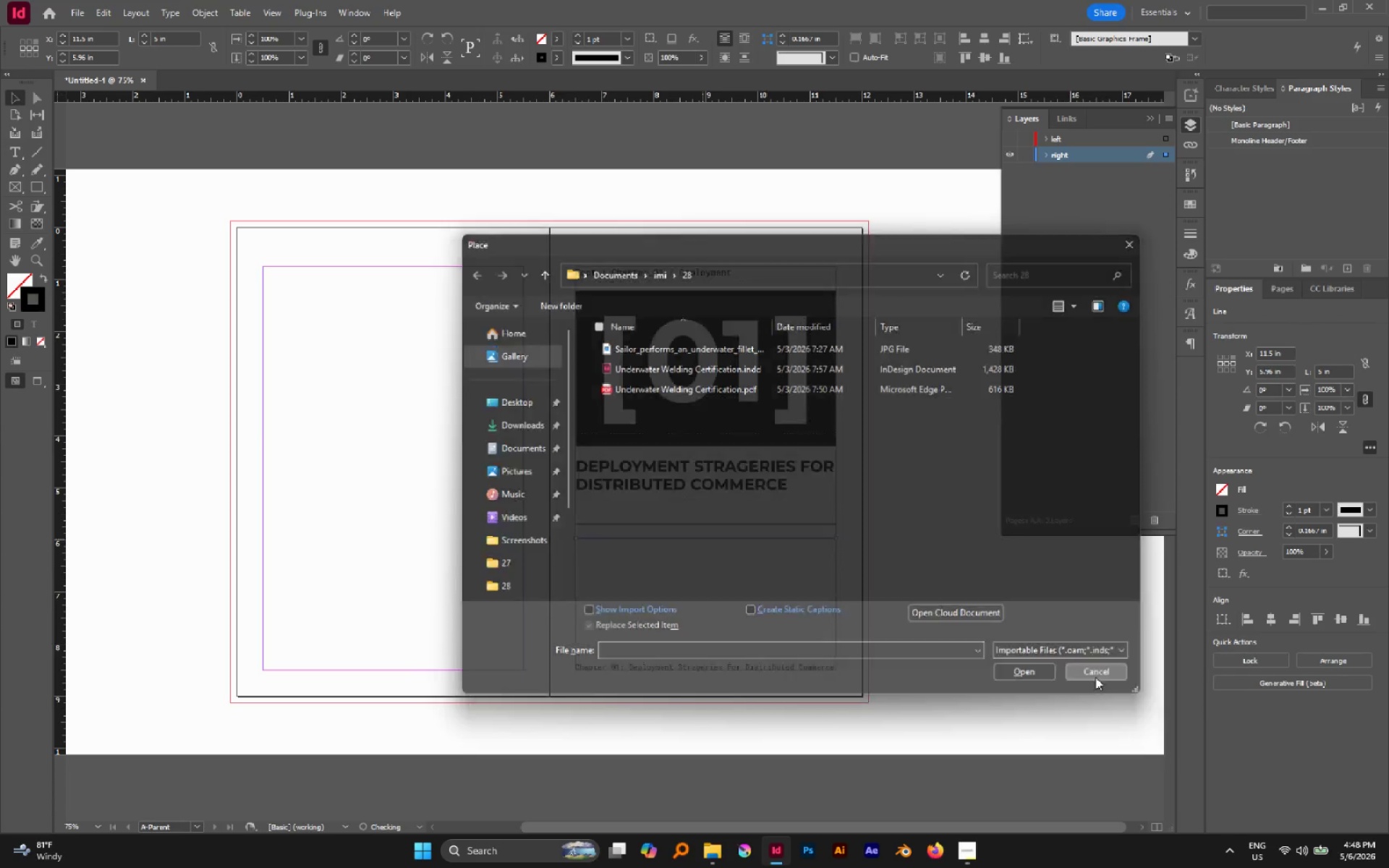 
key(Alt+Control+Shift+D)
 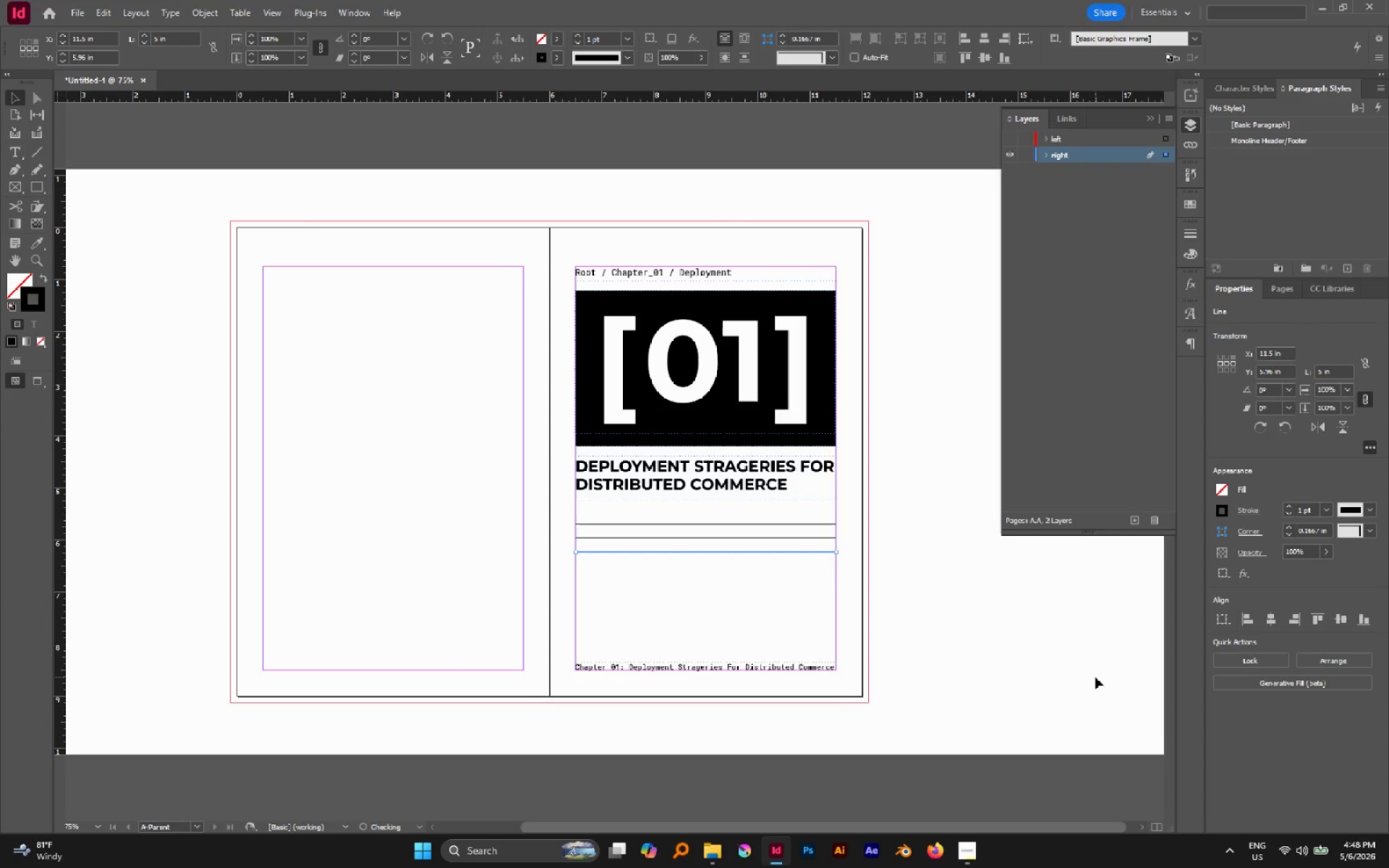 
key(Alt+Control+Shift+D)
 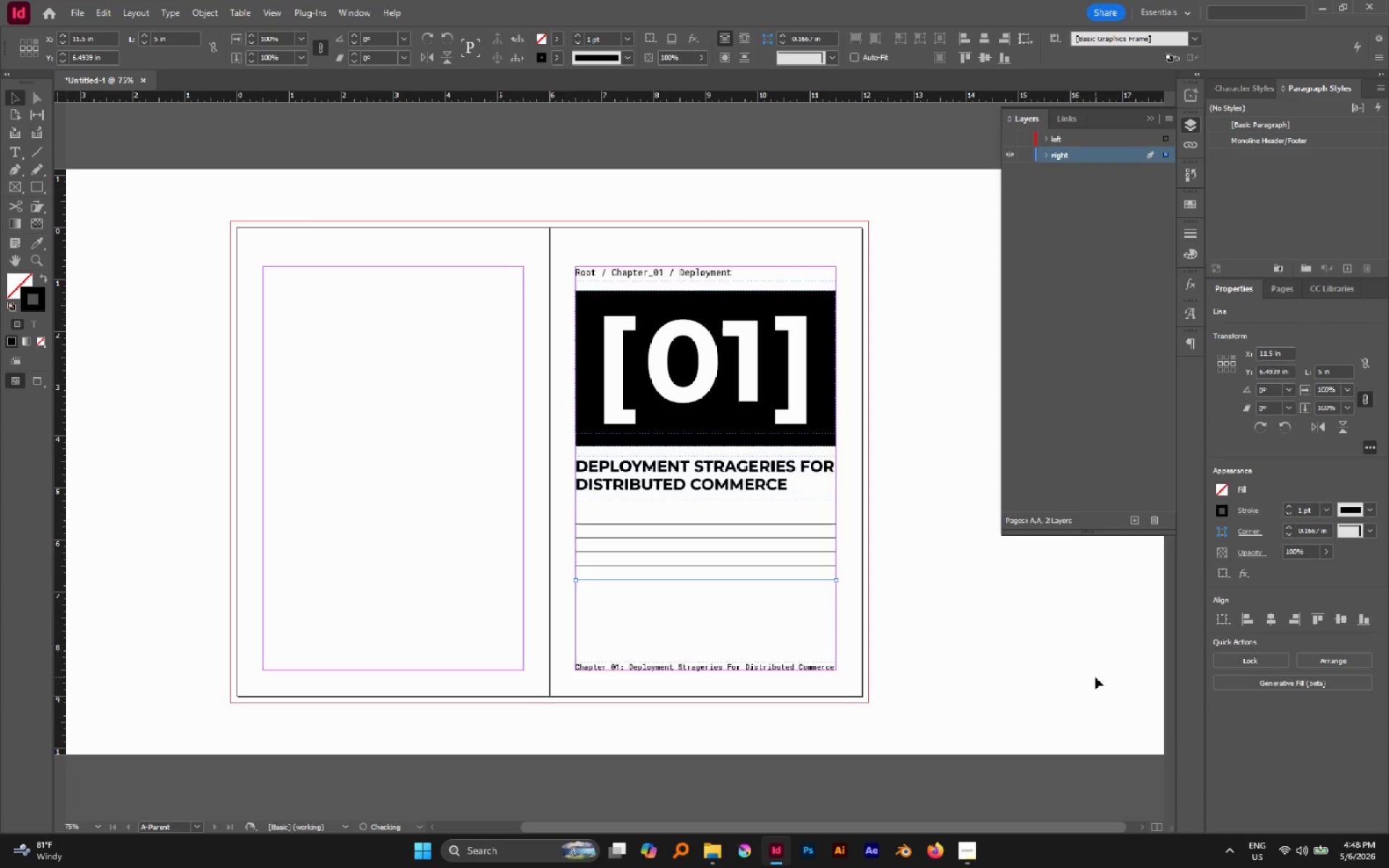 
key(Alt+Control+Shift+D)
 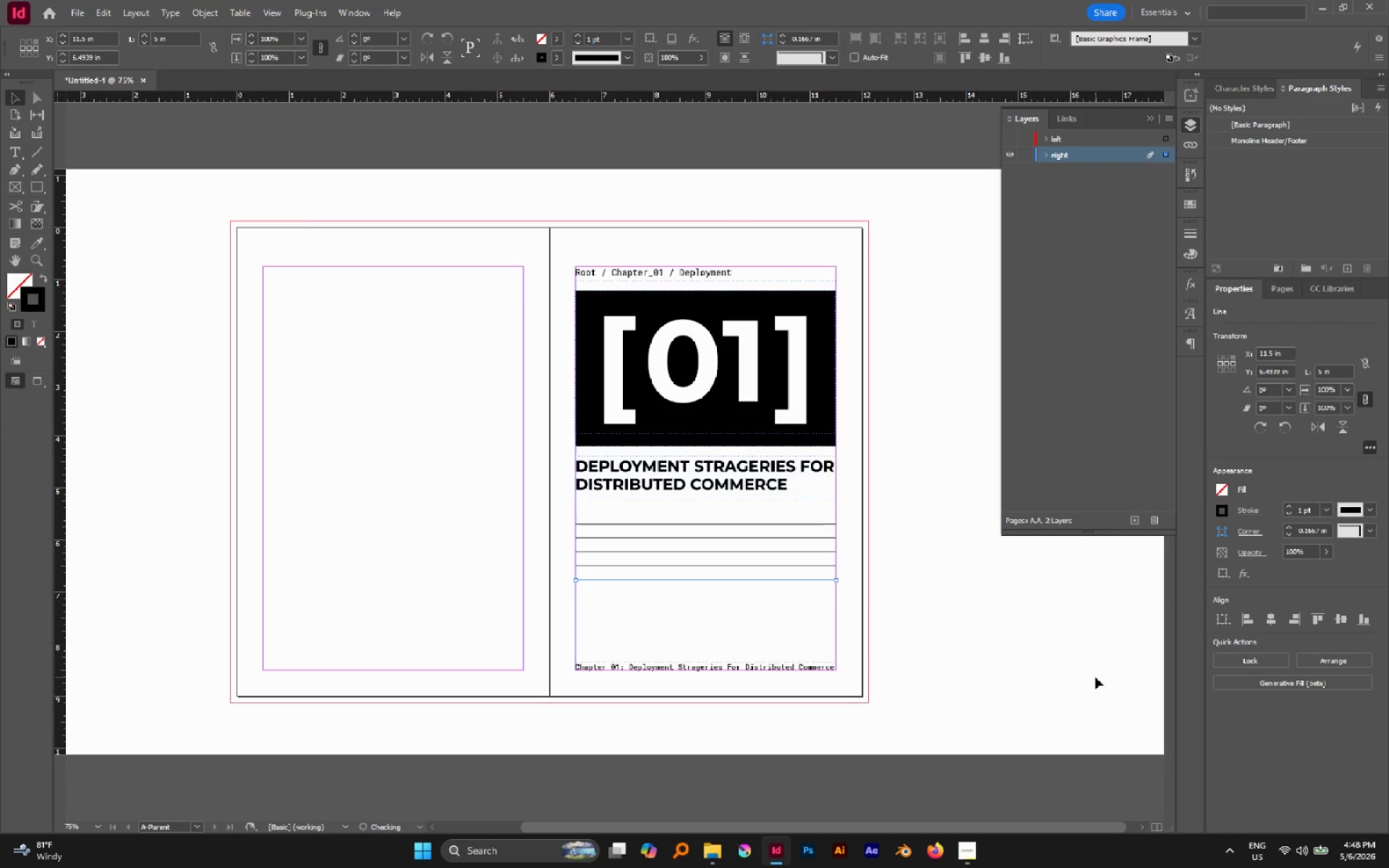 
key(Alt+Control+Shift+D)
 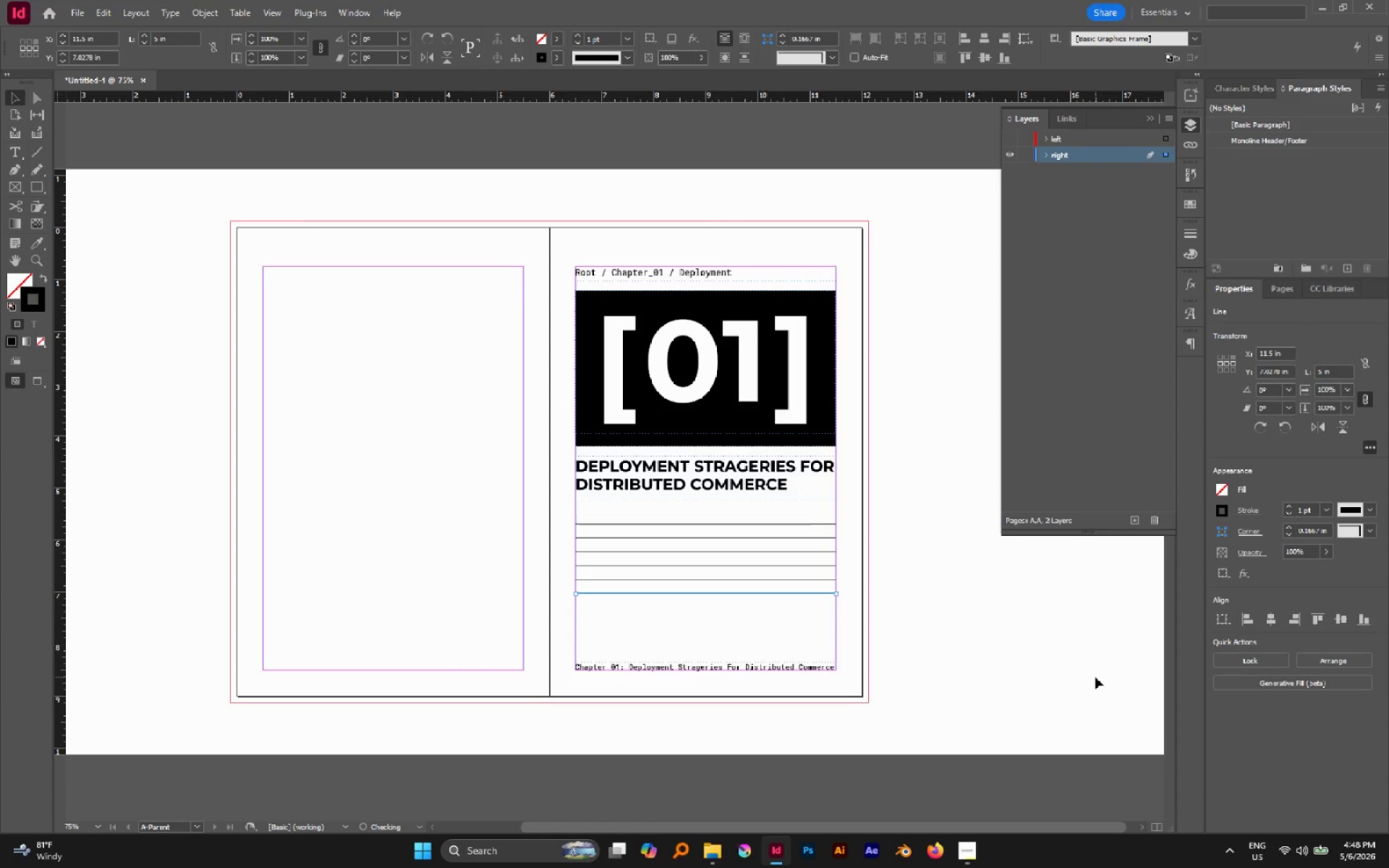 
key(Alt+Control+Shift+D)
 